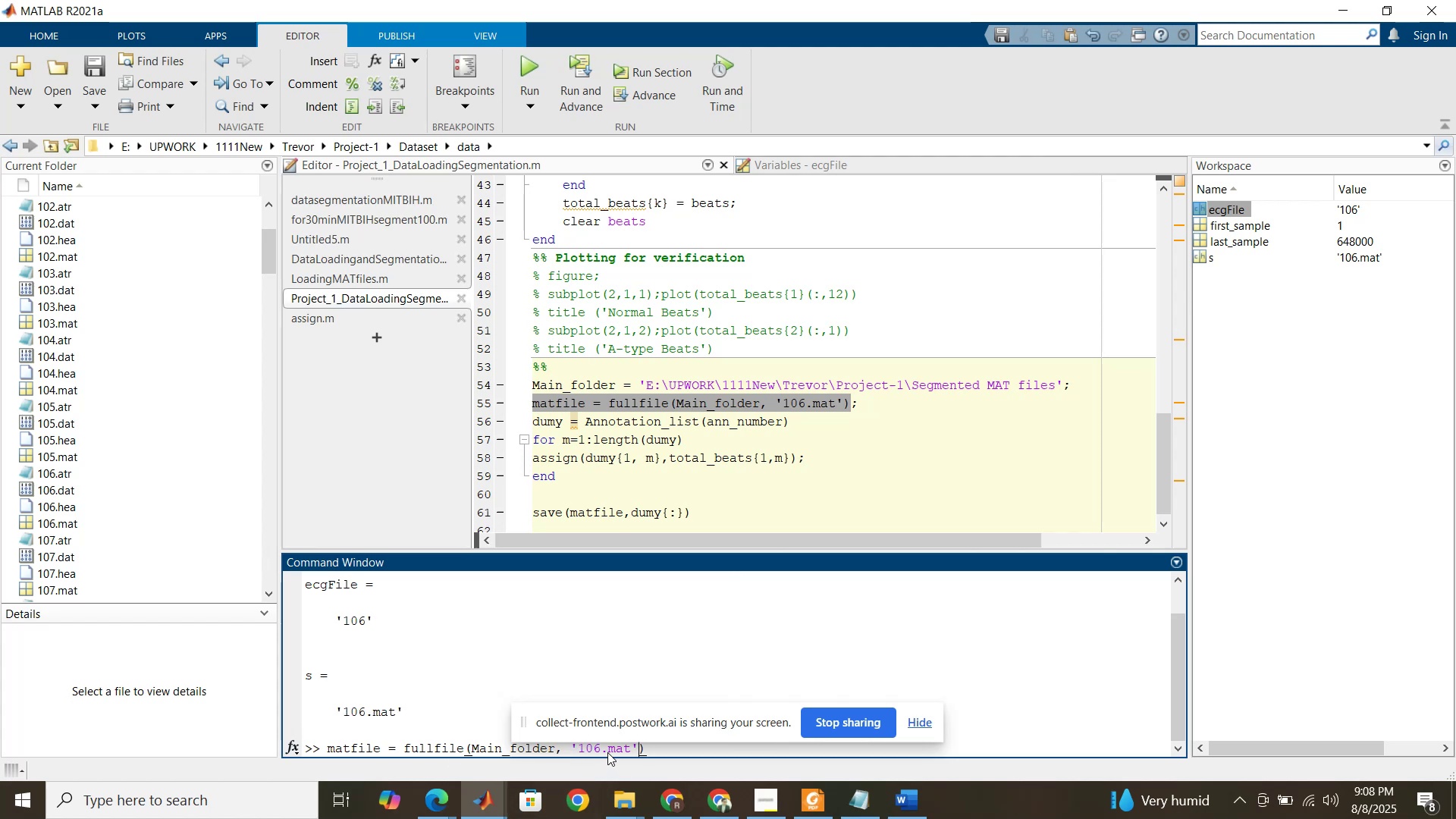 
key(ArrowLeft)
 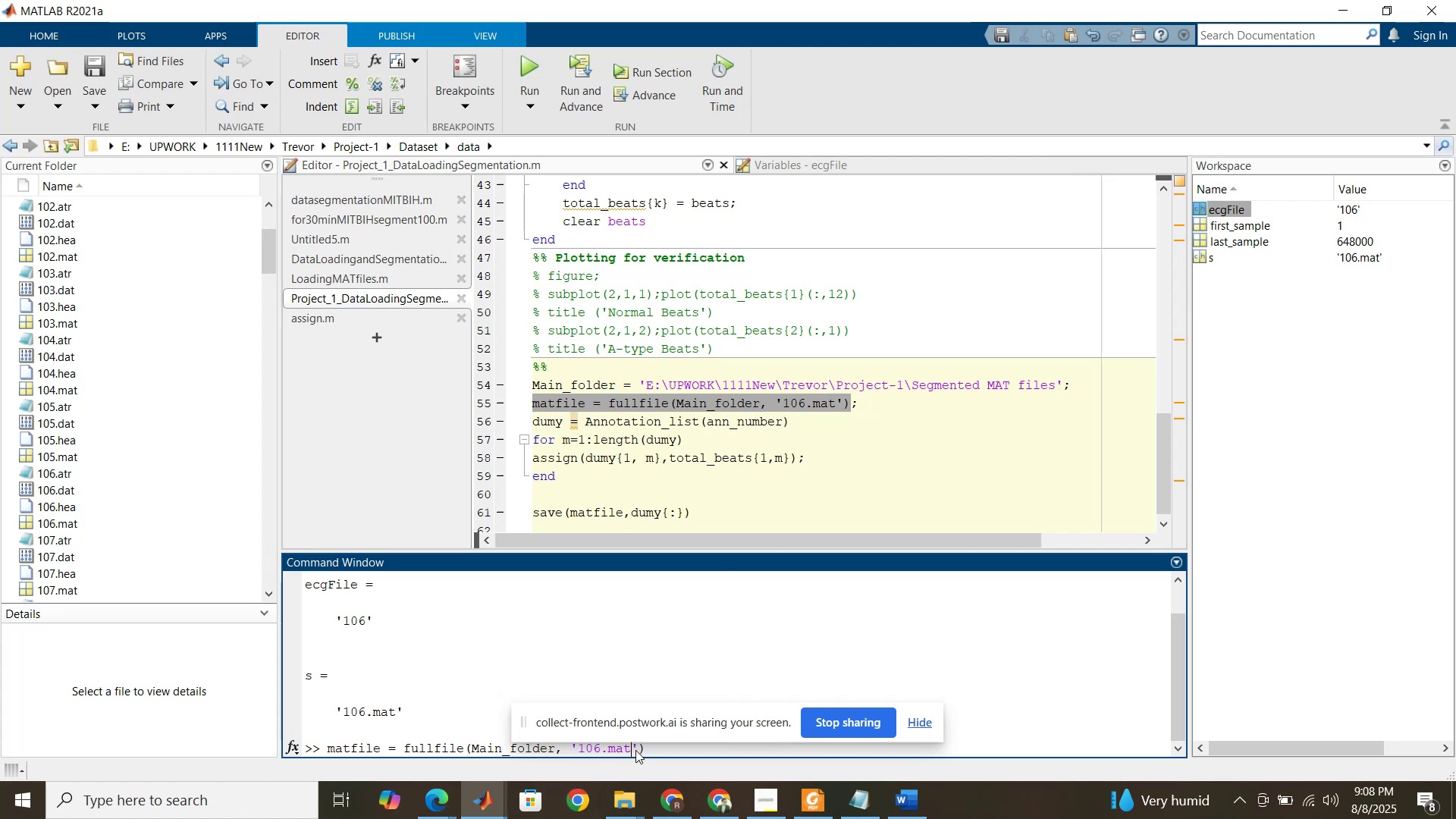 
key(Delete)
 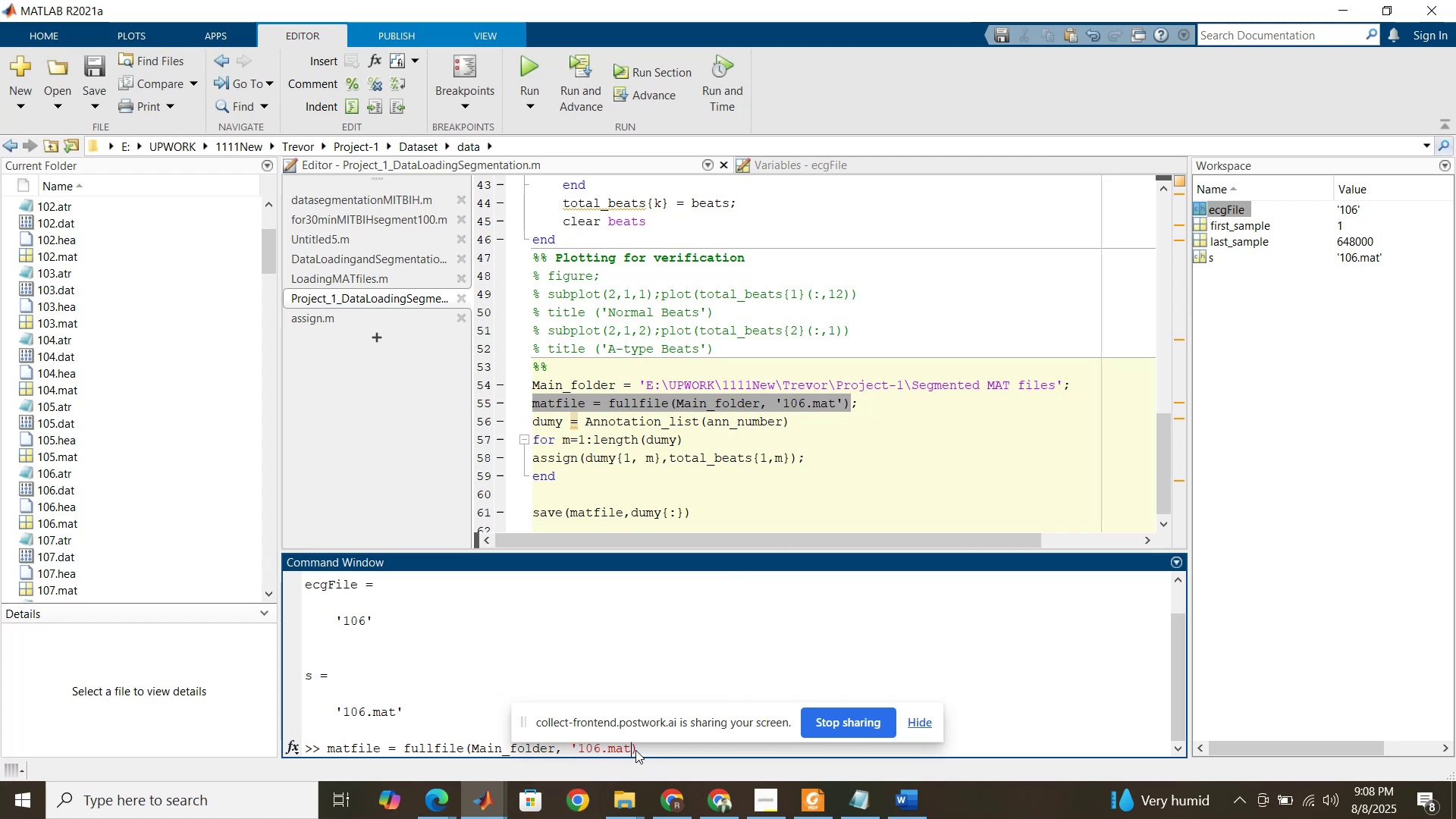 
key(Backspace)
 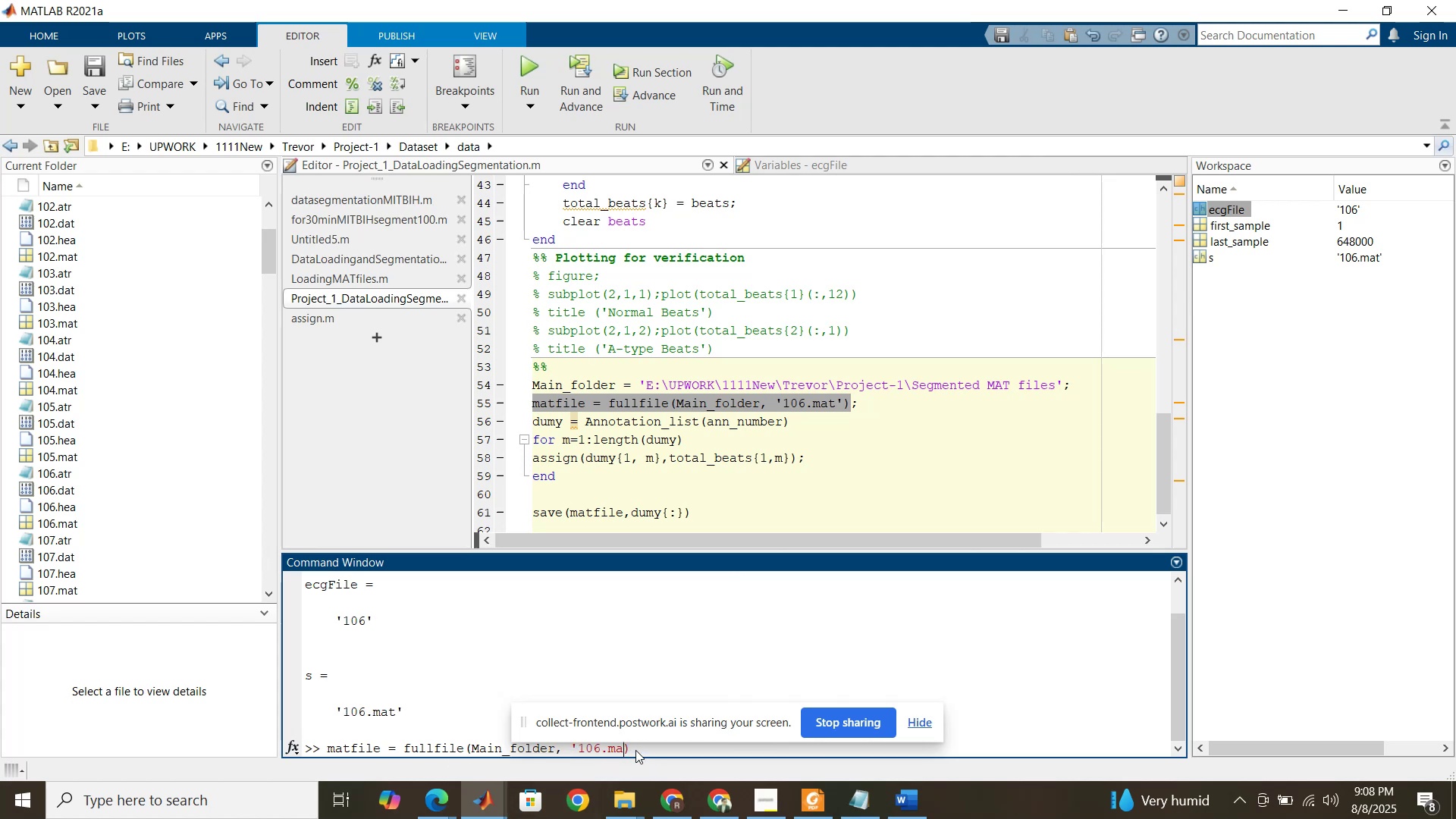 
key(Backspace)
 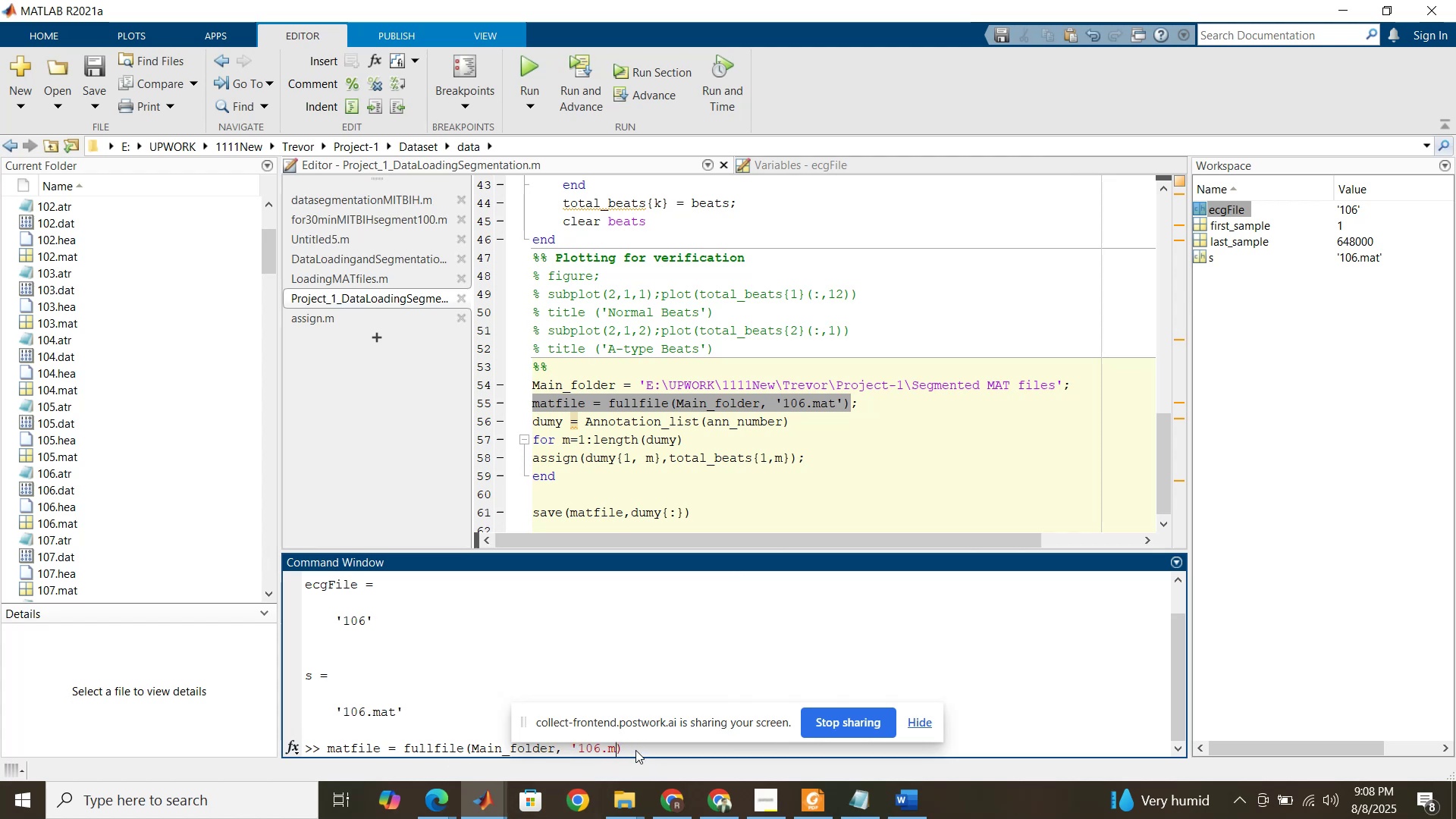 
key(Backspace)
 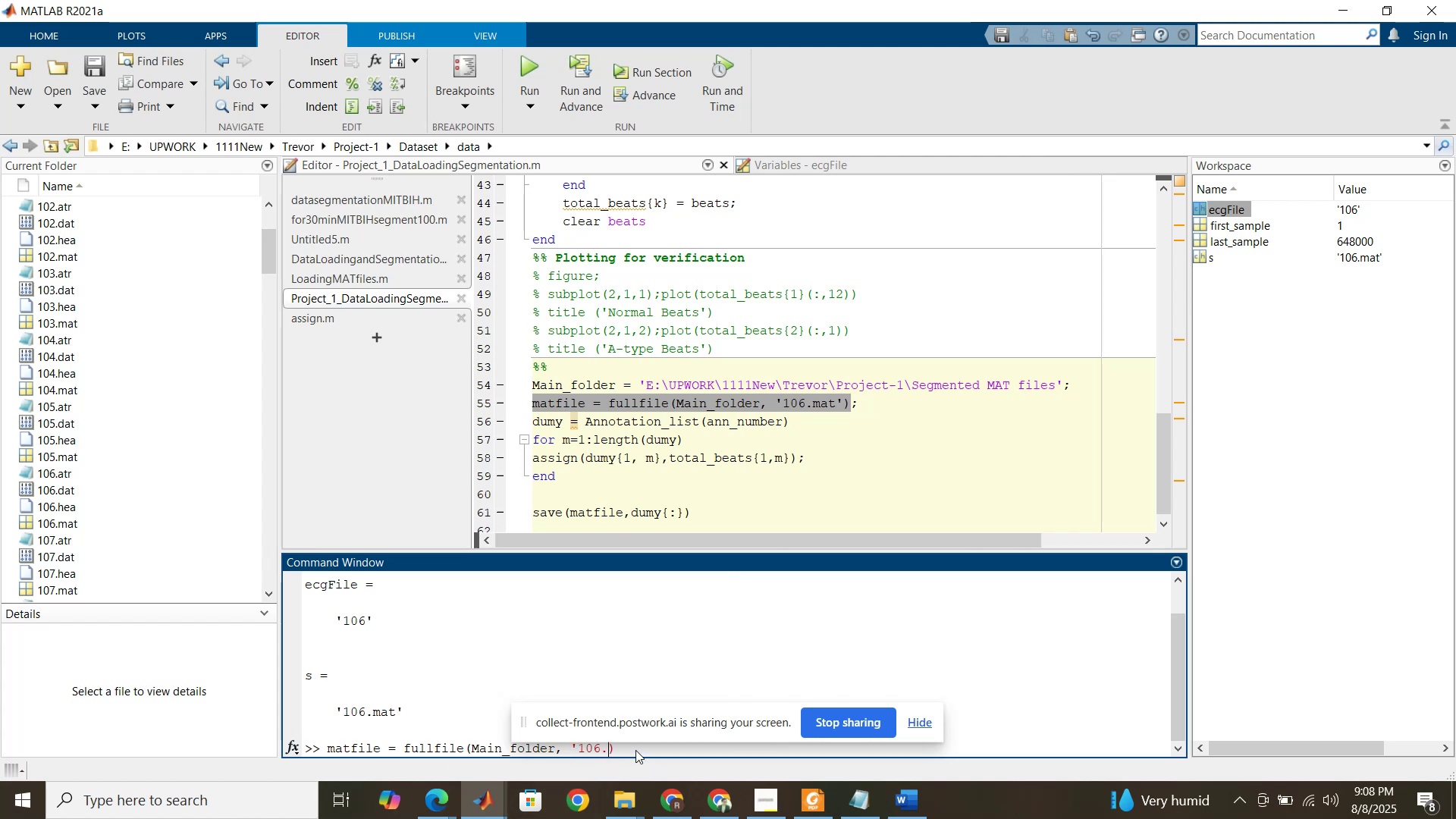 
key(Backspace)
 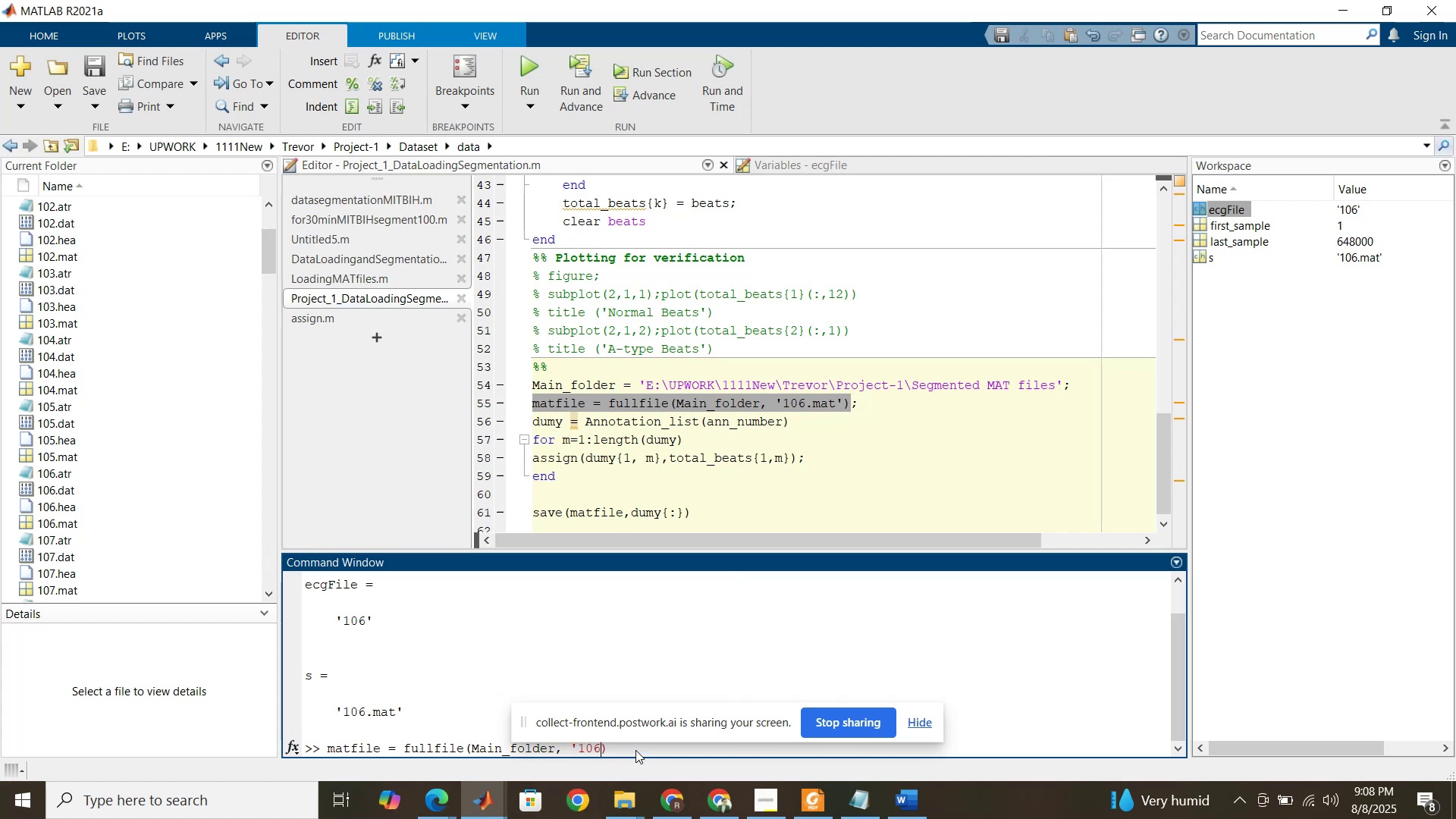 
key(Backspace)
 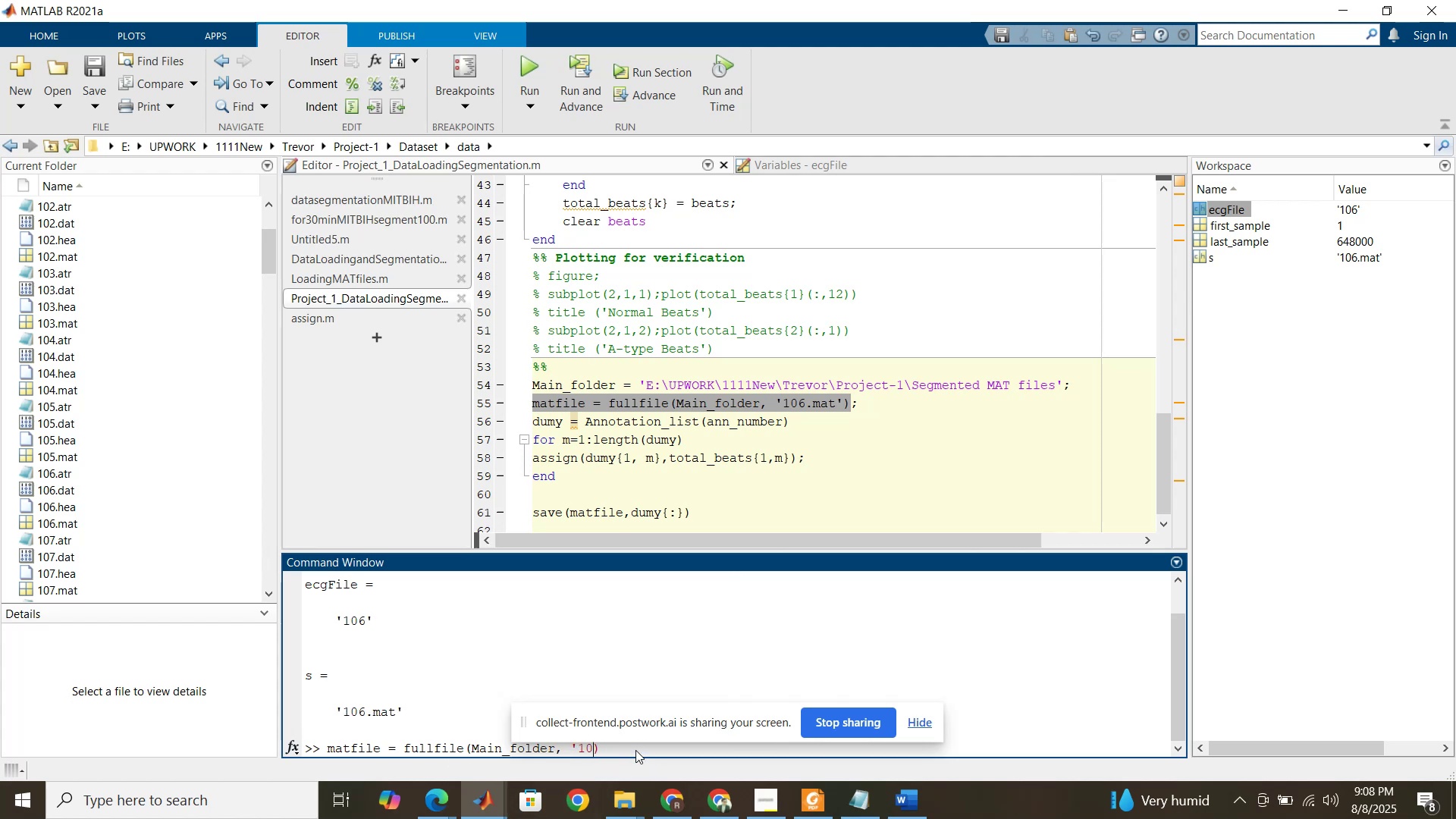 
key(Backspace)
 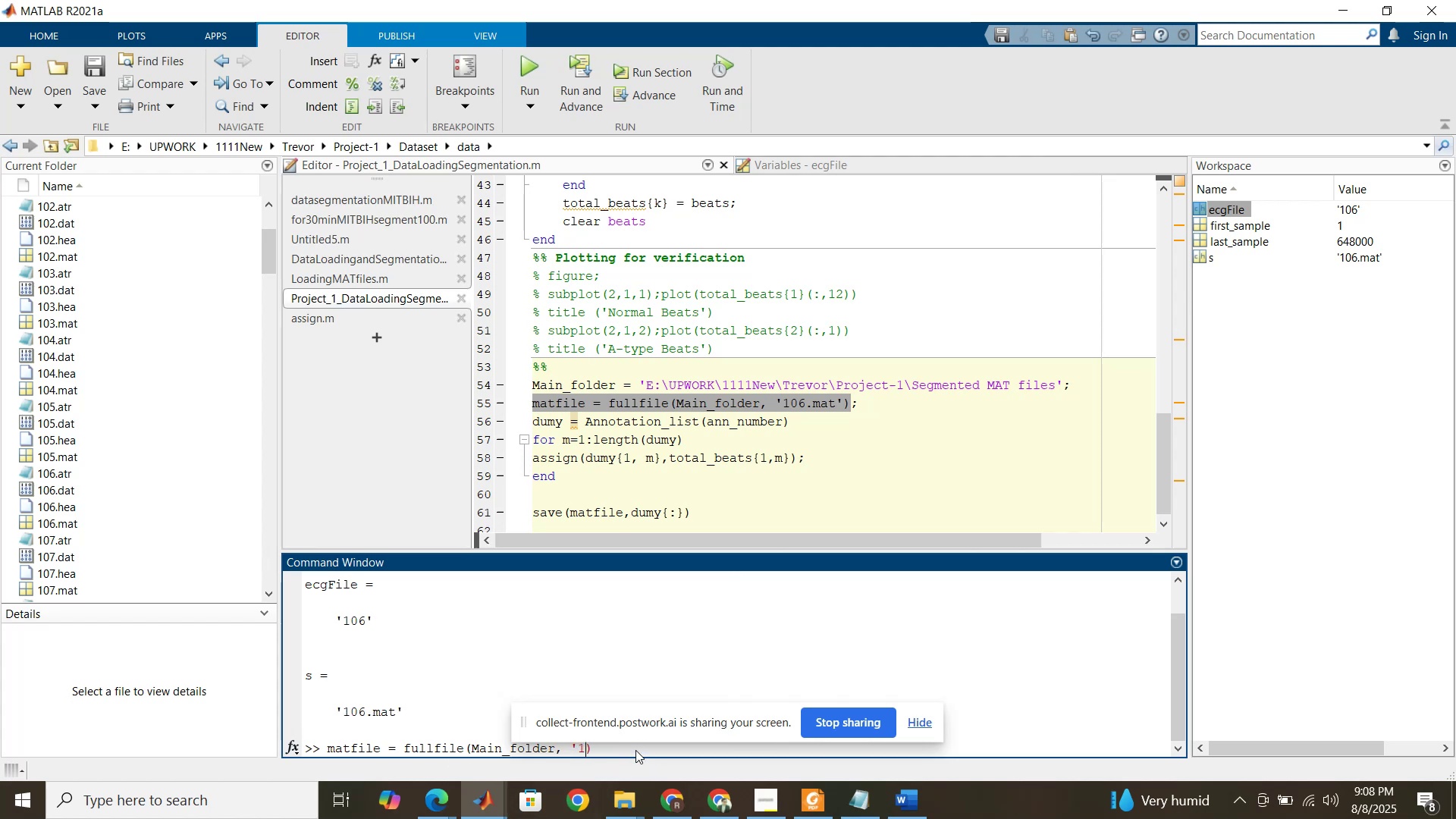 
key(Backspace)
 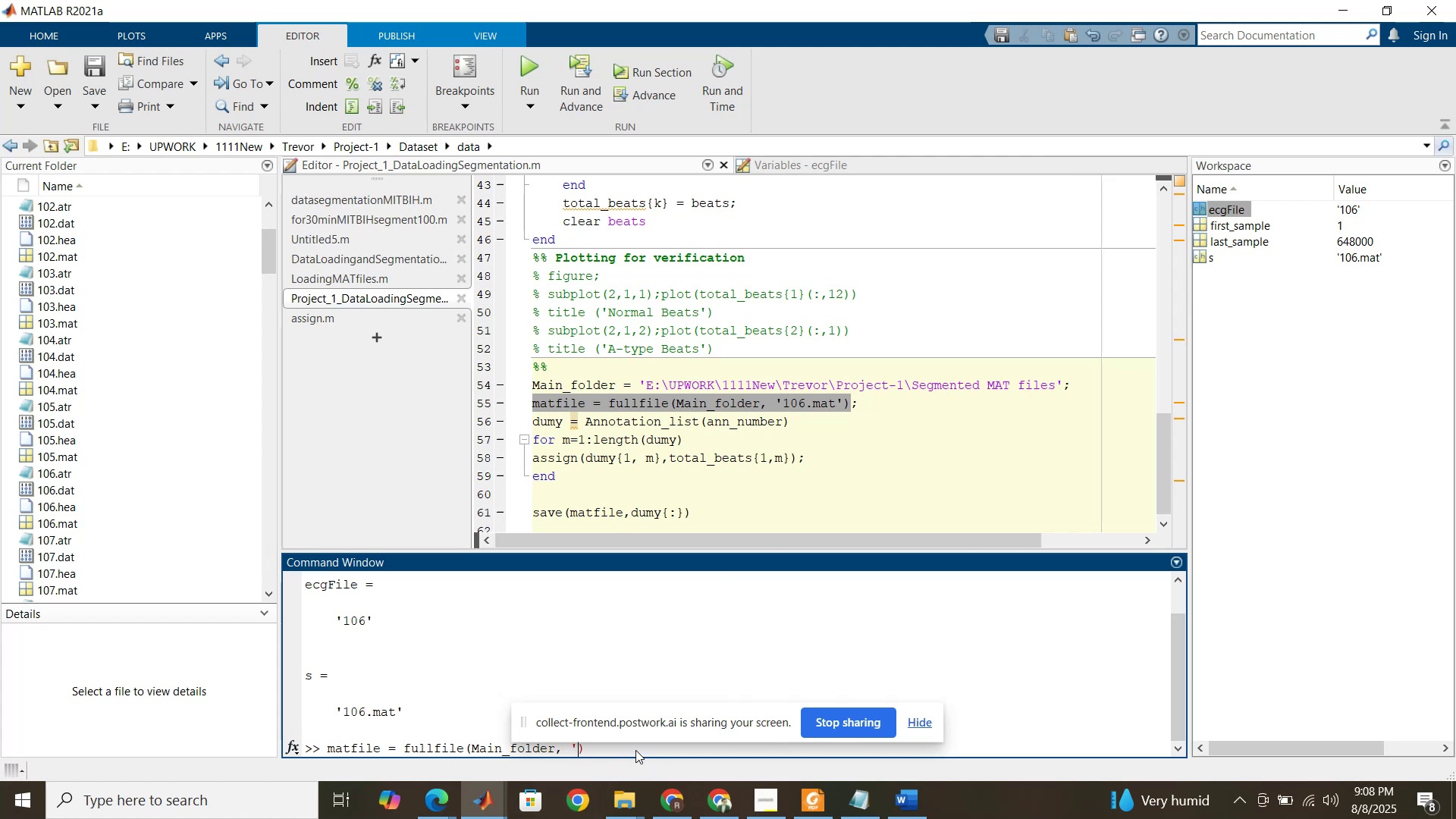 
key(Backspace)
 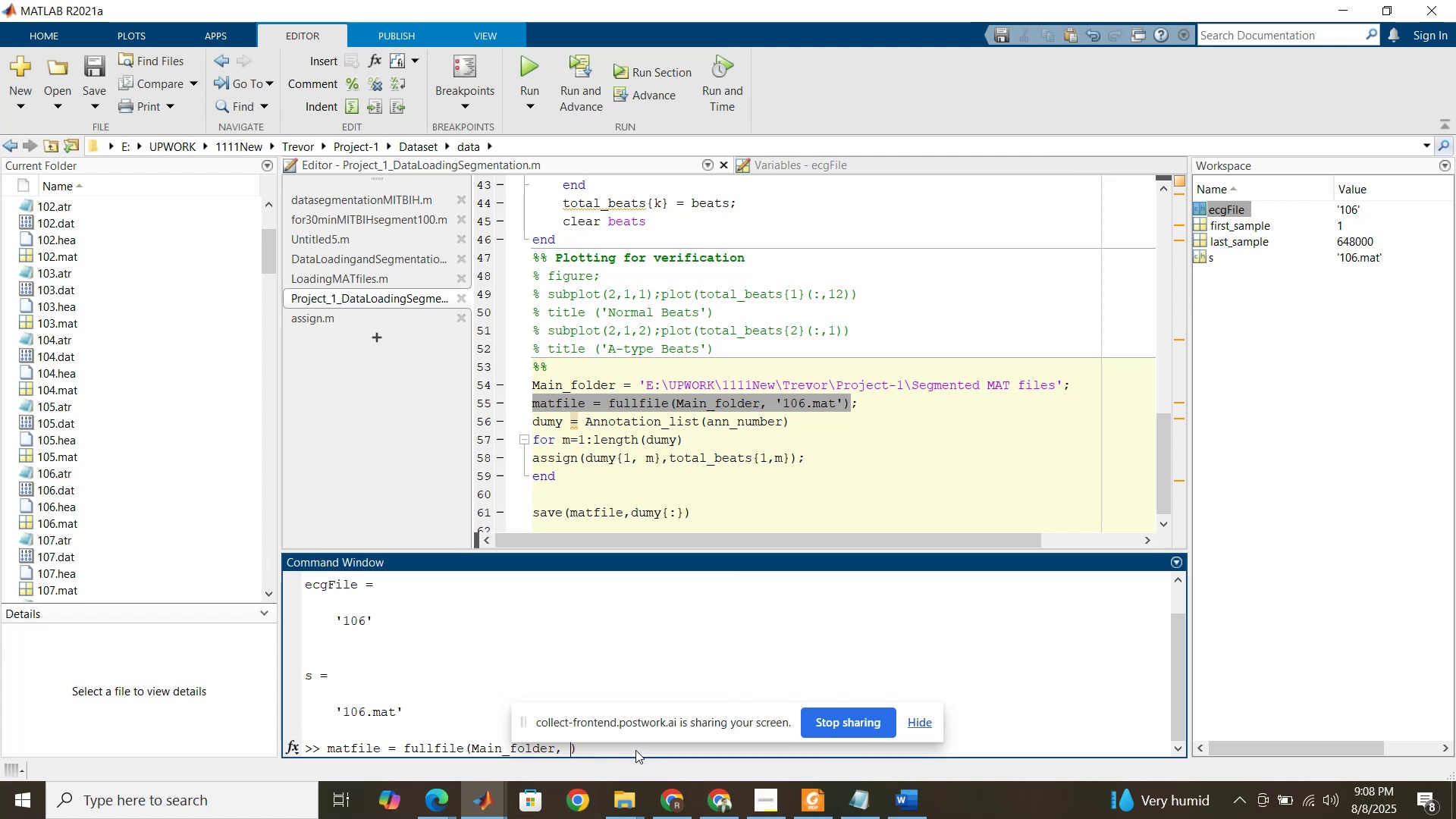 
key(S)
 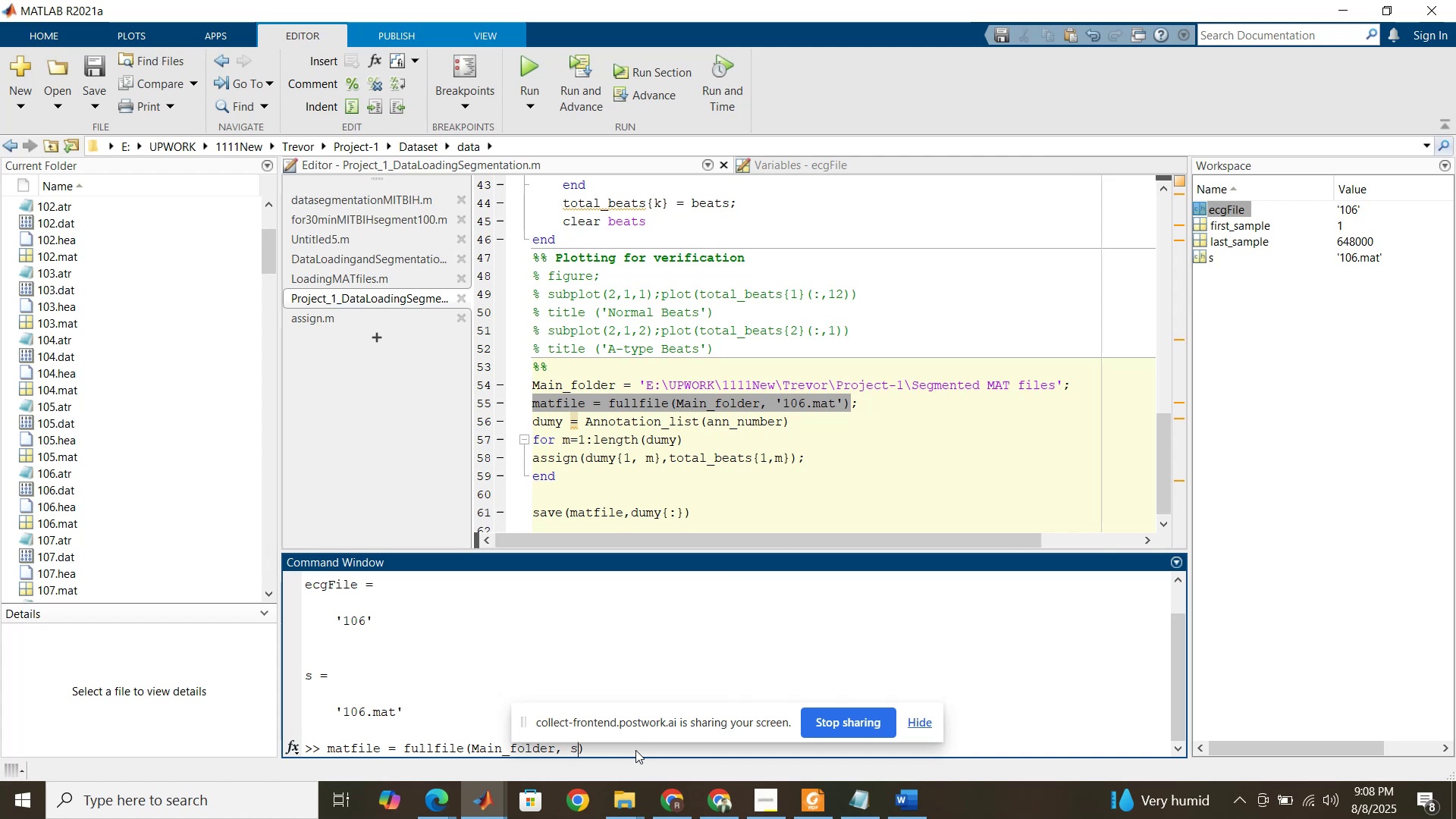 
key(Enter)
 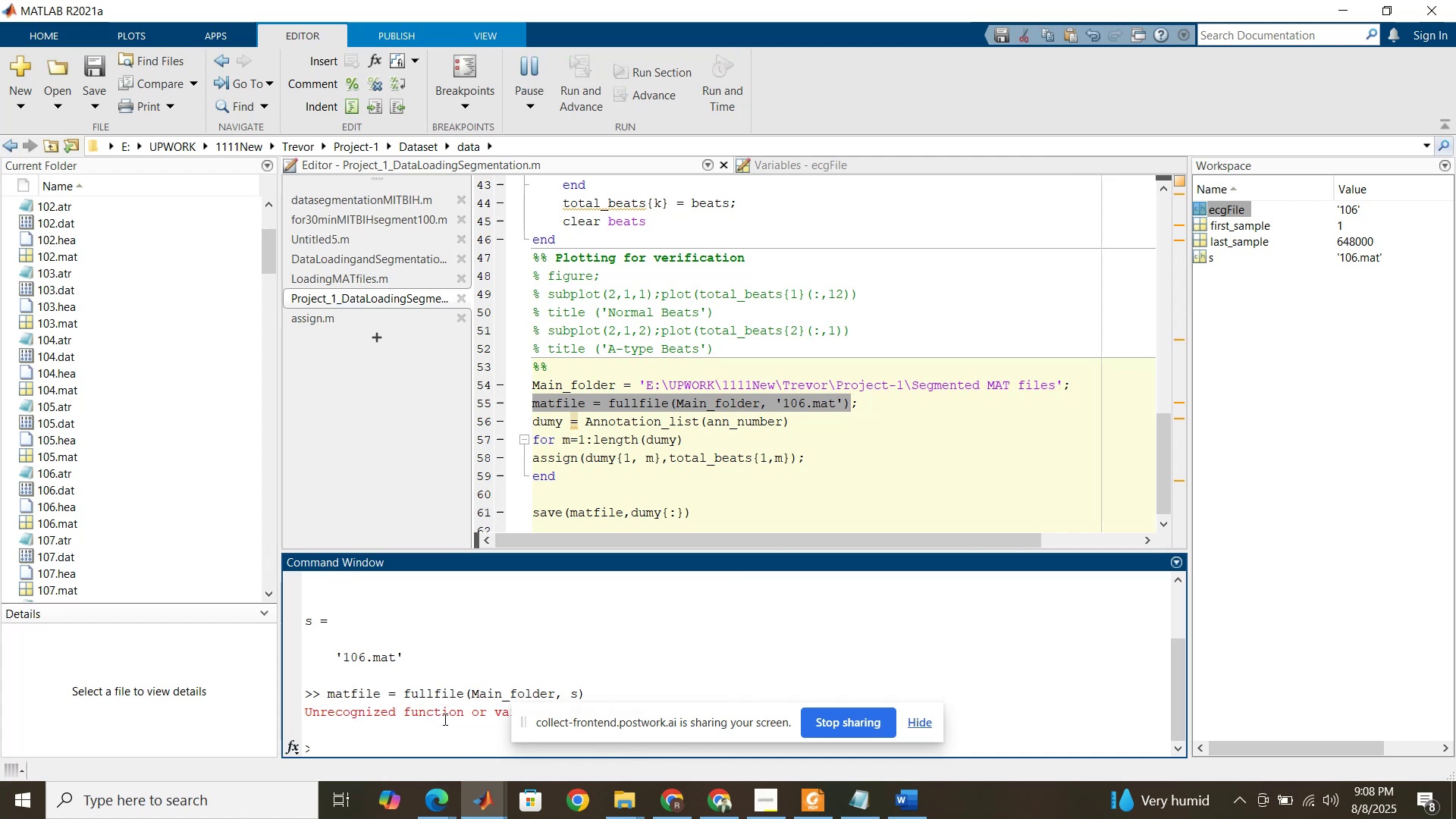 
left_click([444, 719])
 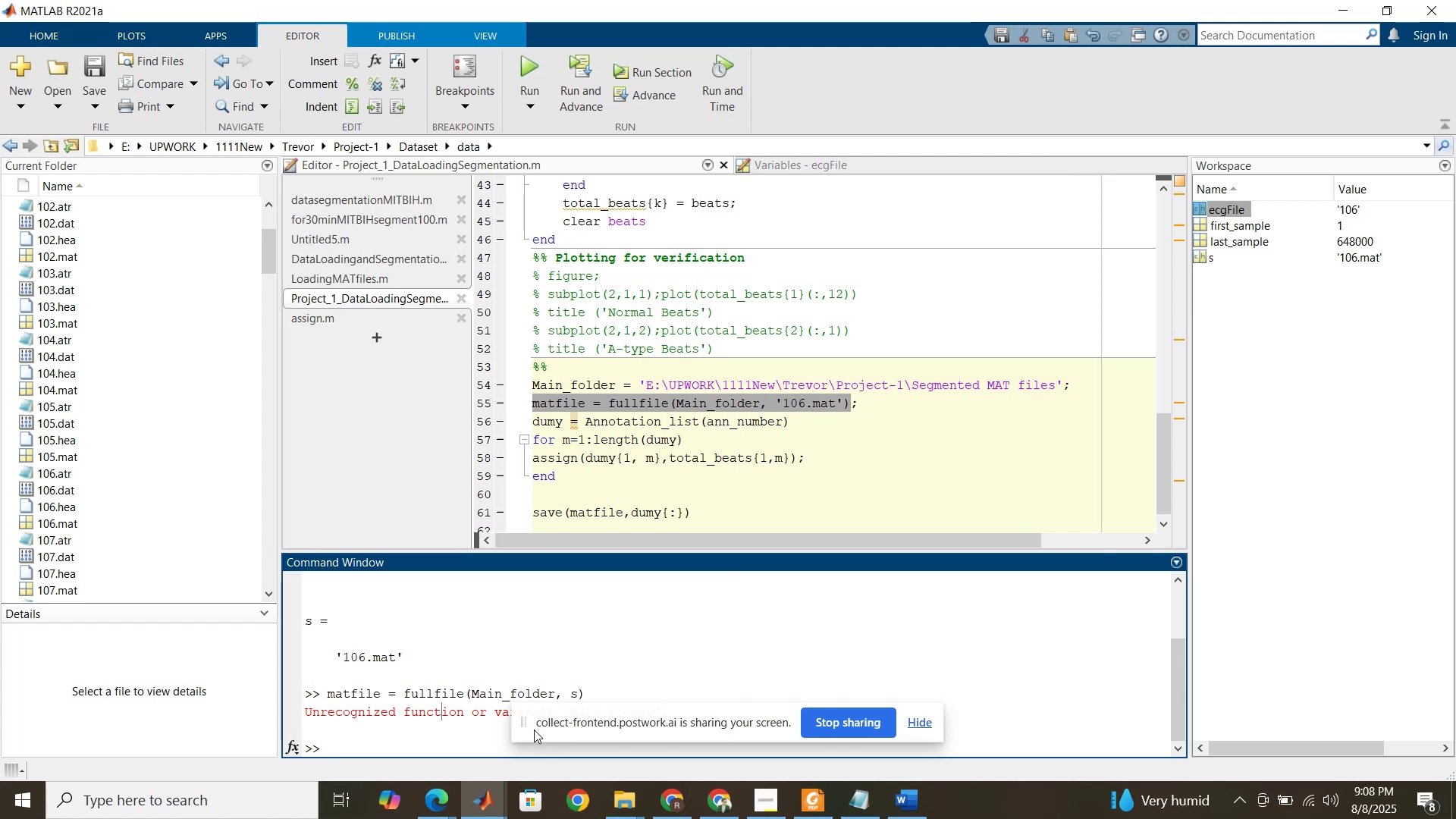 
wait(10.99)
 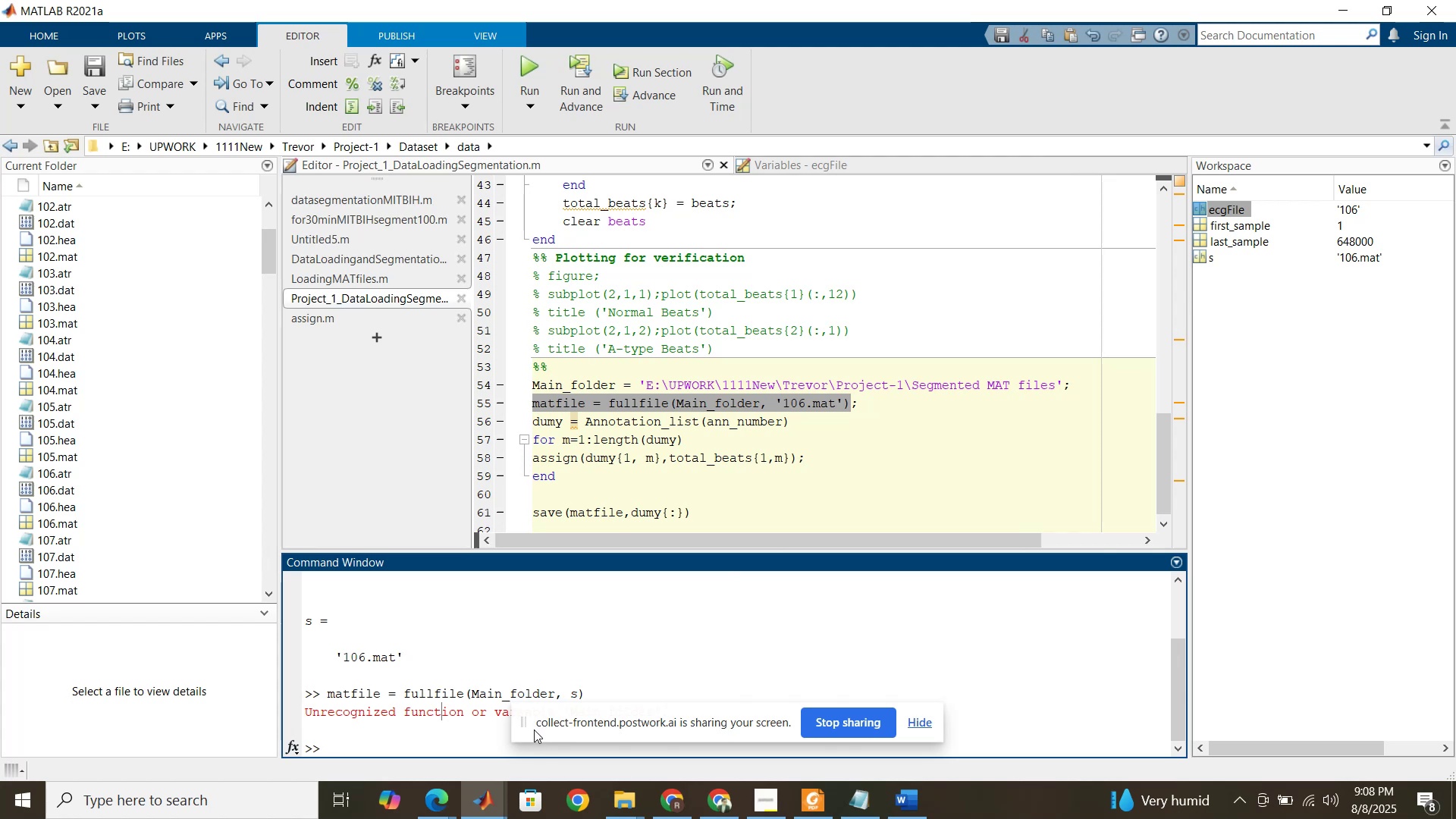 
left_click([633, 399])
 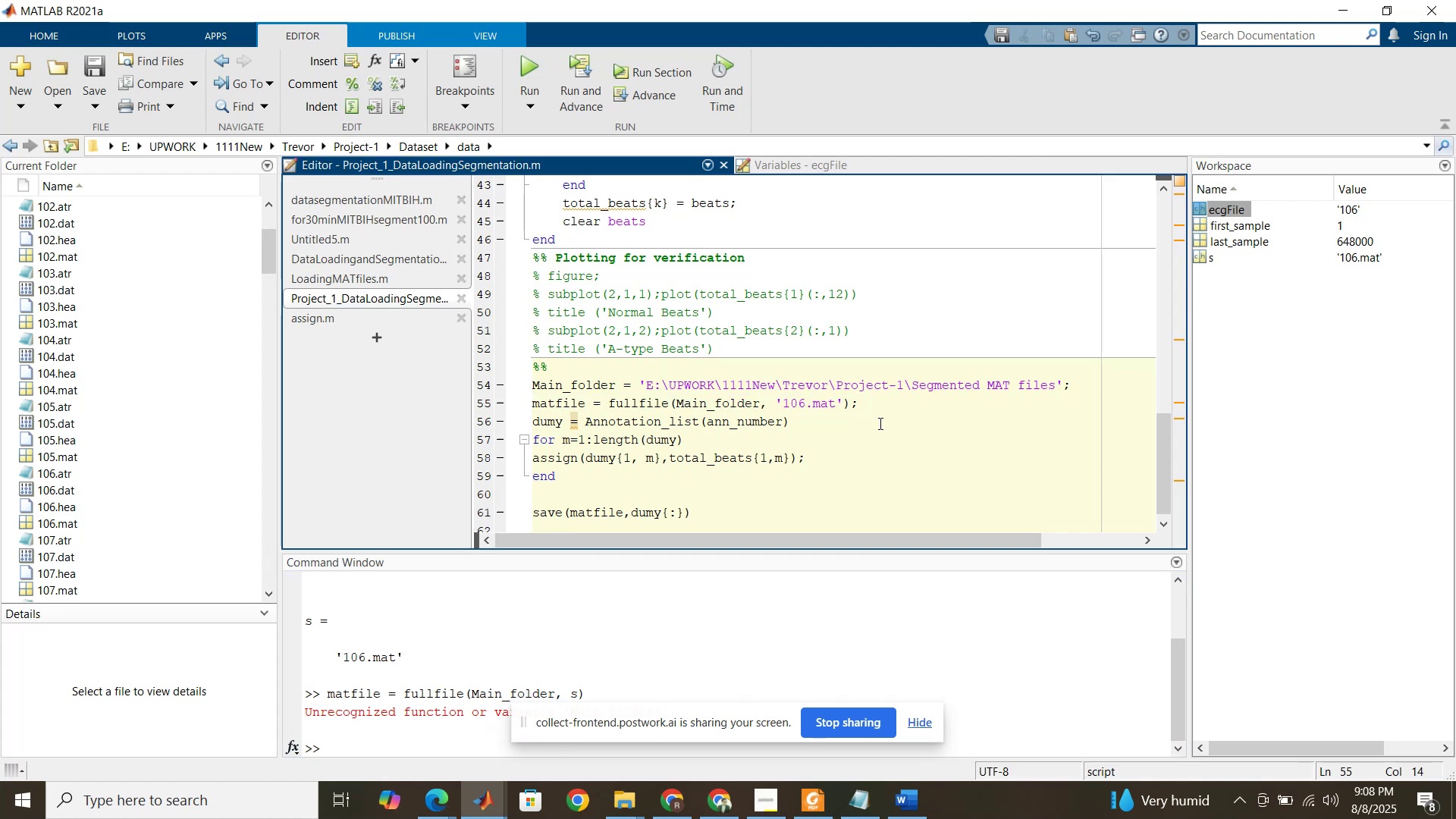 
left_click([880, 407])
 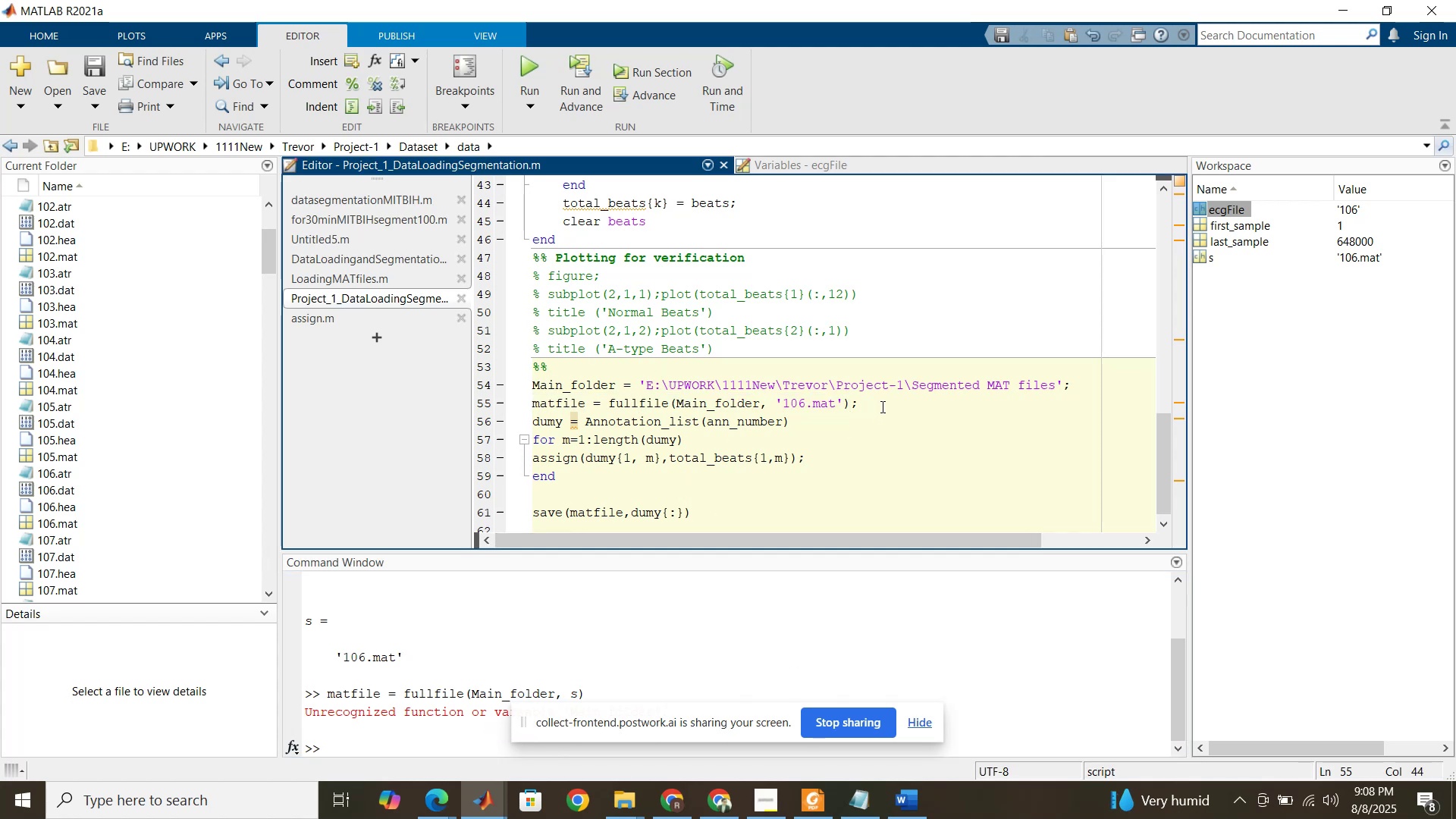 
key(Enter)
 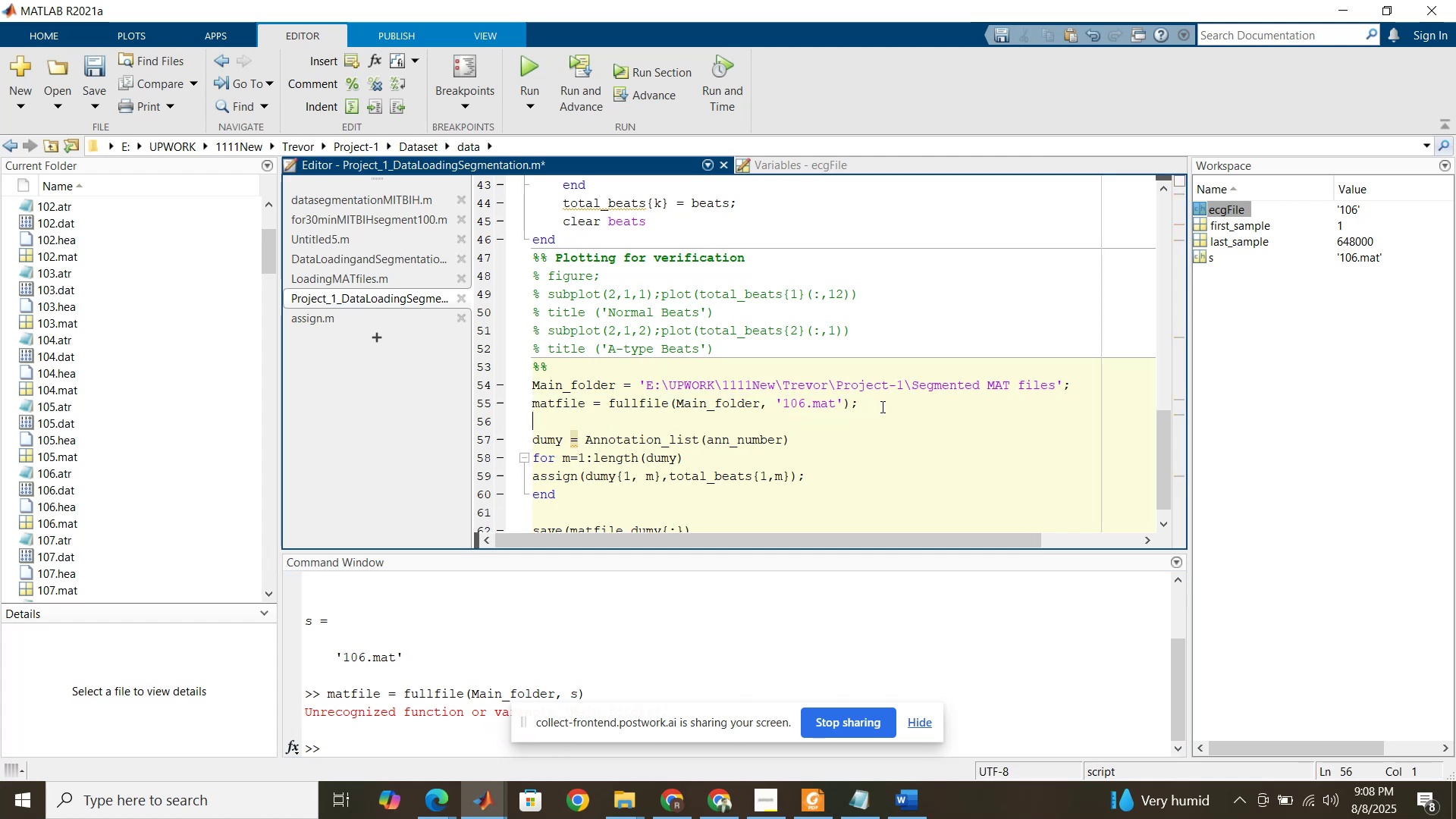 
type(%%)
 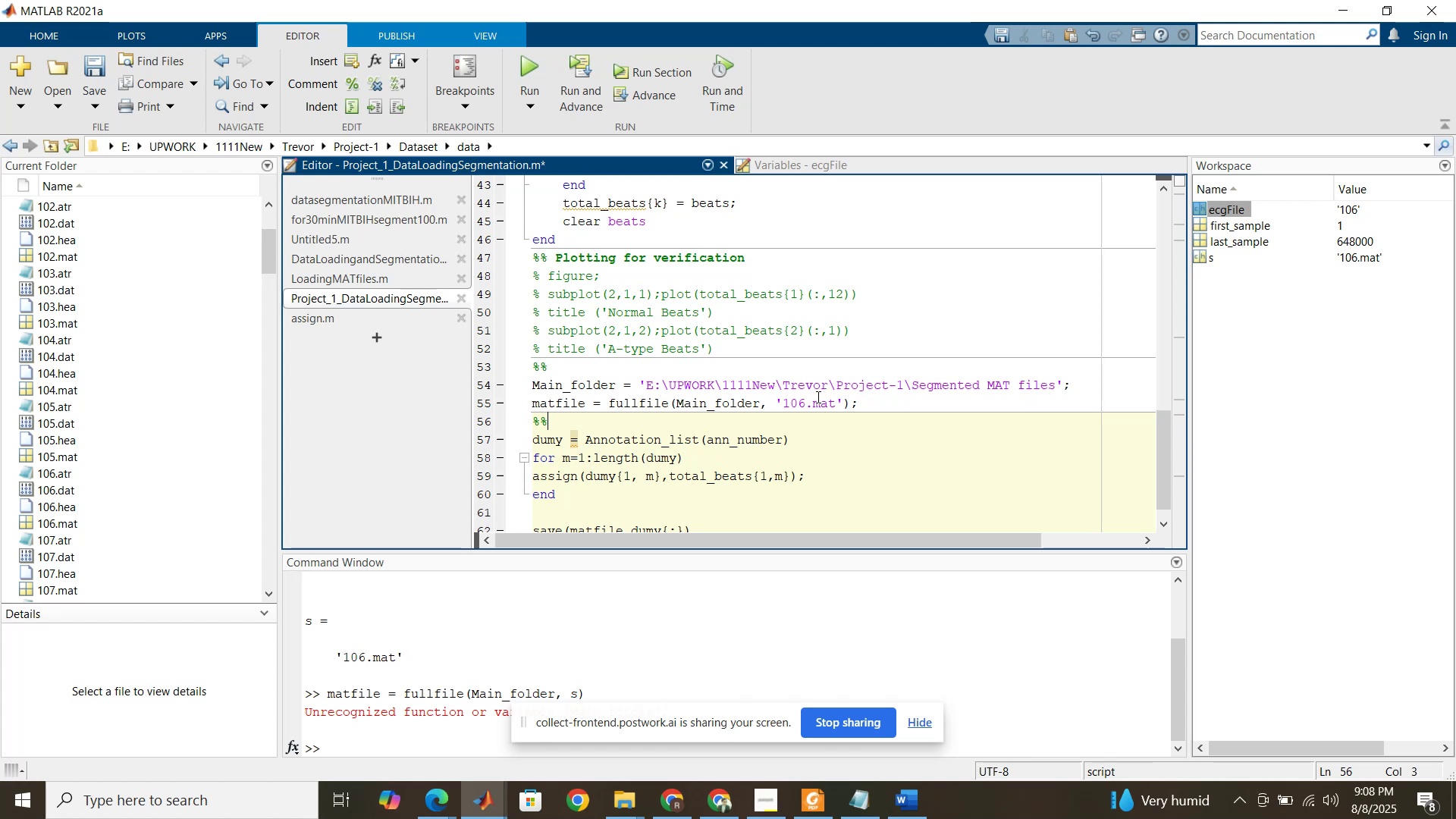 
left_click_drag(start_coordinate=[843, 398], to_coordinate=[774, 409])
 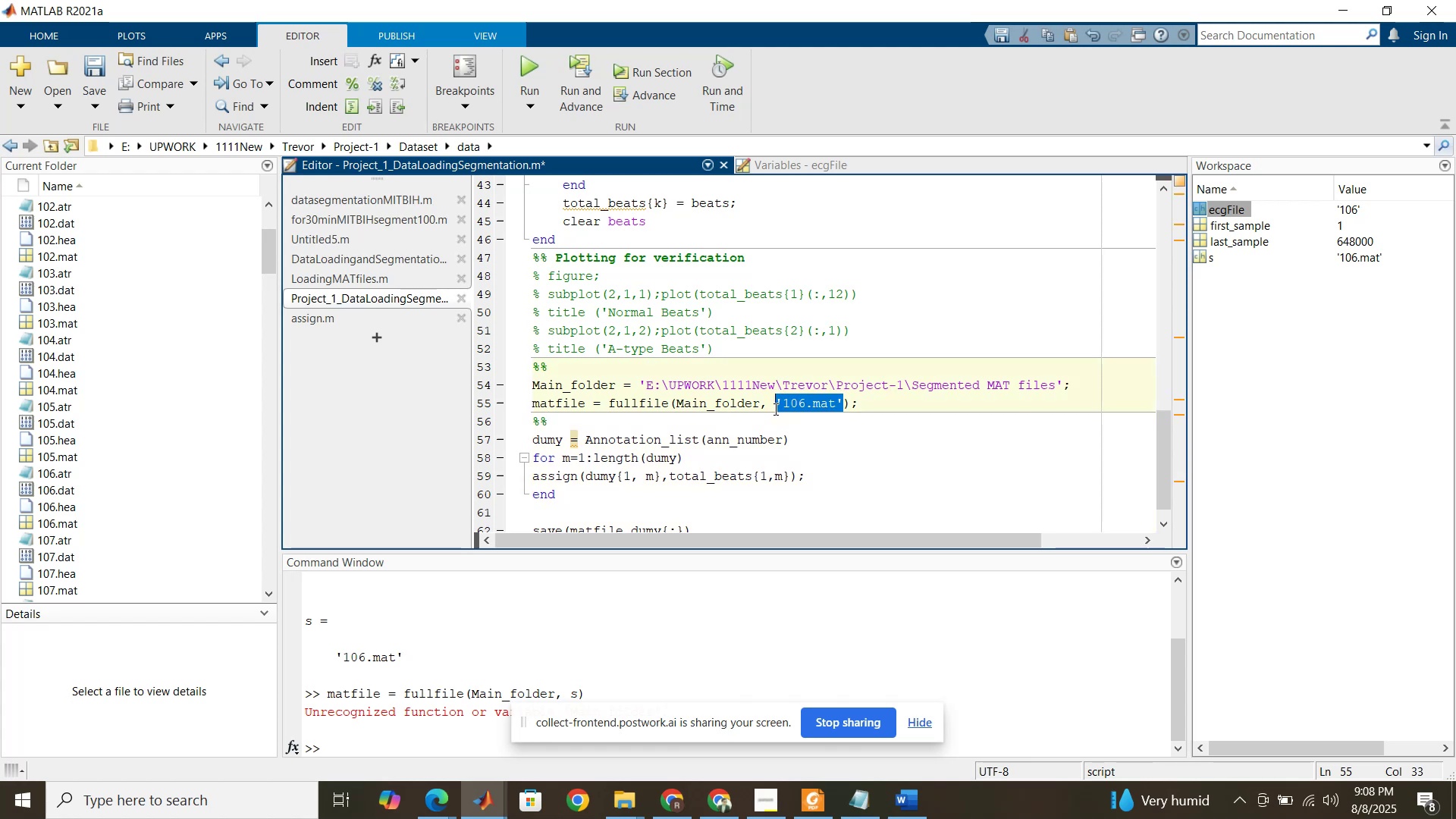 
key(S)
 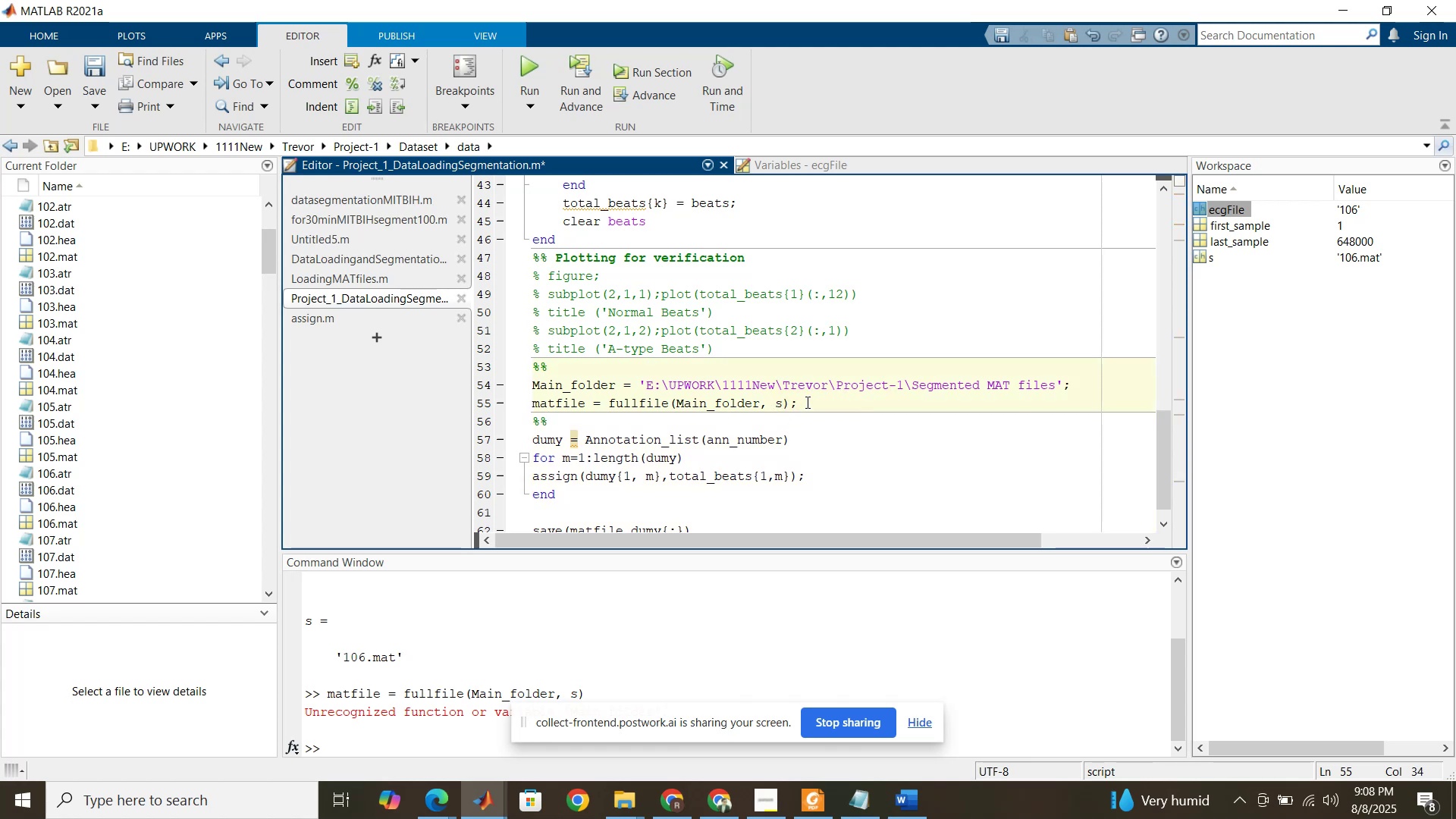 
left_click([806, 402])
 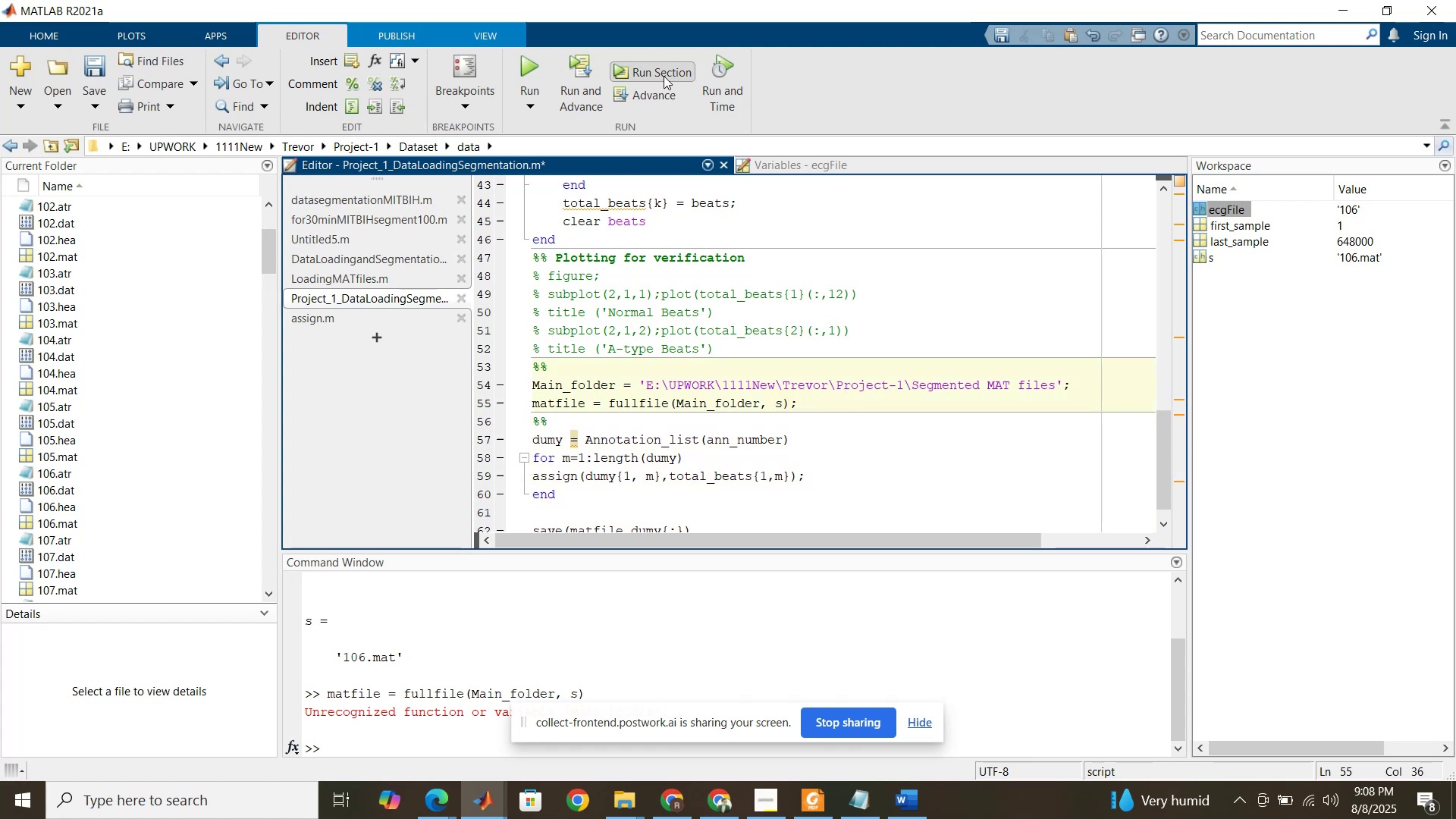 
left_click([664, 76])
 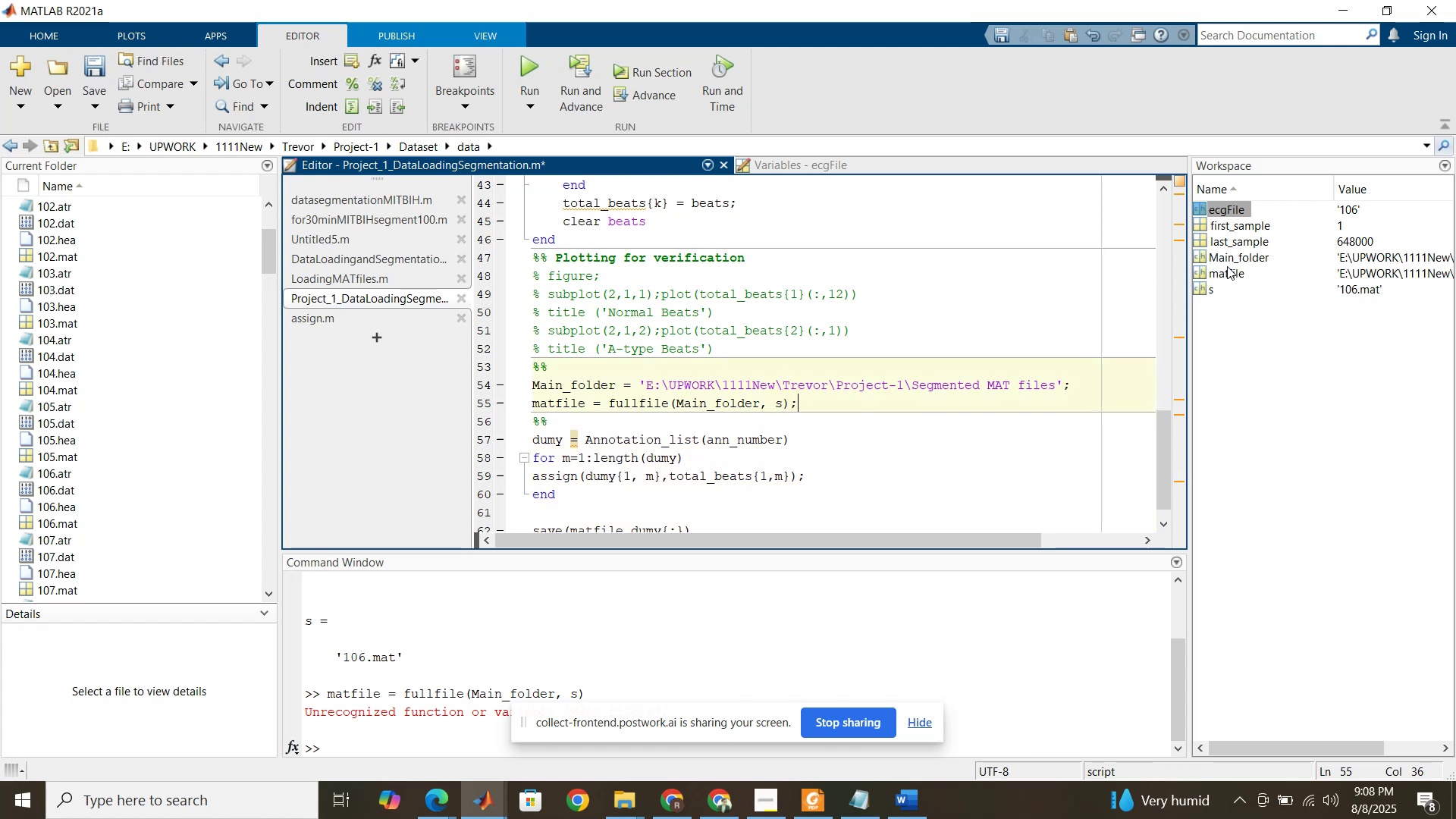 
double_click([1211, 268])
 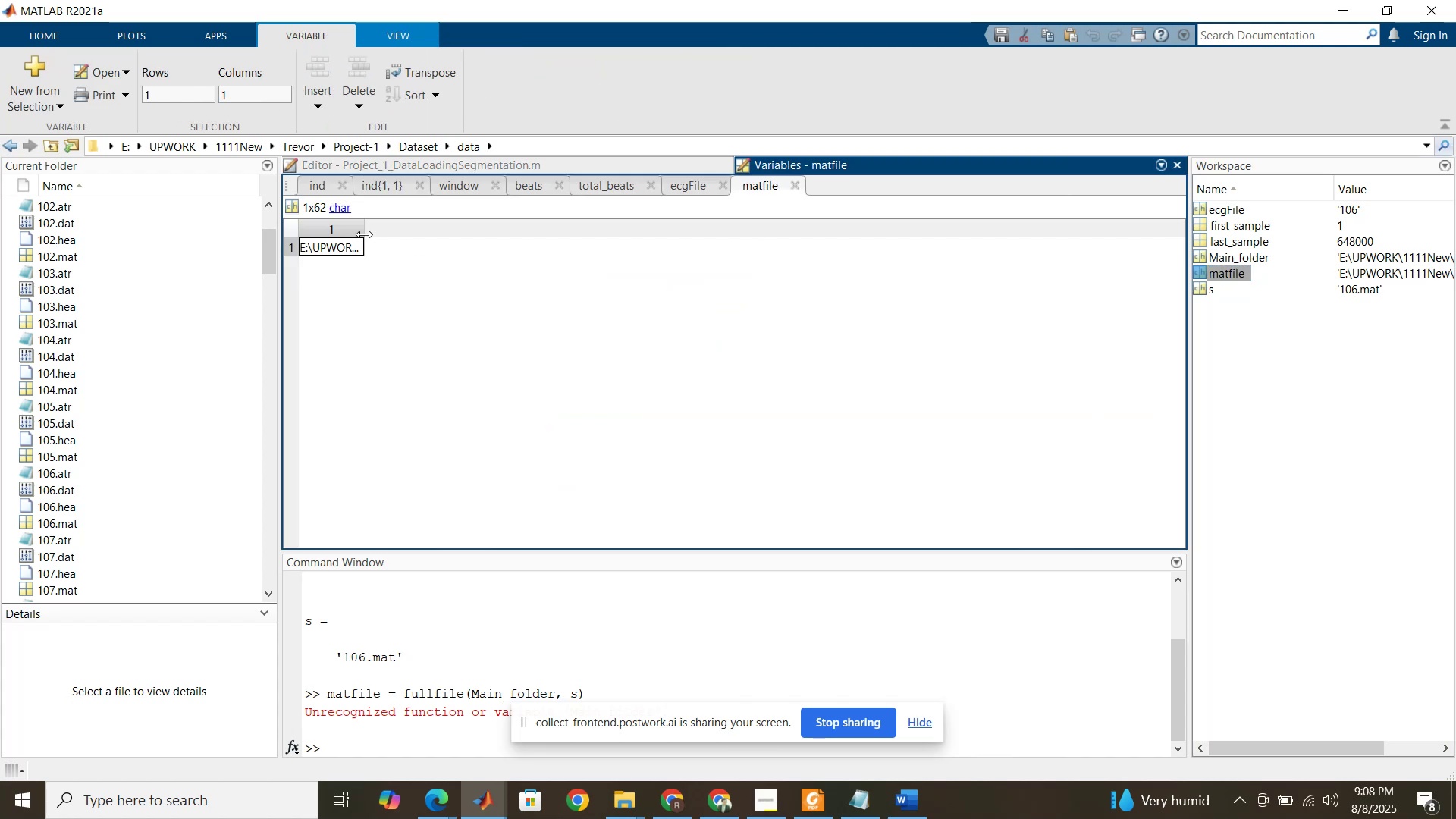 
left_click_drag(start_coordinate=[364, 234], to_coordinate=[664, 224])
 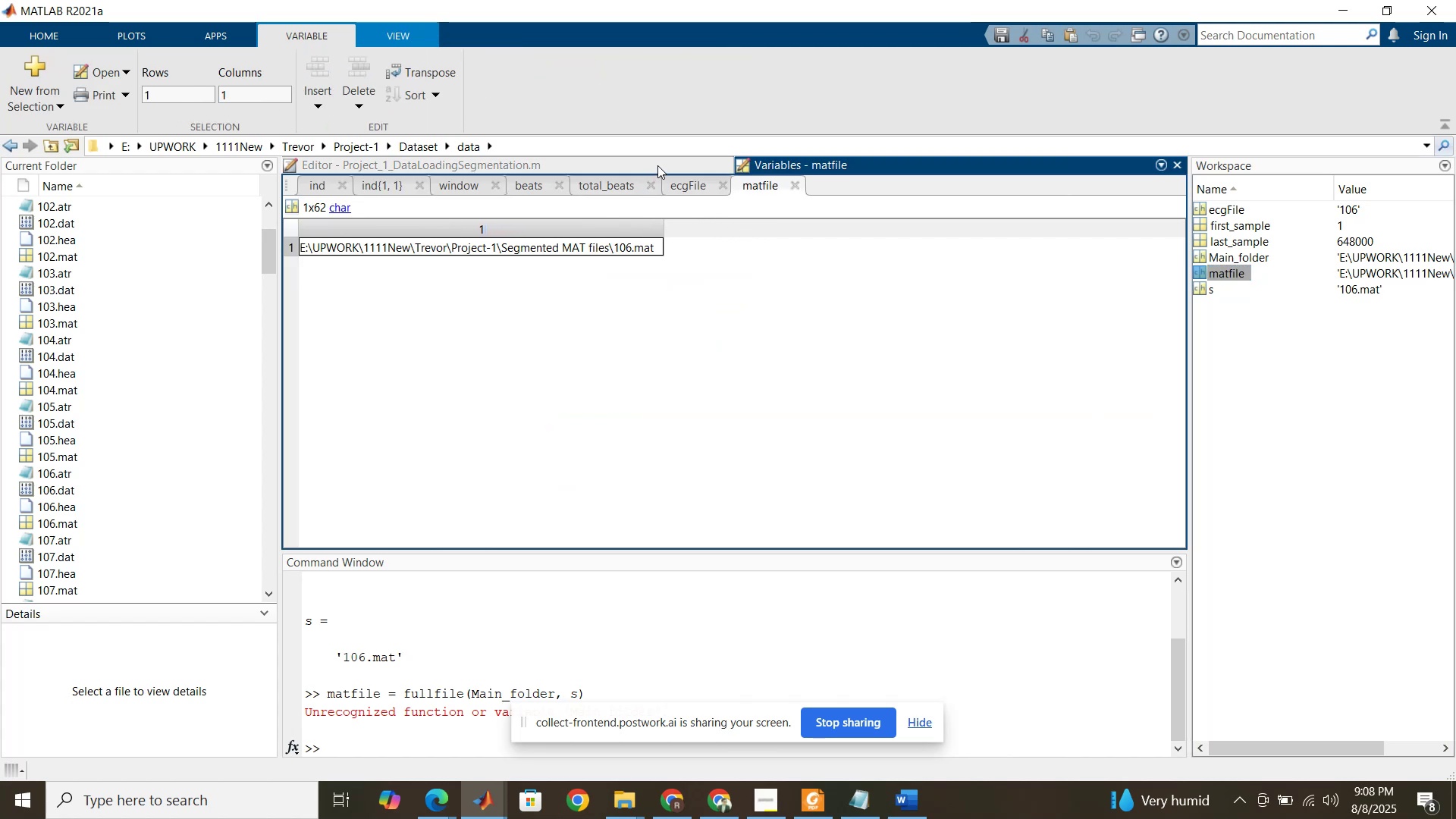 
left_click([657, 165])
 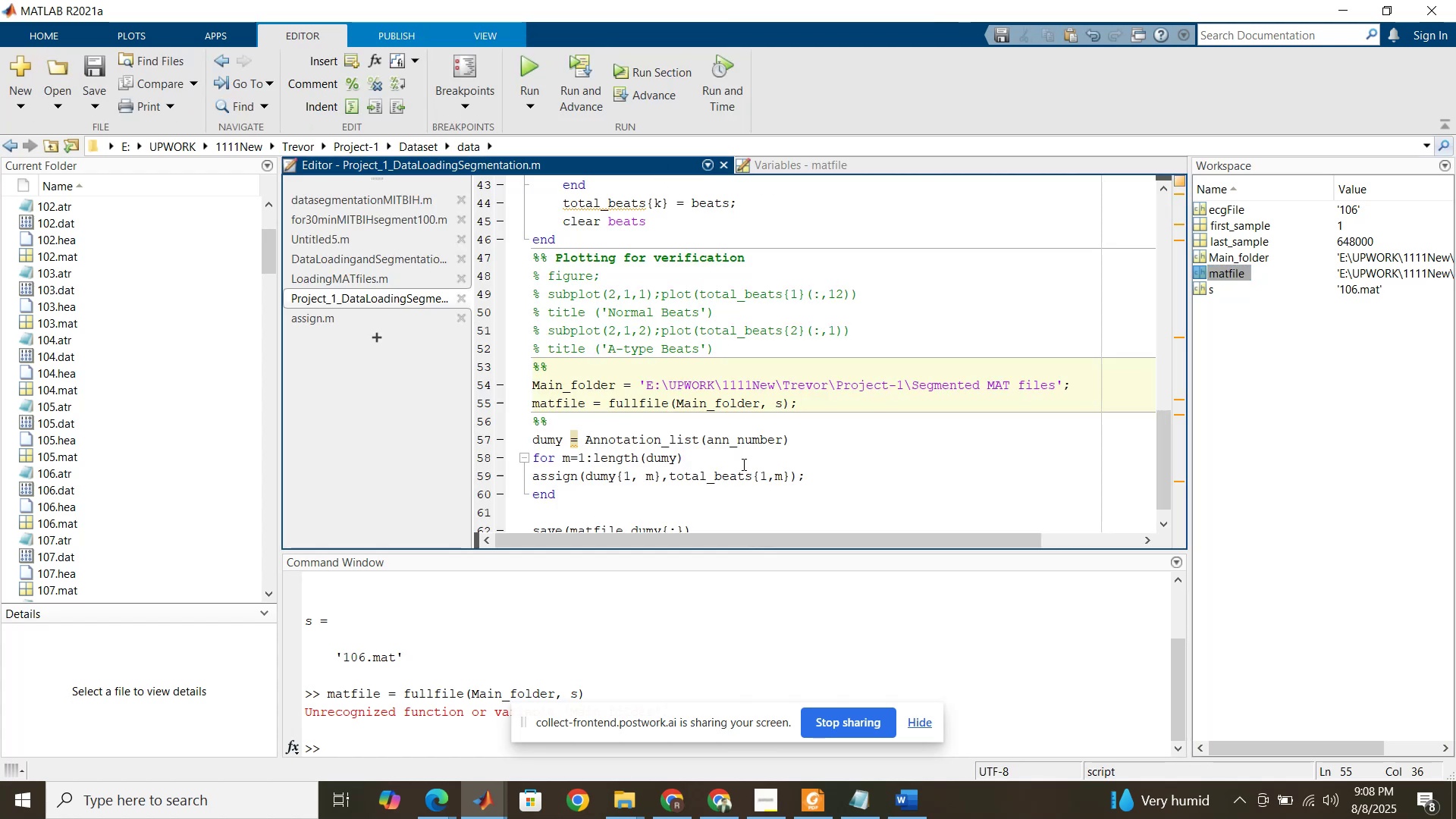 
scroll: coordinate [744, 463], scroll_direction: up, amount: 20.0
 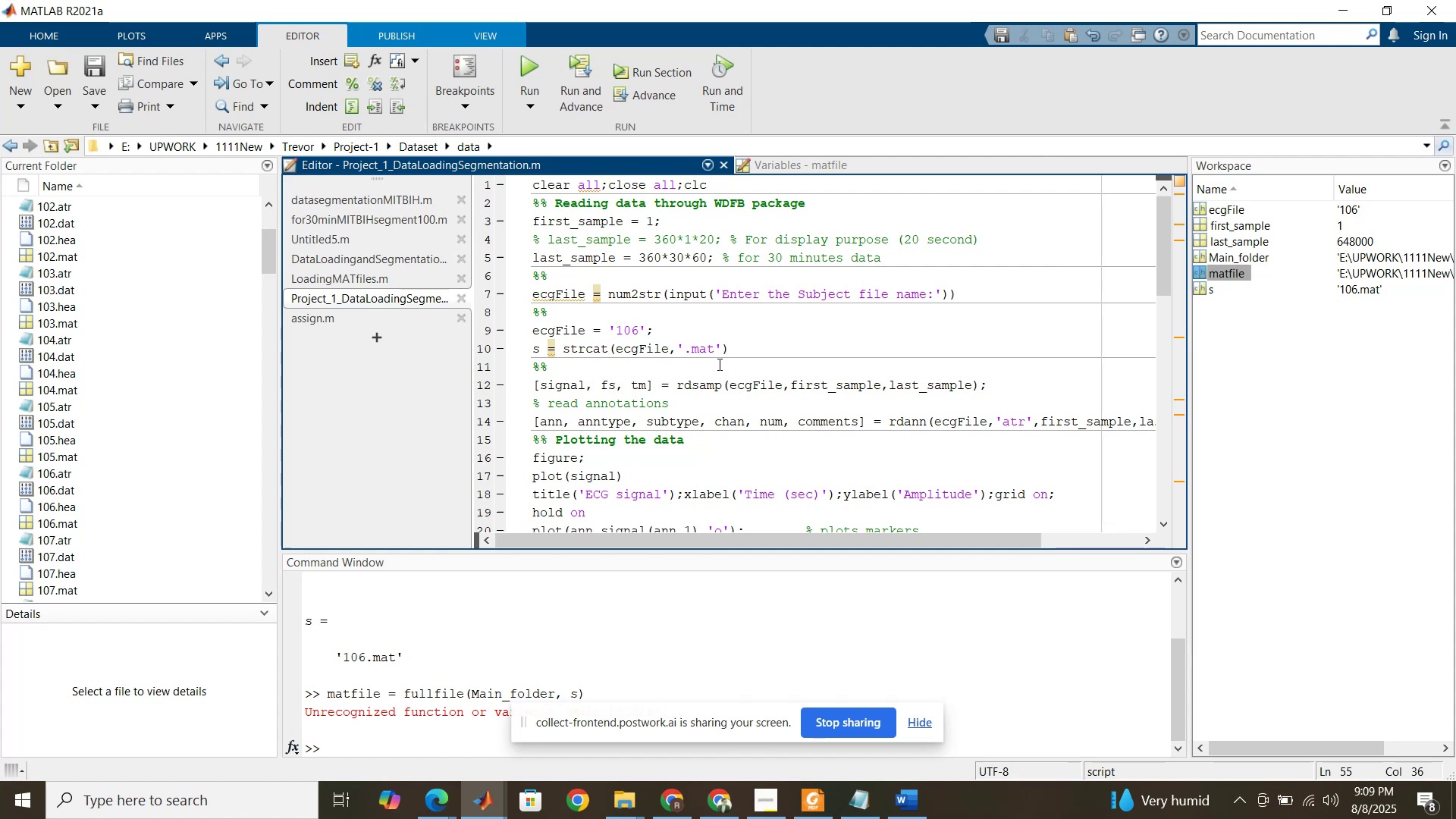 
wait(14.38)
 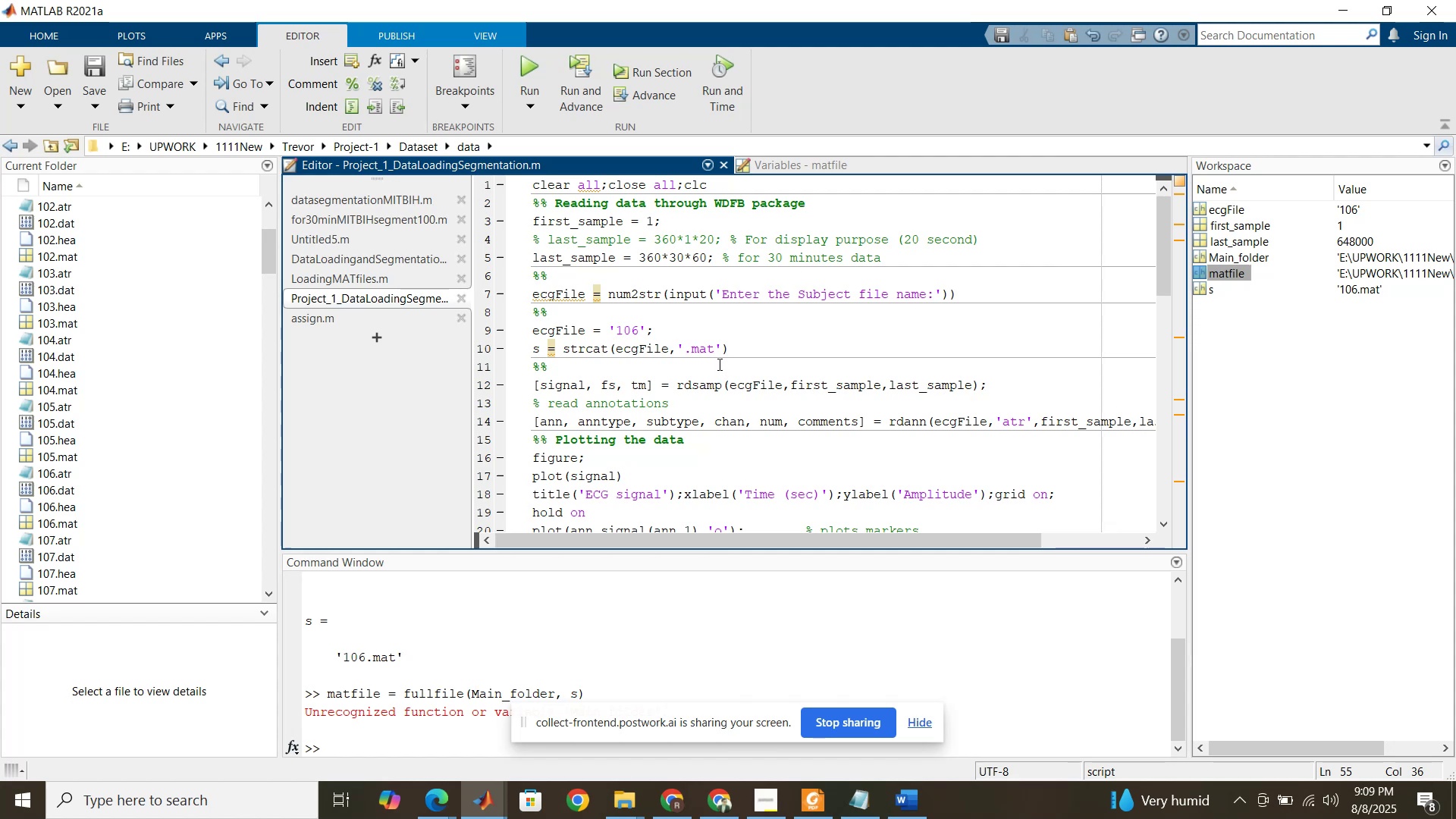 
left_click([969, 293])
 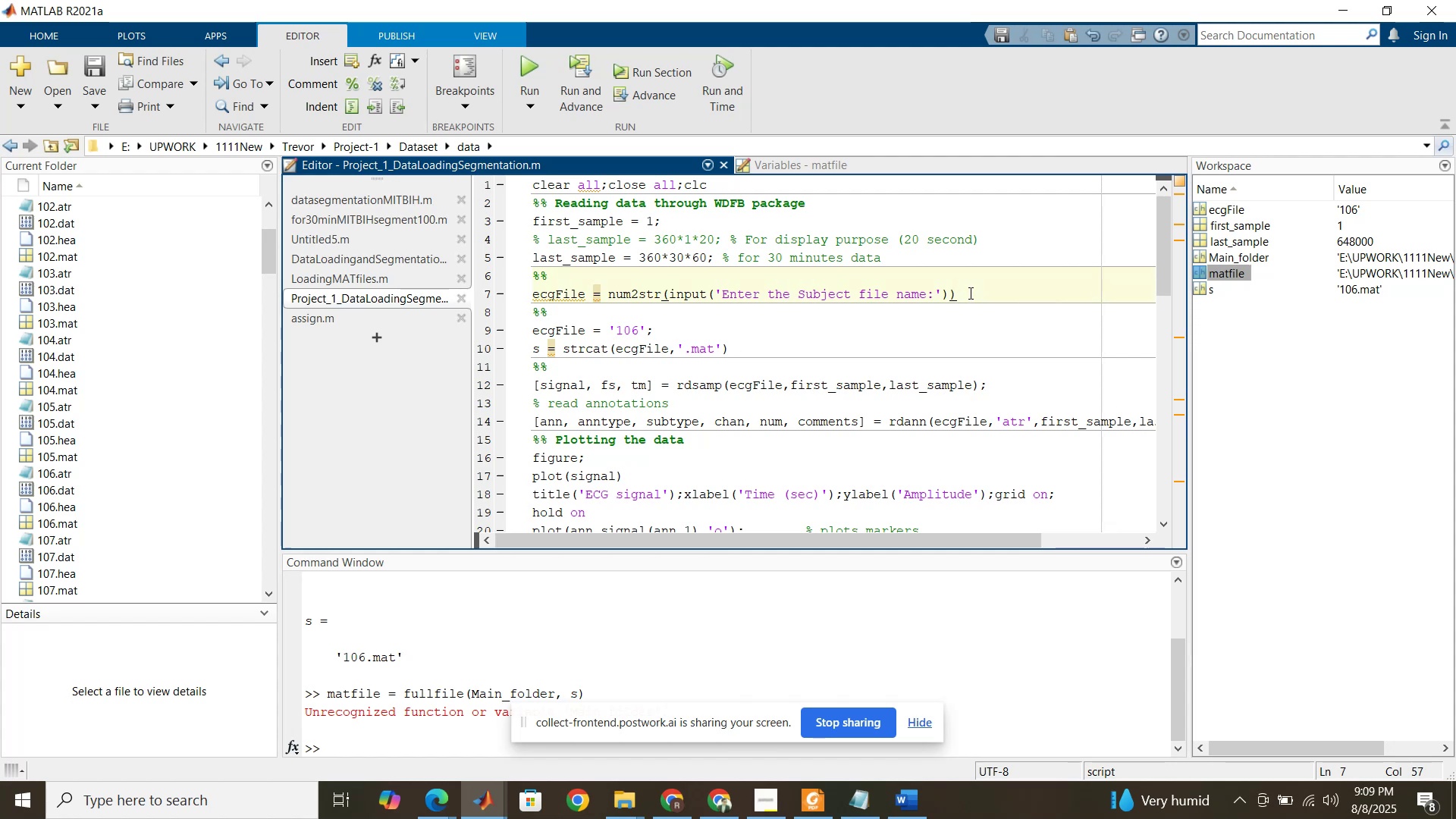 
key(Enter)
 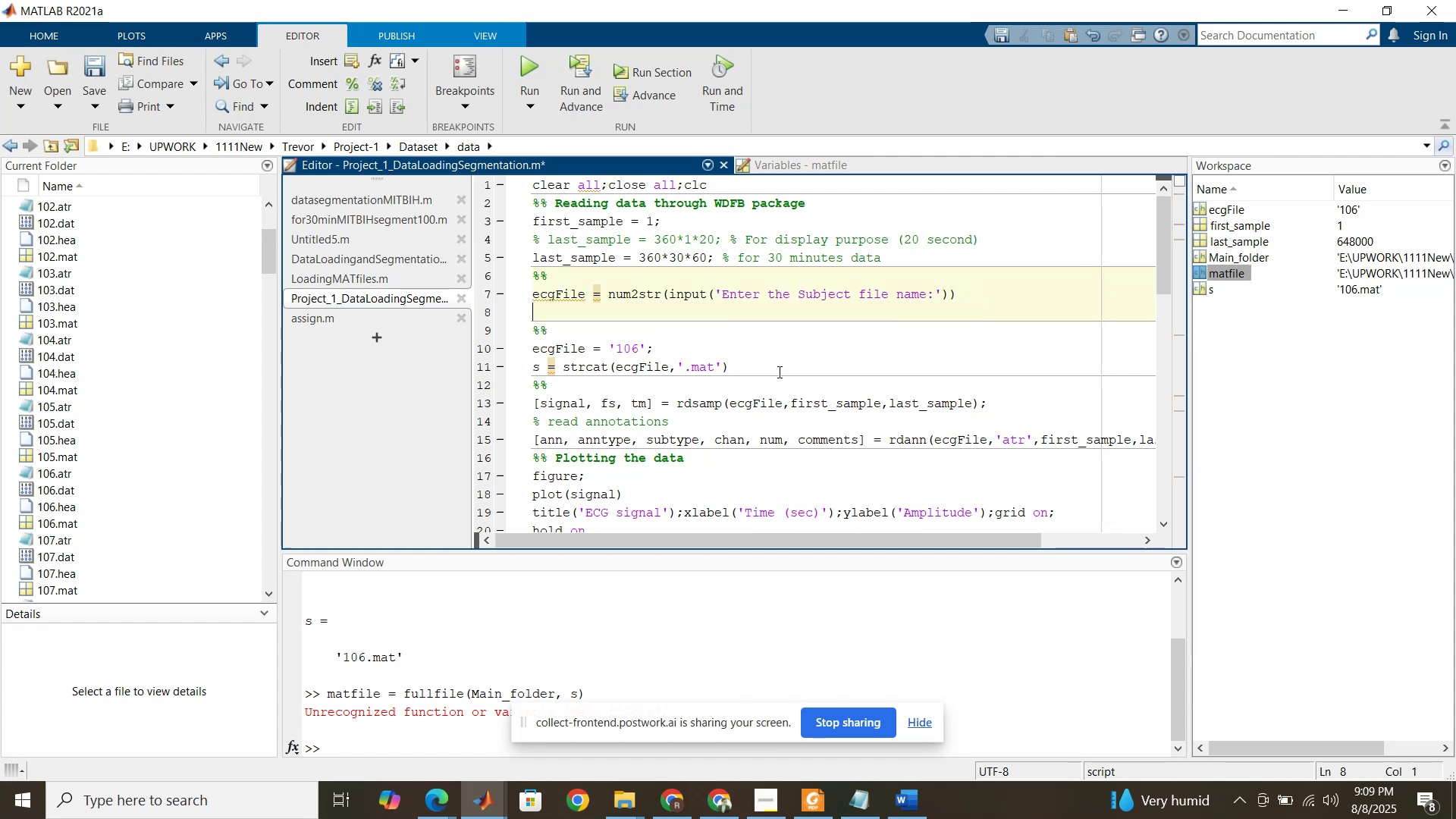 
left_click_drag(start_coordinate=[778, 372], to_coordinate=[524, 369])
 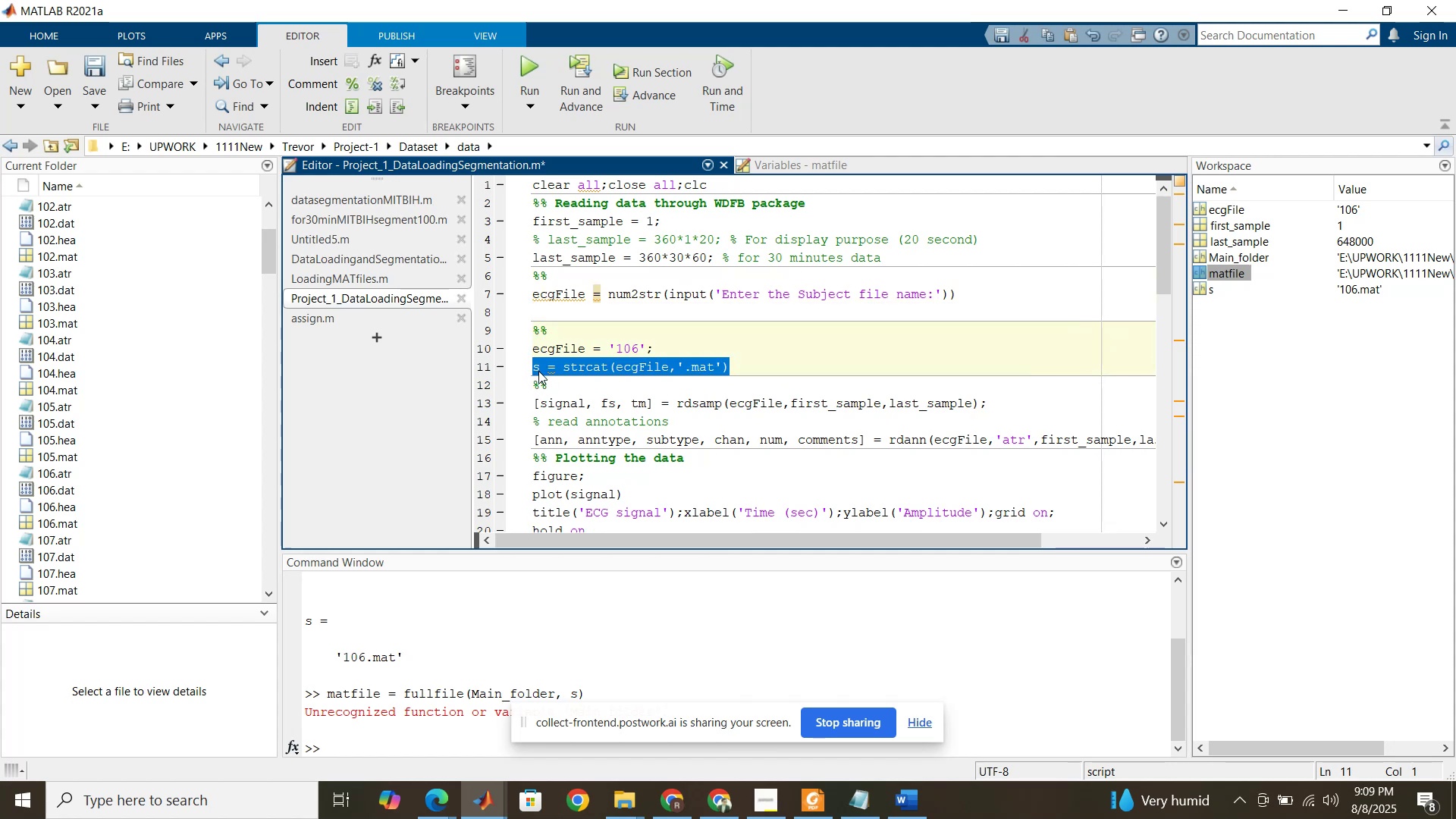 
left_click_drag(start_coordinate=[540, 371], to_coordinate=[543, 306])
 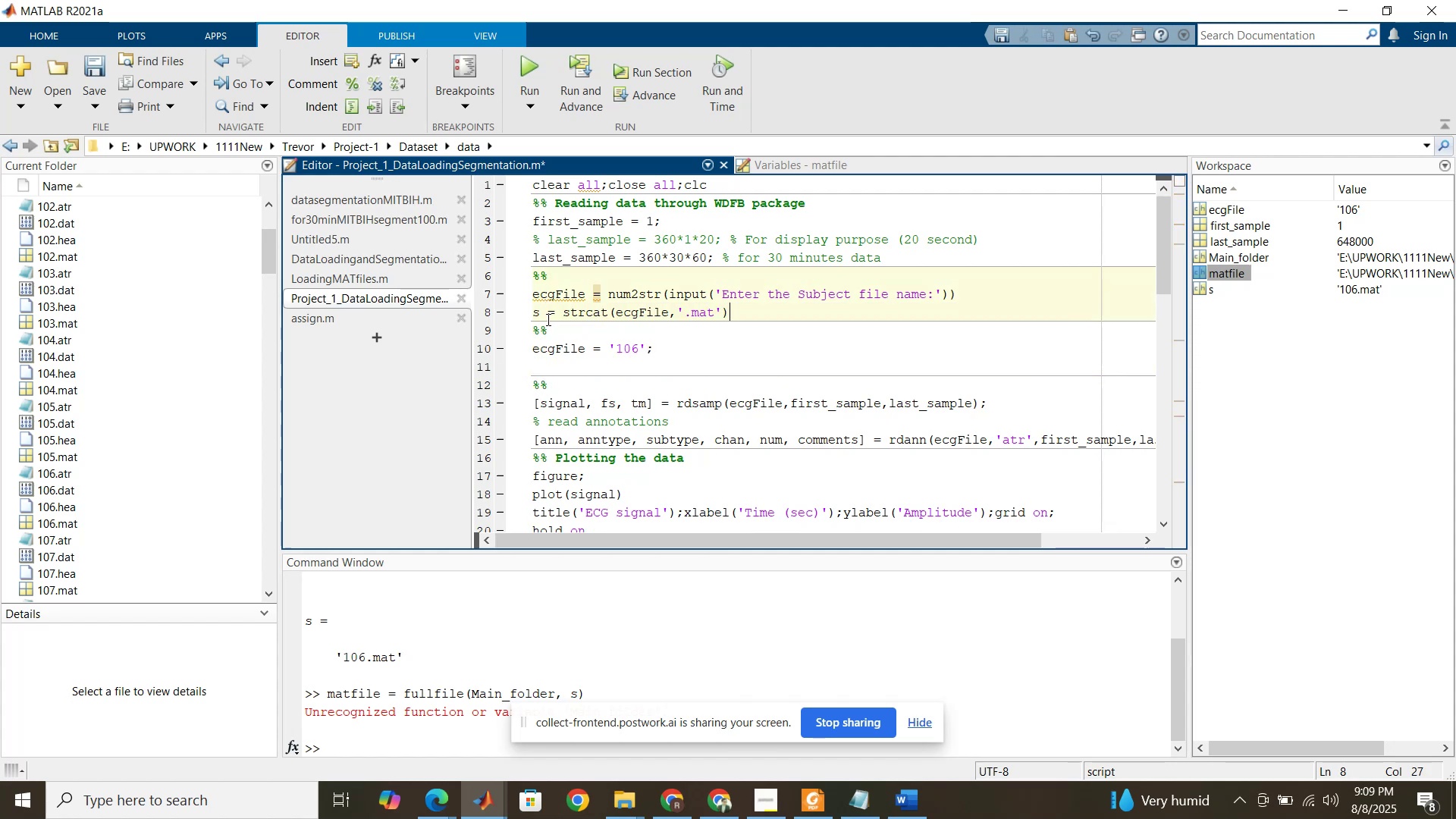 
left_click_drag(start_coordinate=[538, 314], to_coordinate=[534, 312])
 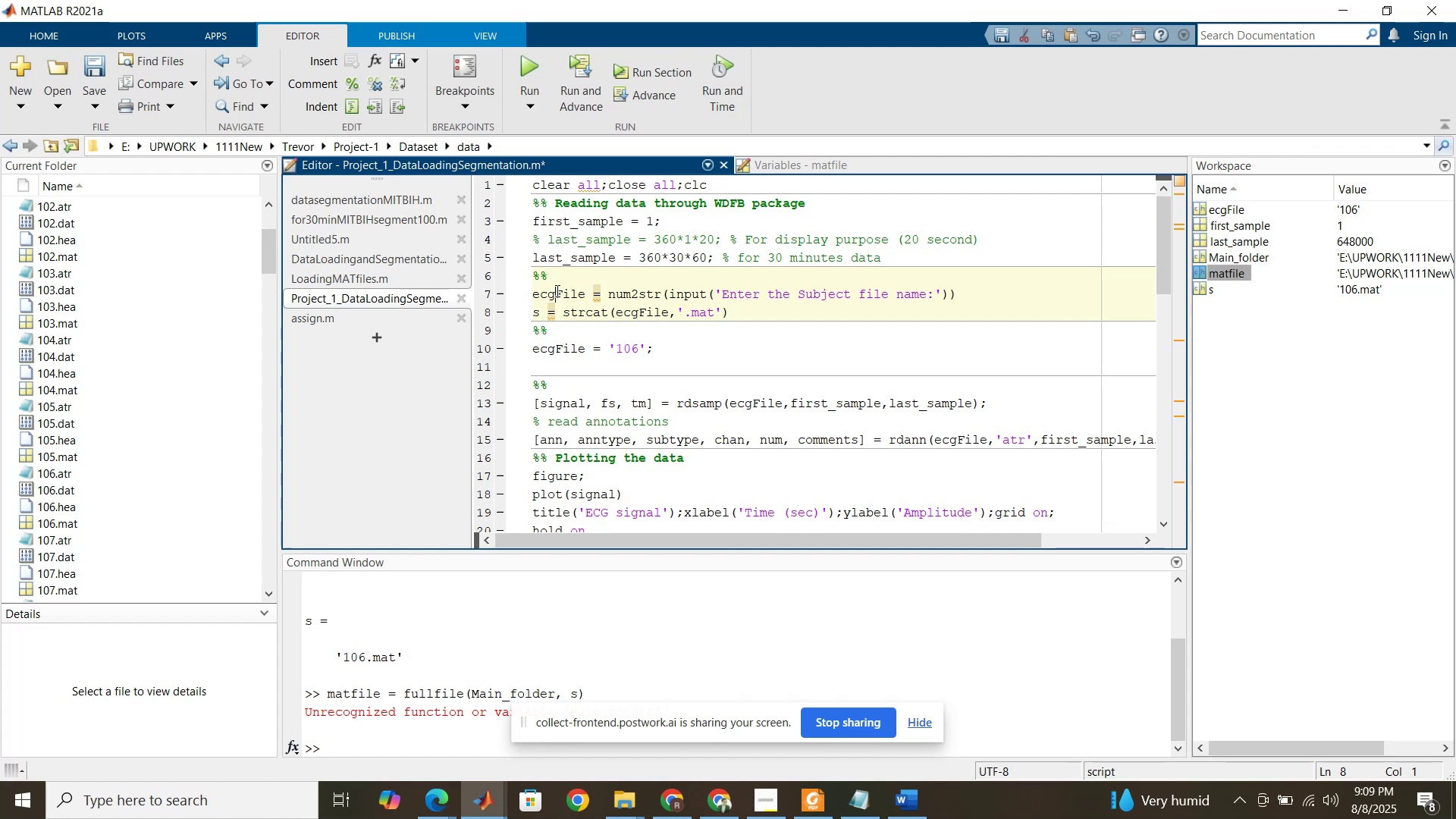 
double_click([556, 290])
 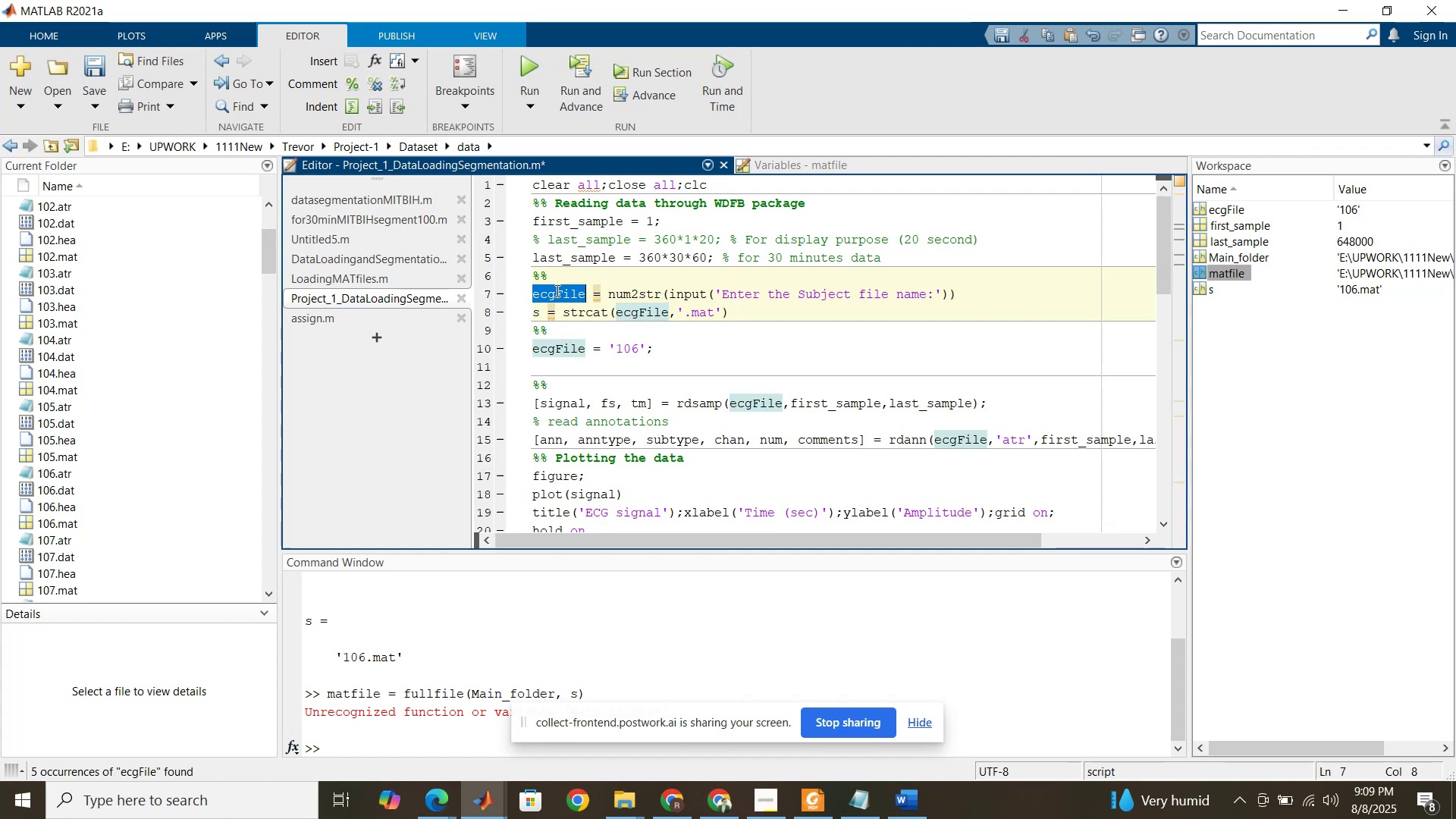 
key(Control+C)
 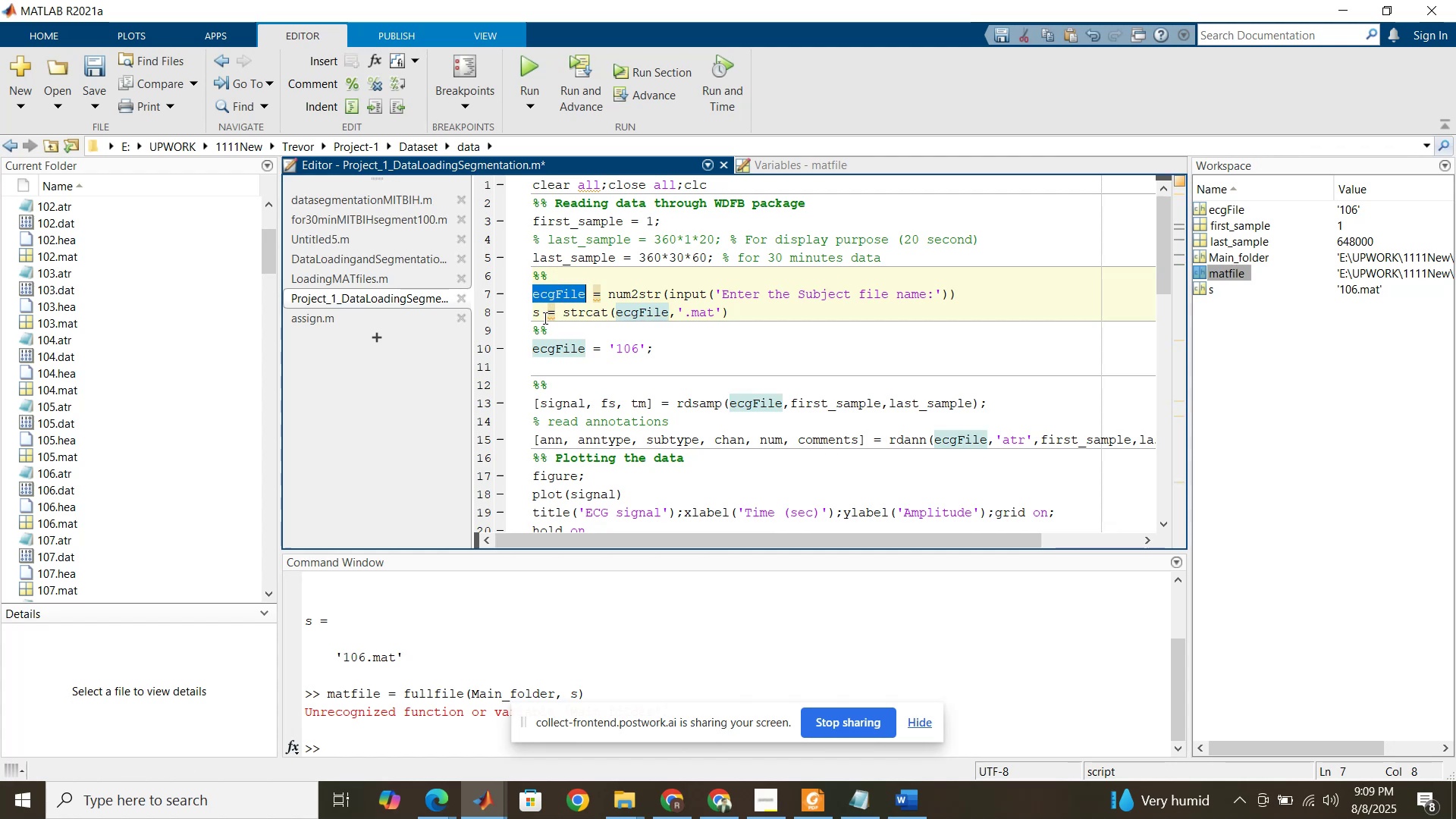 
left_click_drag(start_coordinate=[540, 315], to_coordinate=[532, 312])
 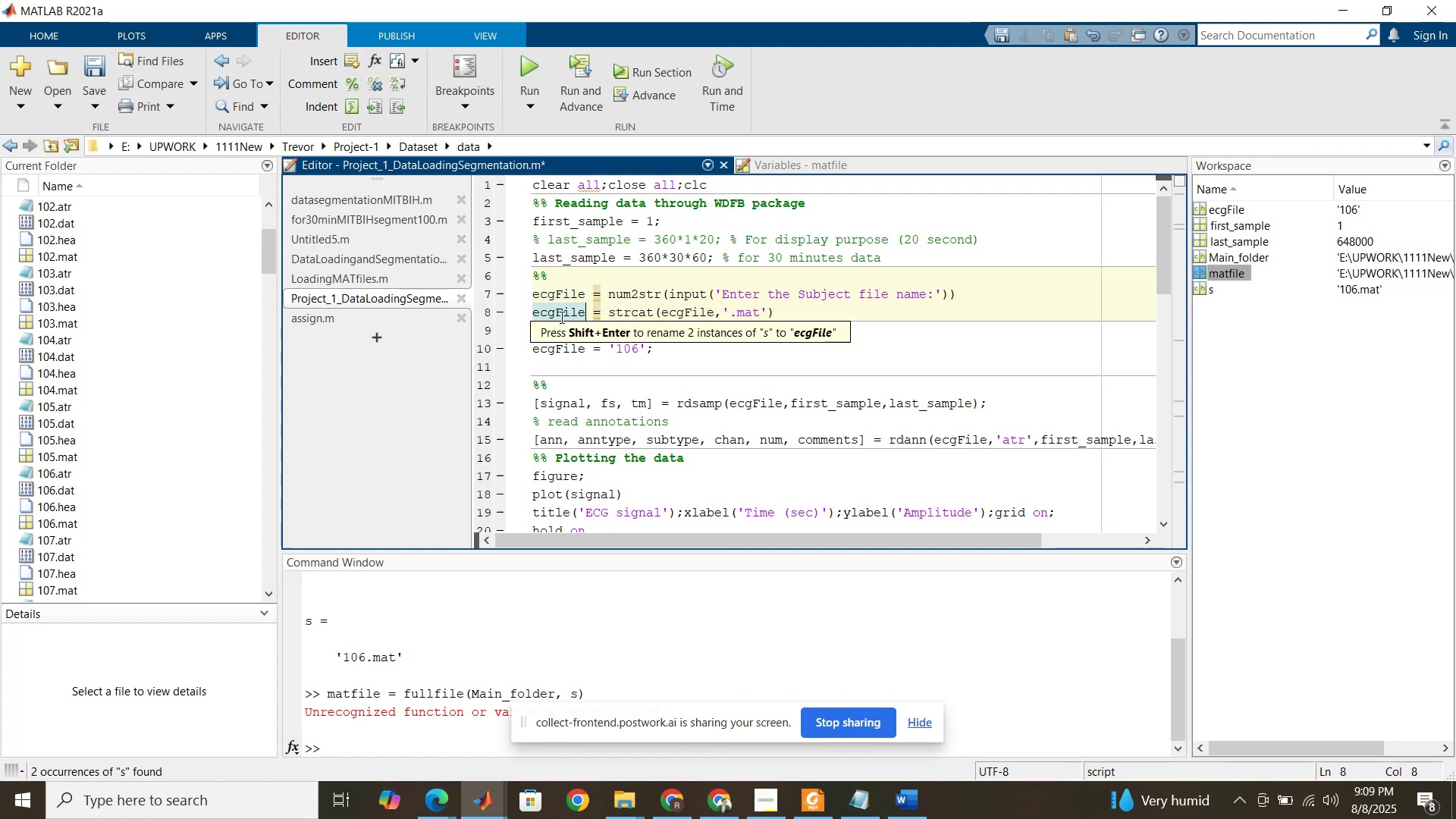 
key(Control+ControlLeft)
 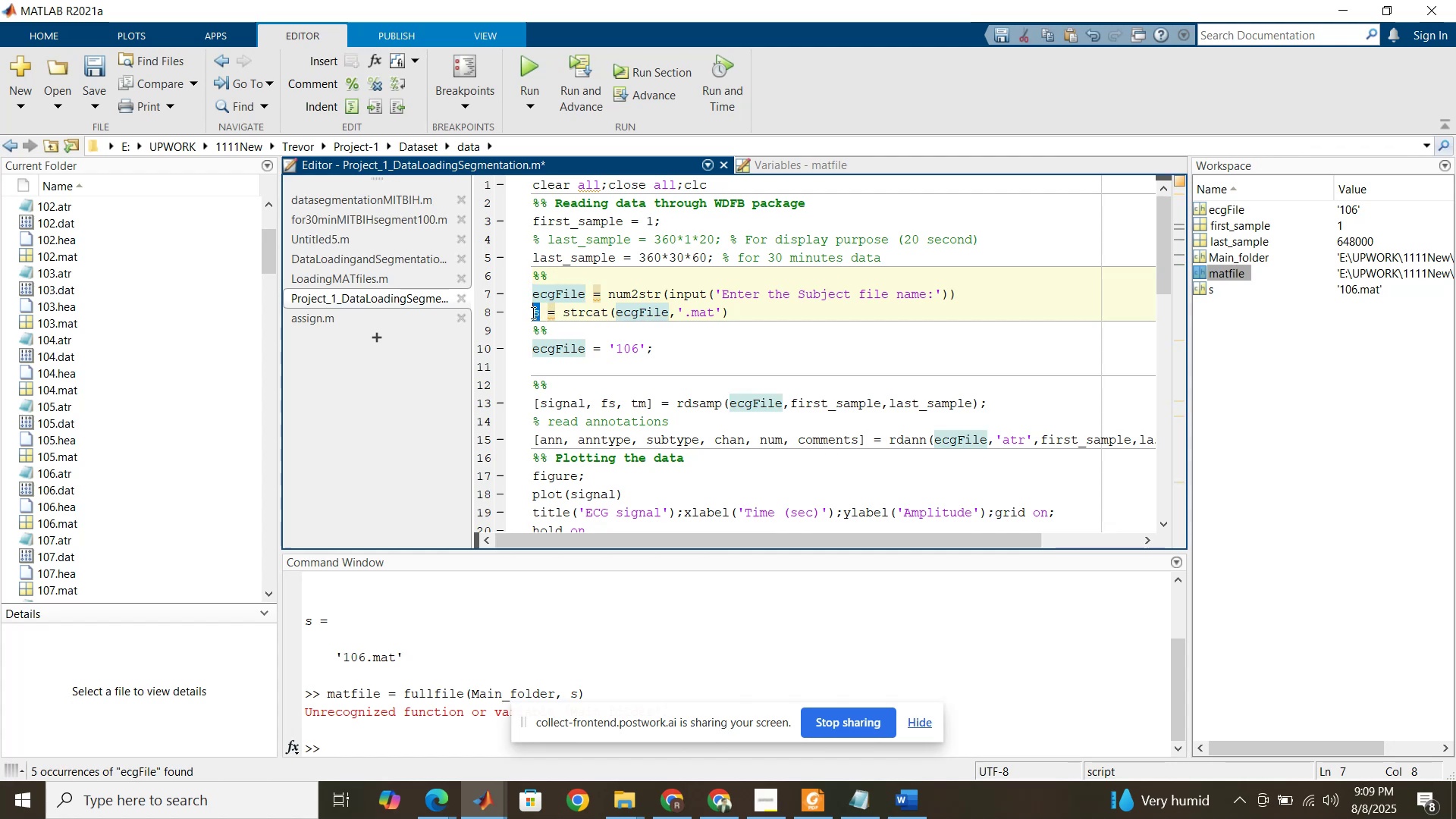 
key(Control+V)
 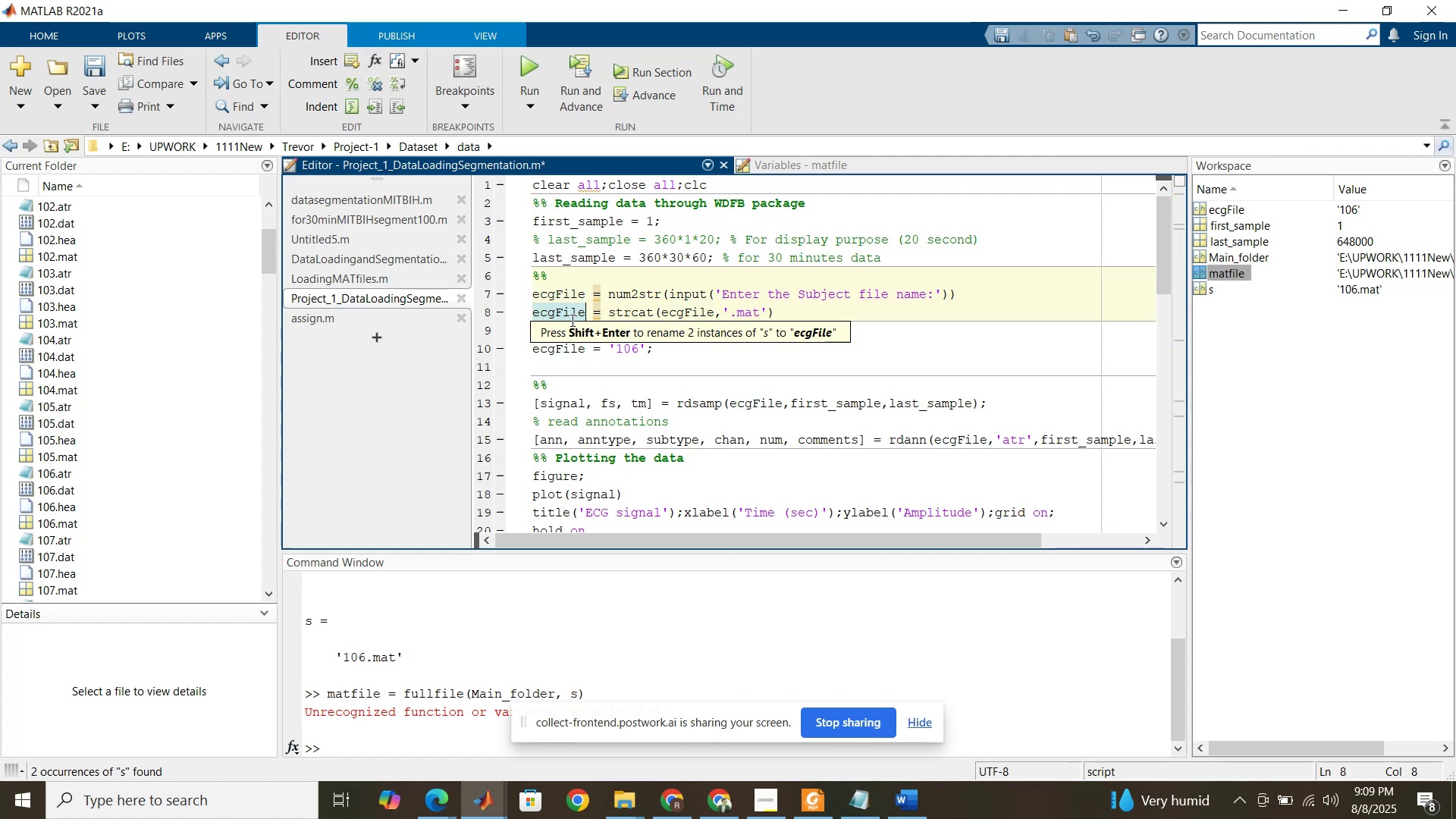 
type(_forSave)
 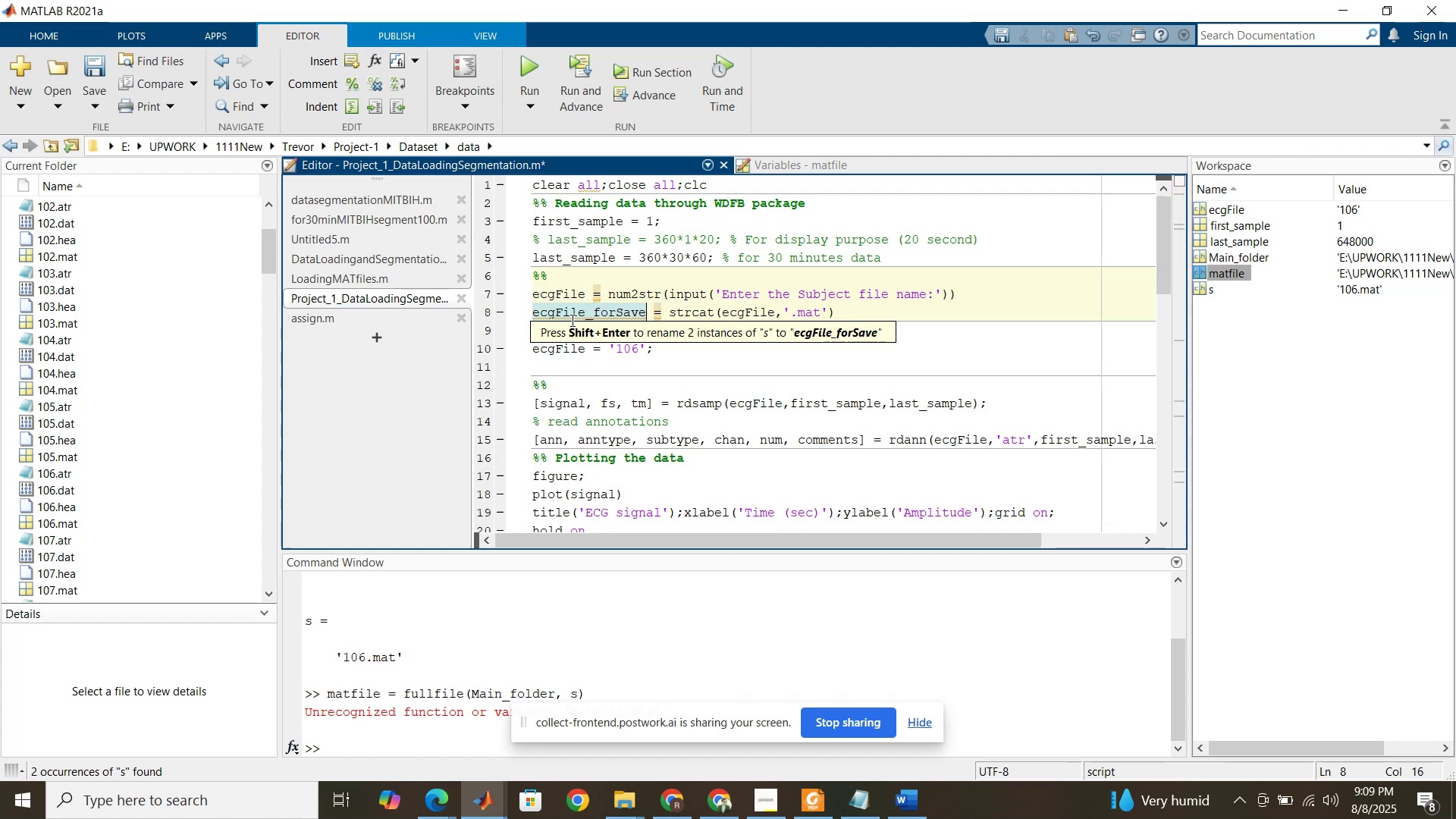 
left_click([835, 315])
 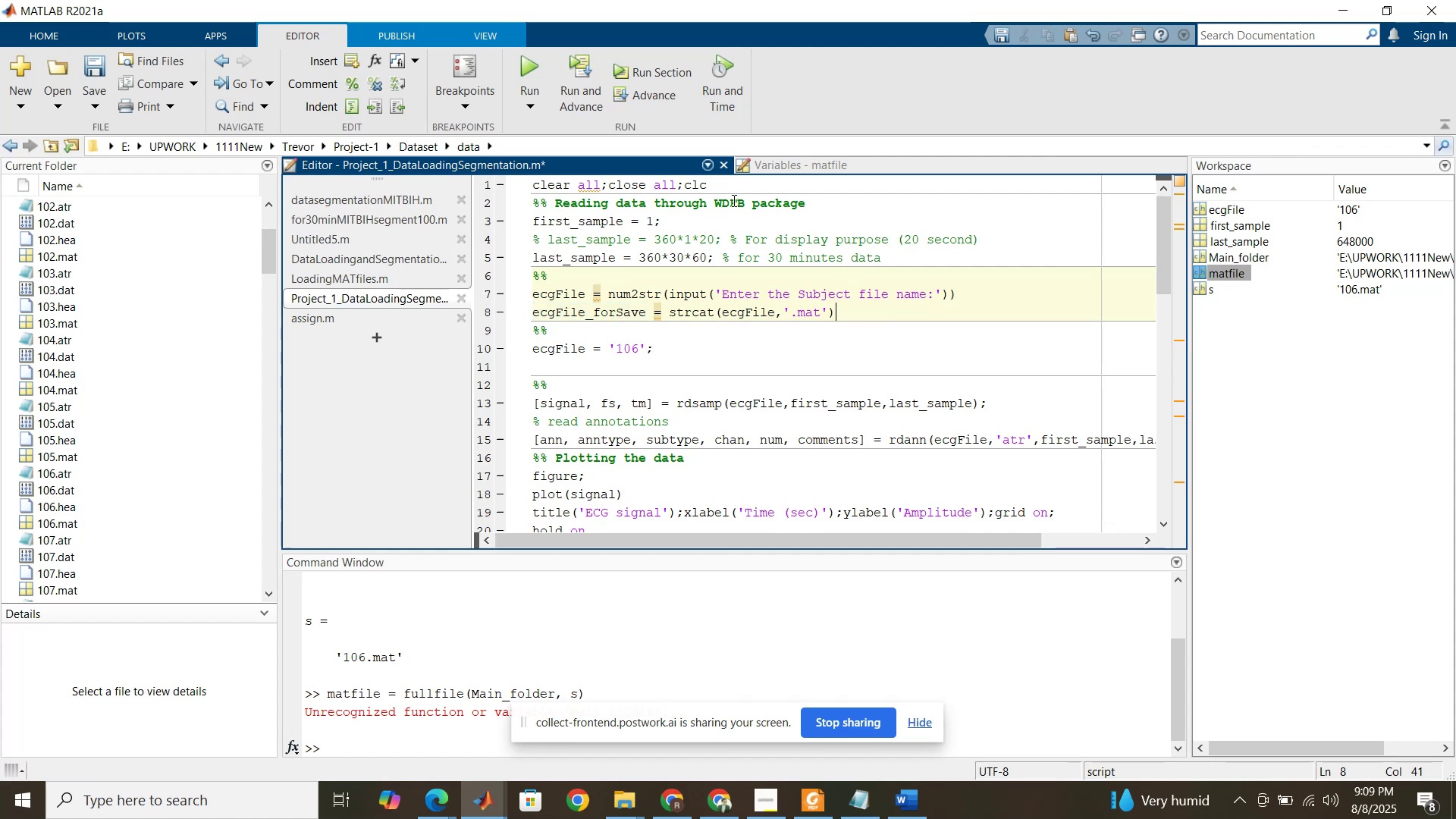 
left_click([729, 194])
 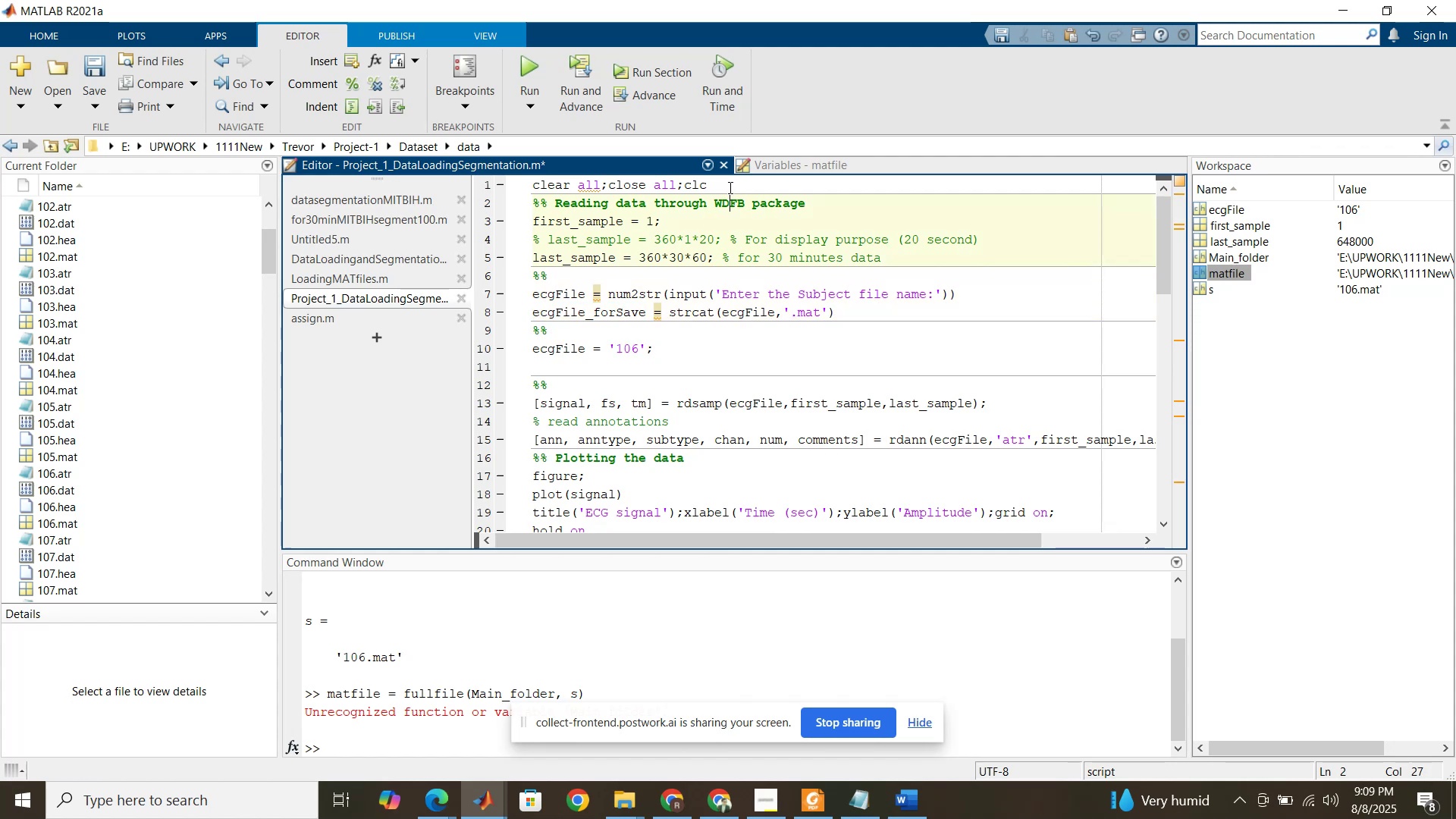 
left_click([729, 187])
 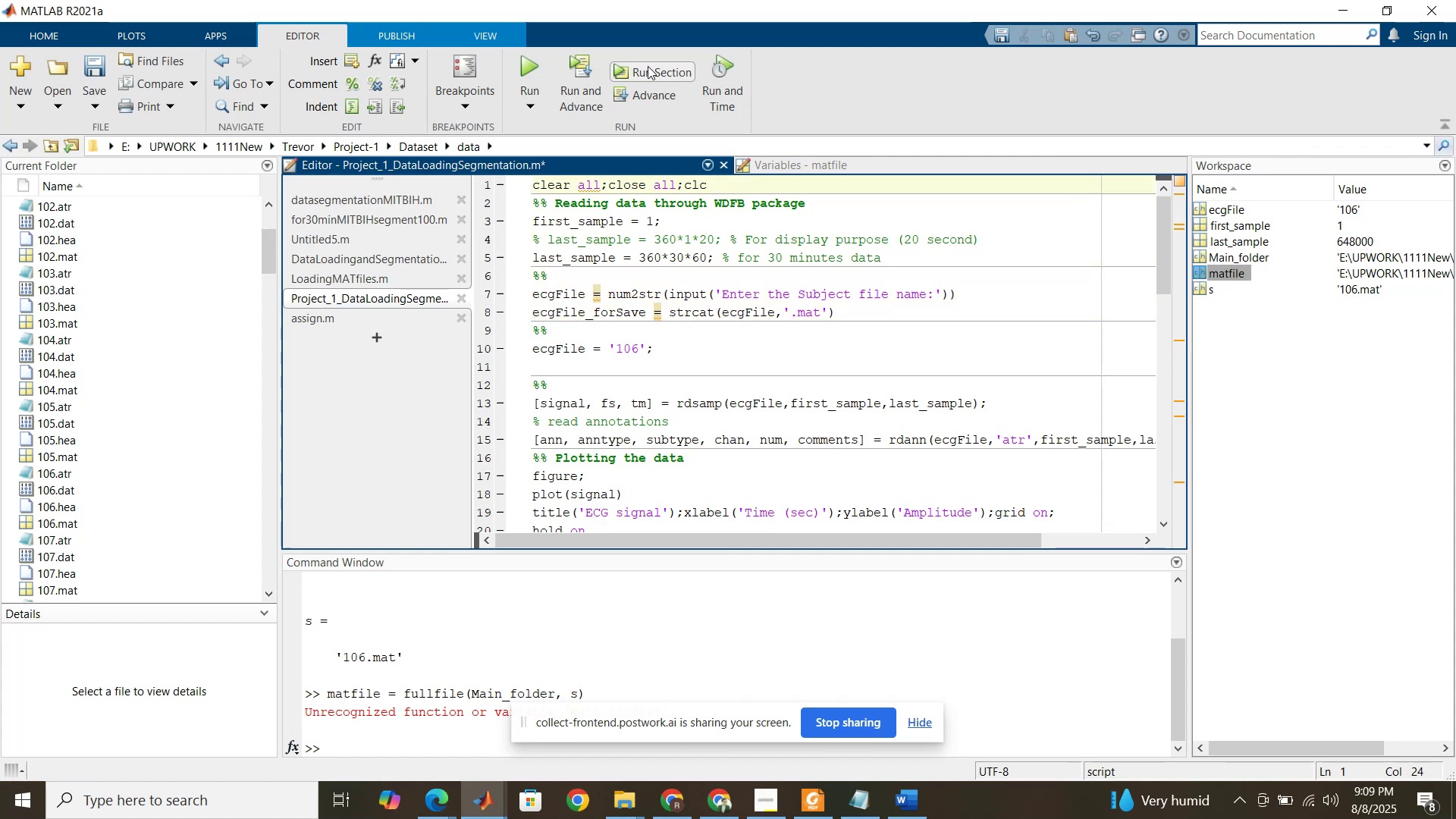 
left_click([650, 64])
 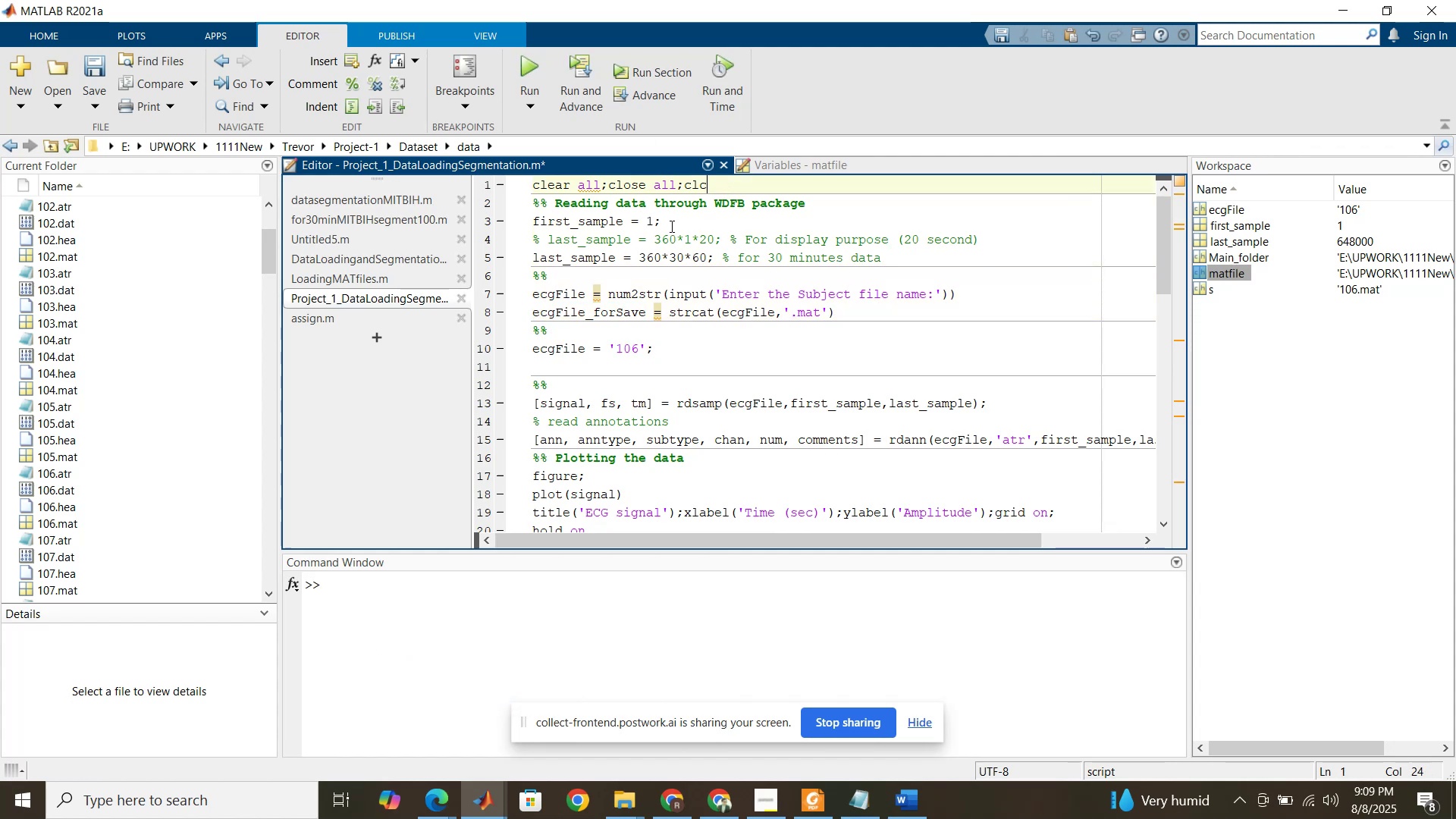 
left_click([670, 227])
 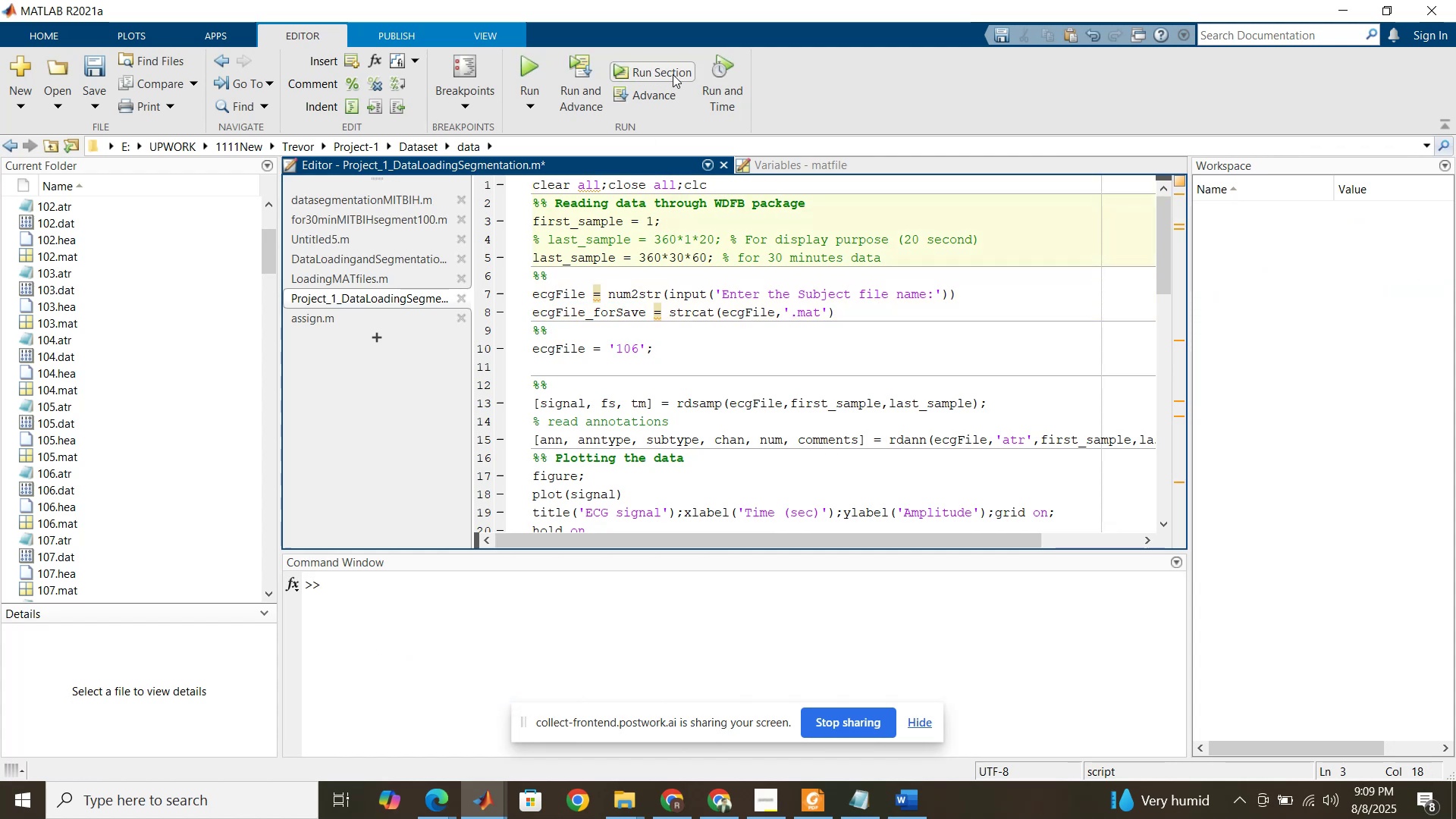 
left_click([673, 74])
 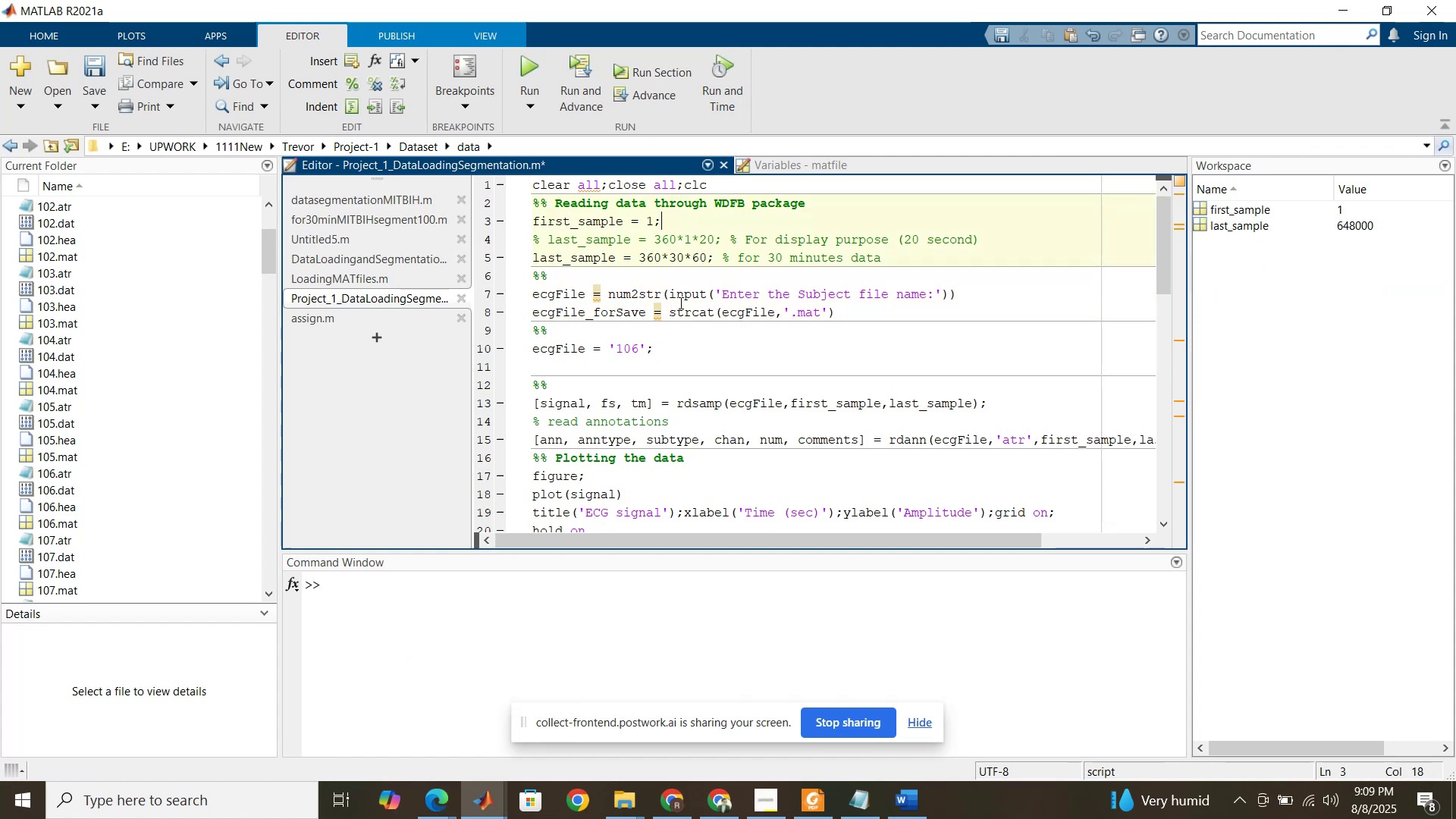 
left_click([679, 303])
 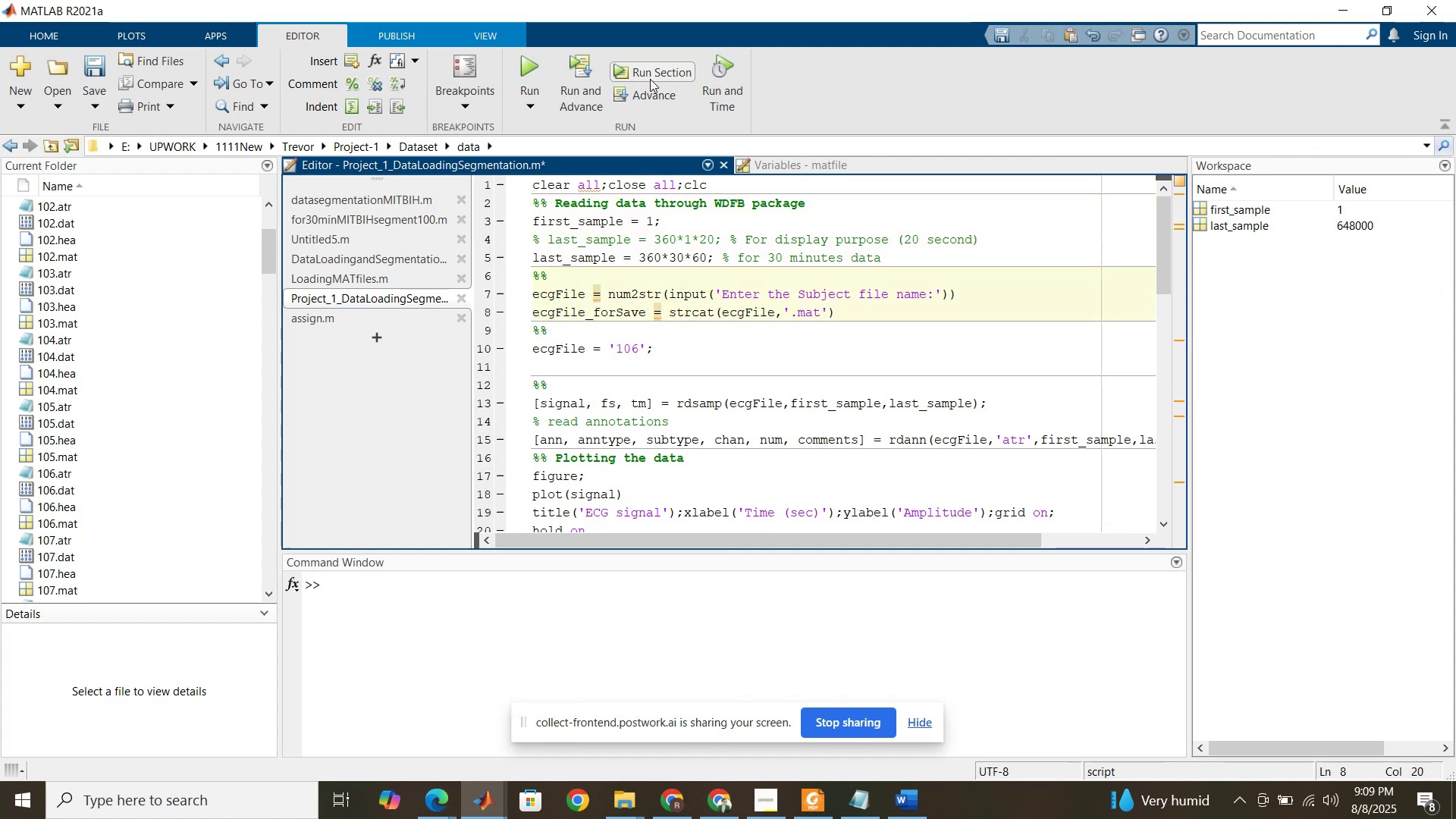 
left_click([651, 77])
 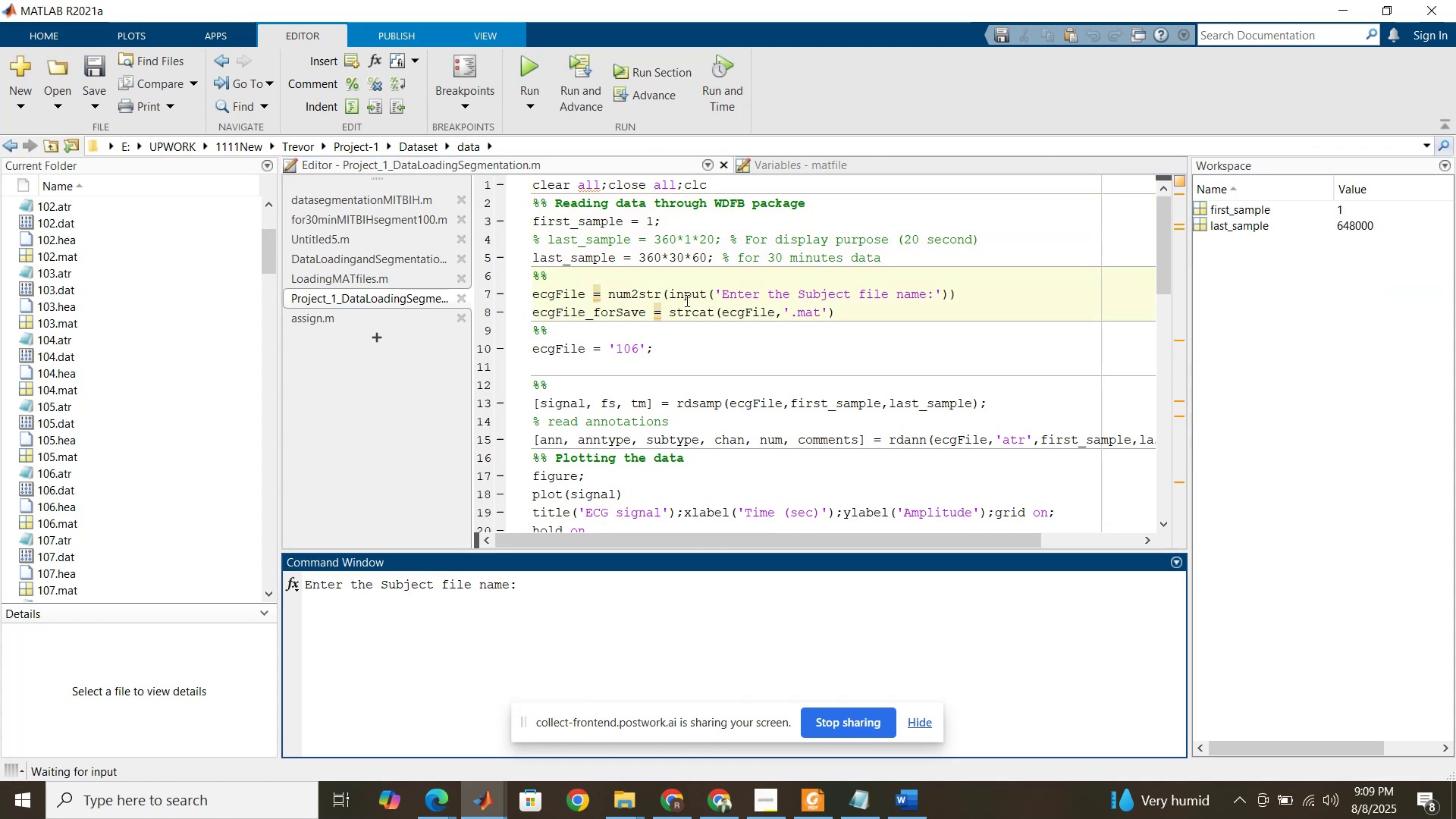 
key(Numpad1)
 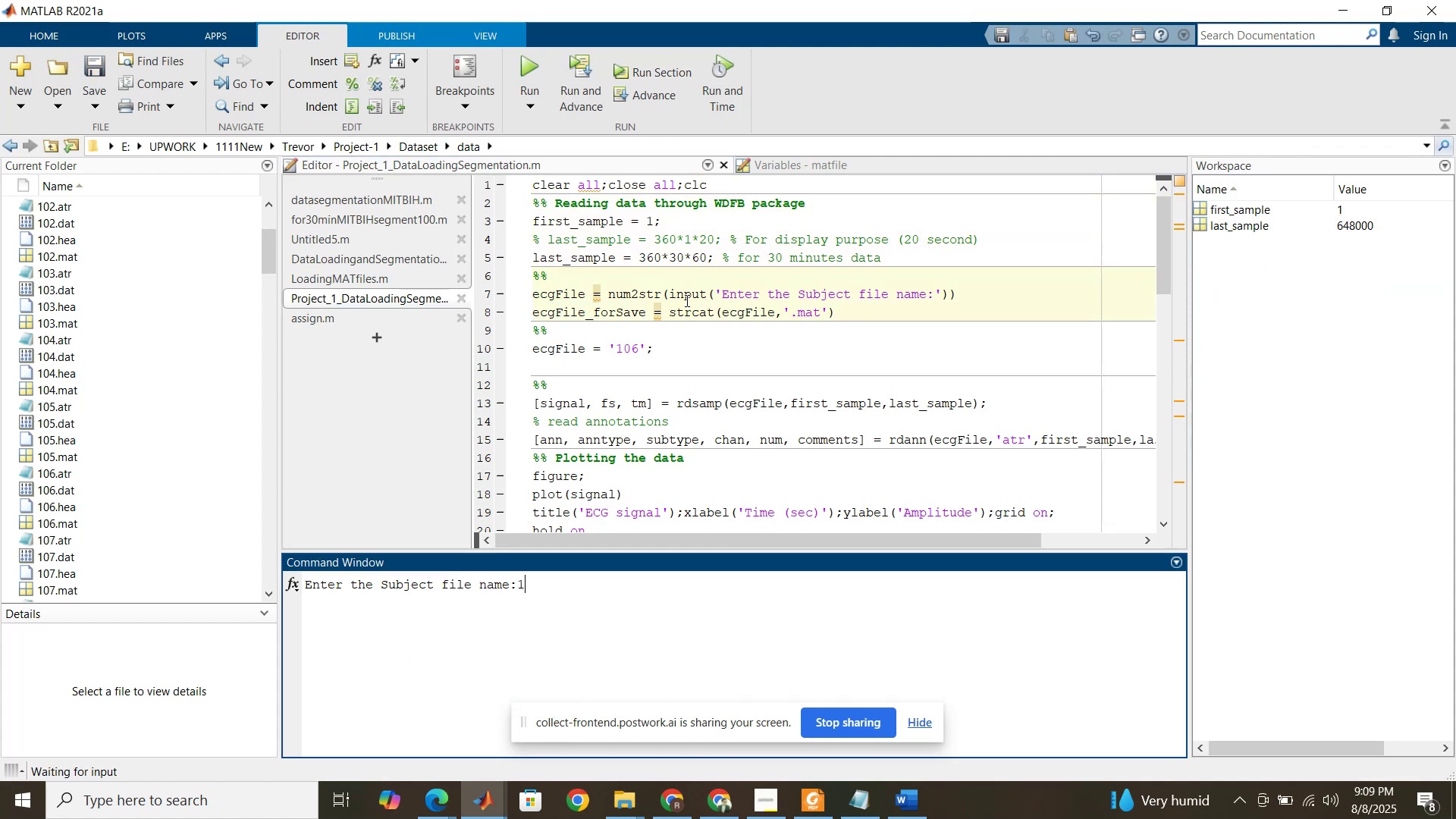 
key(Numpad0)
 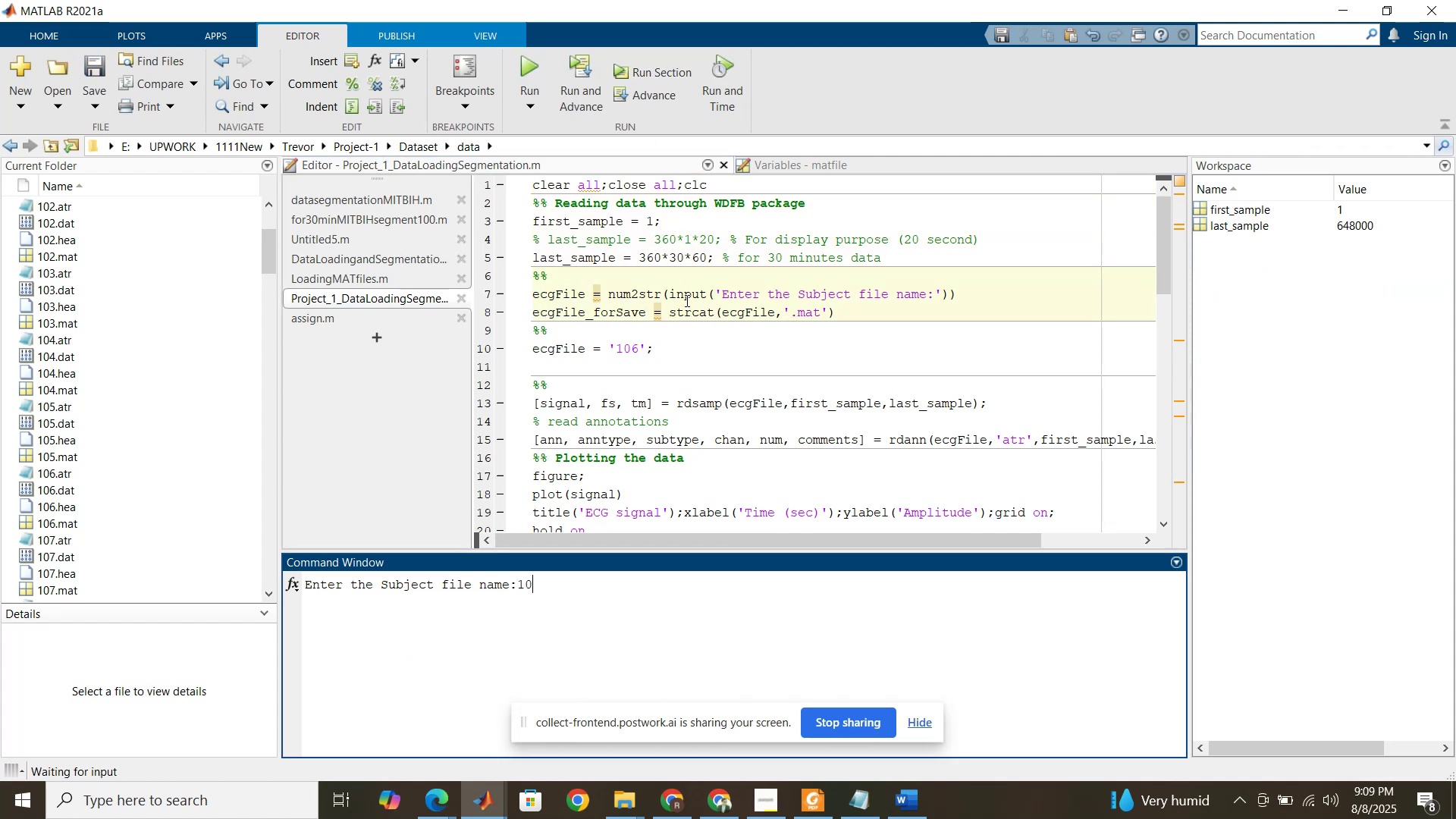 
key(Numpad5)
 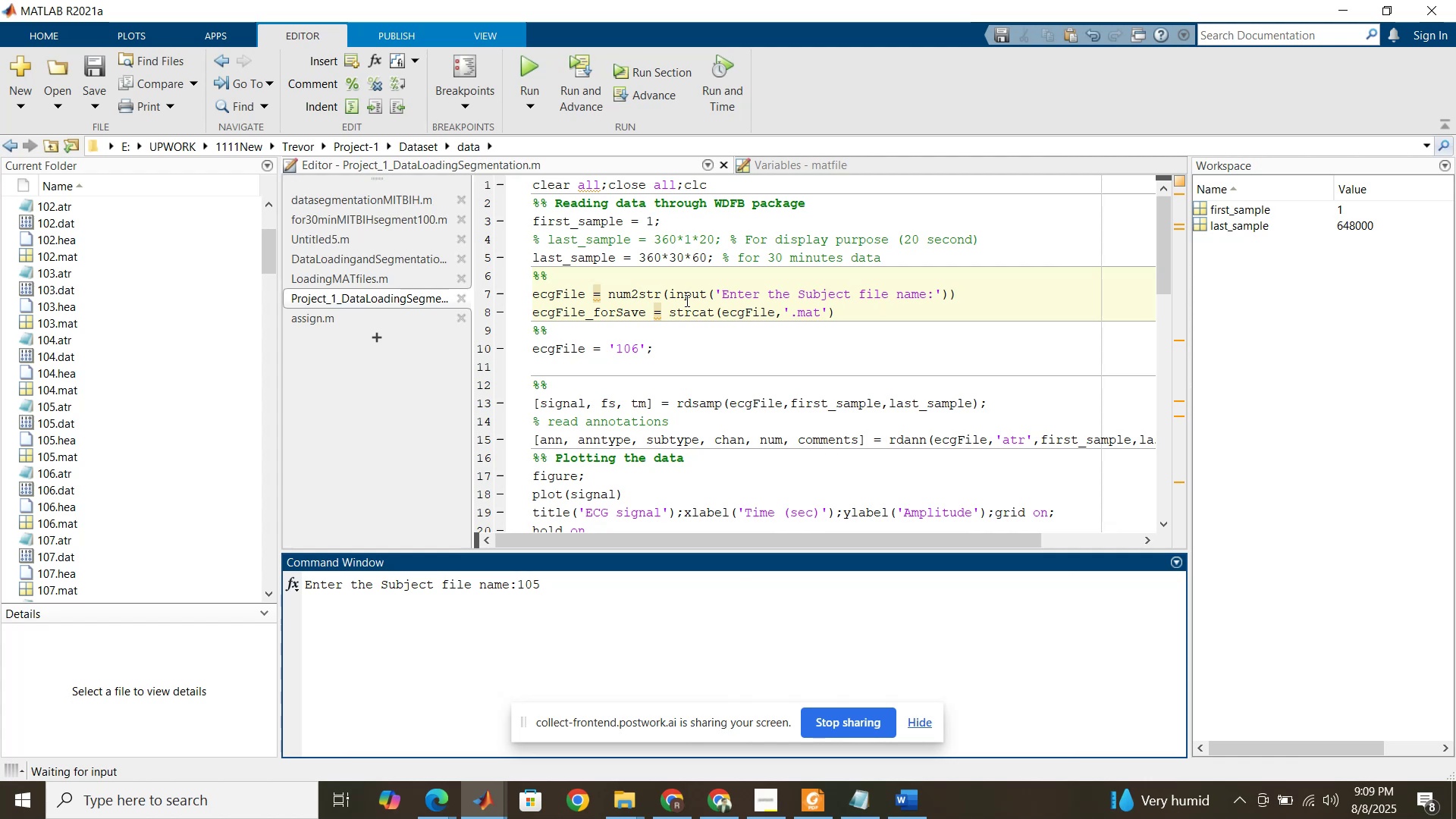 
key(Backspace)
 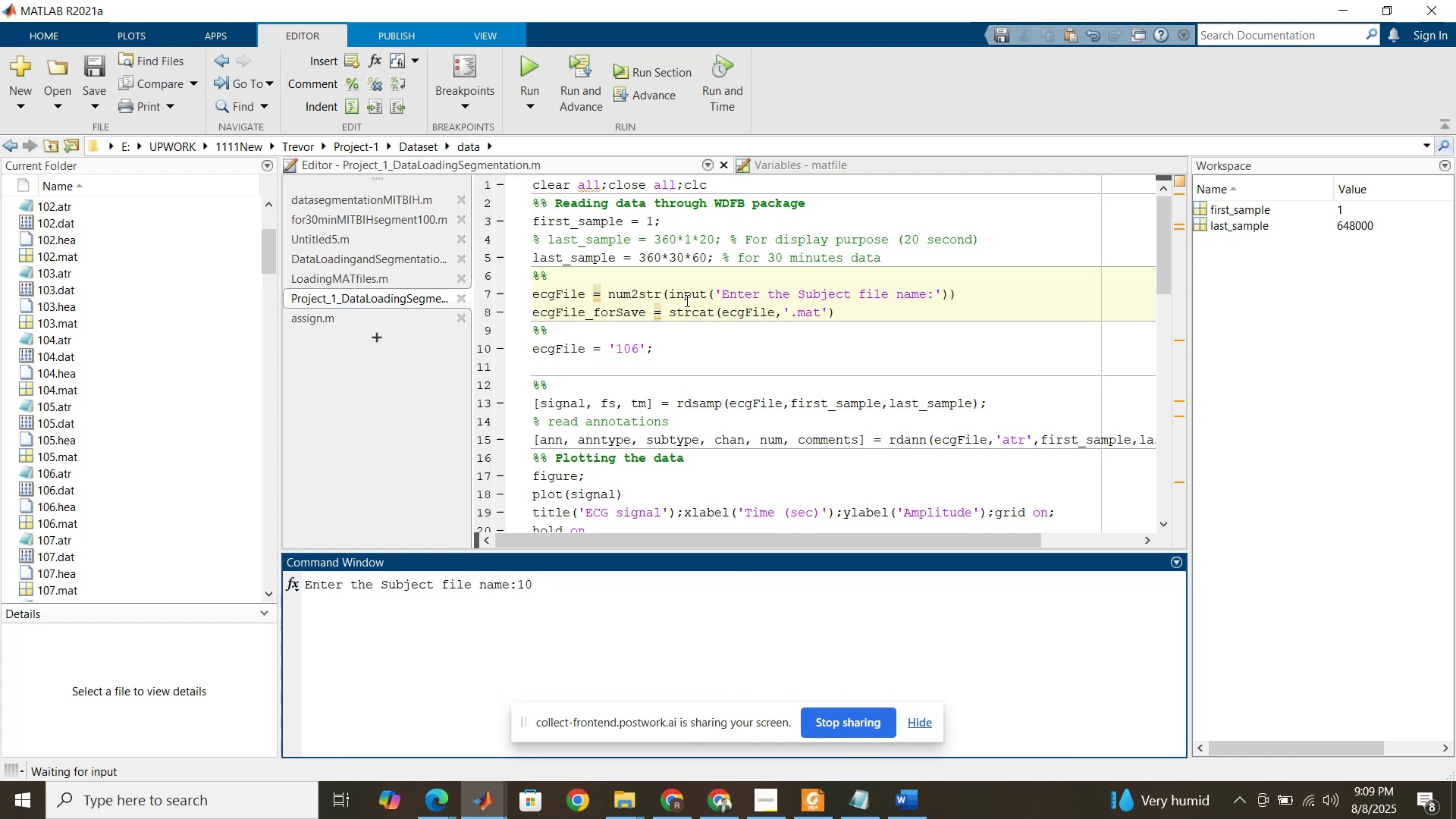 
key(Numpad6)
 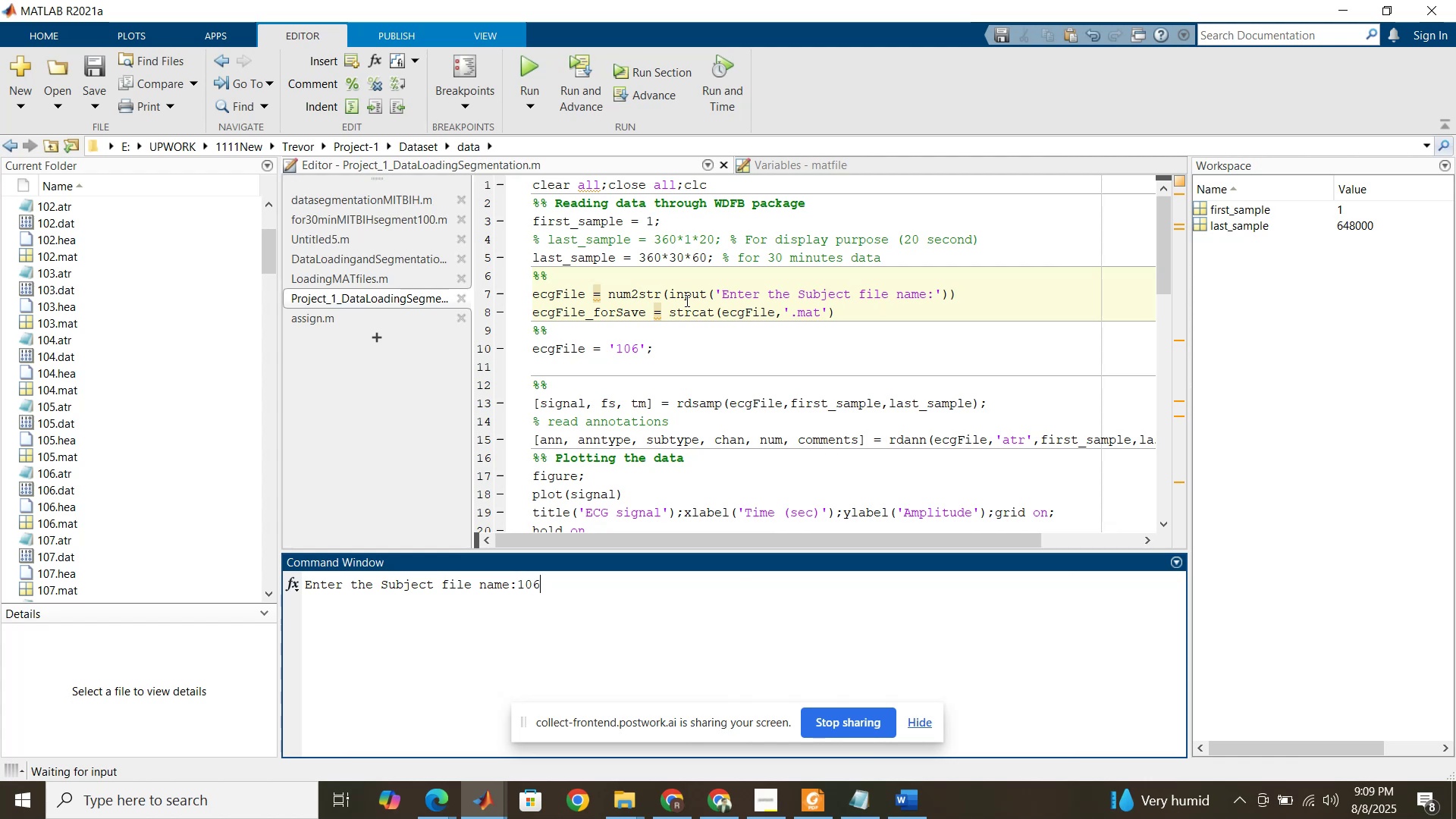 
key(NumpadEnter)
 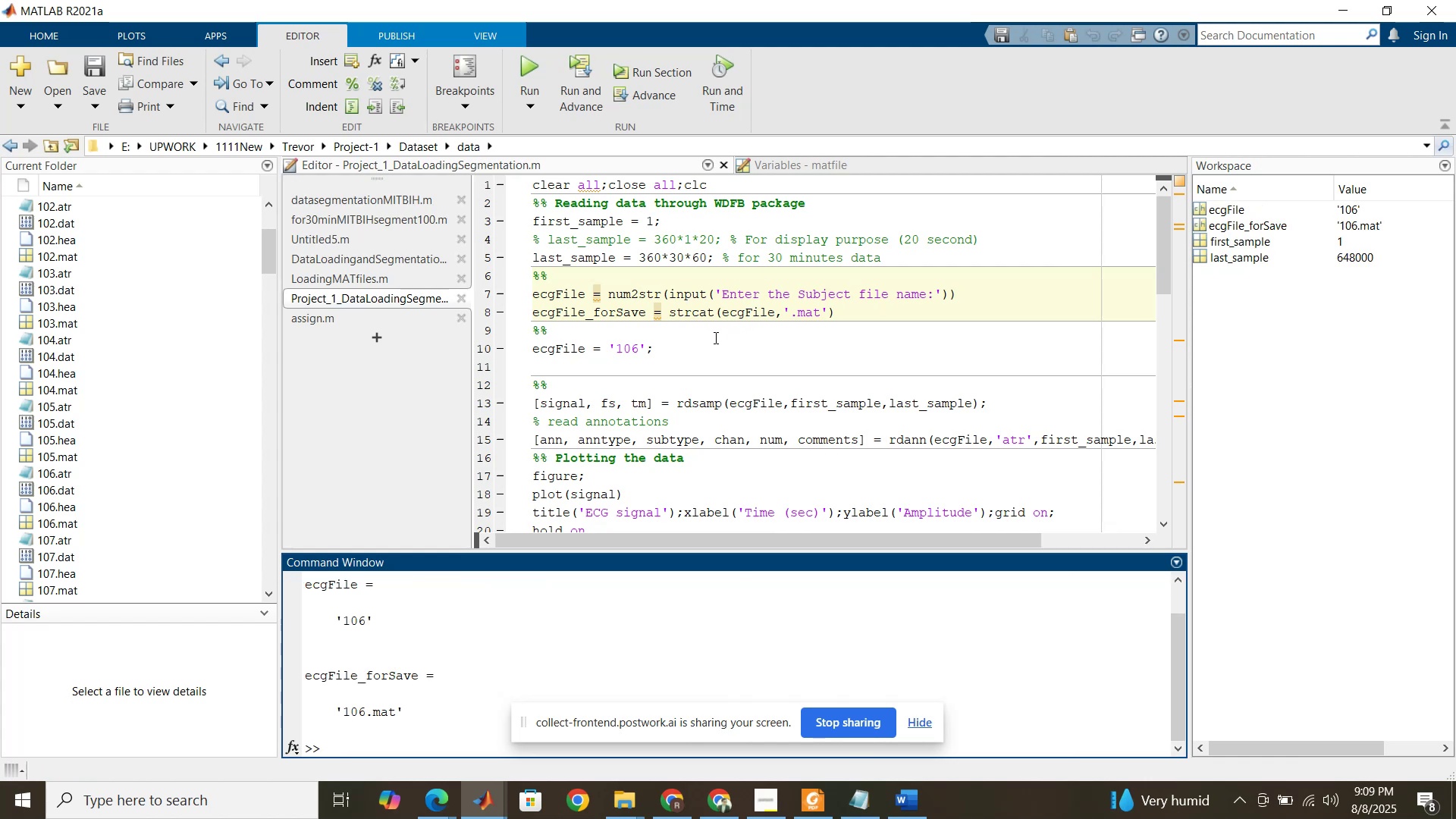 
double_click([634, 316])
 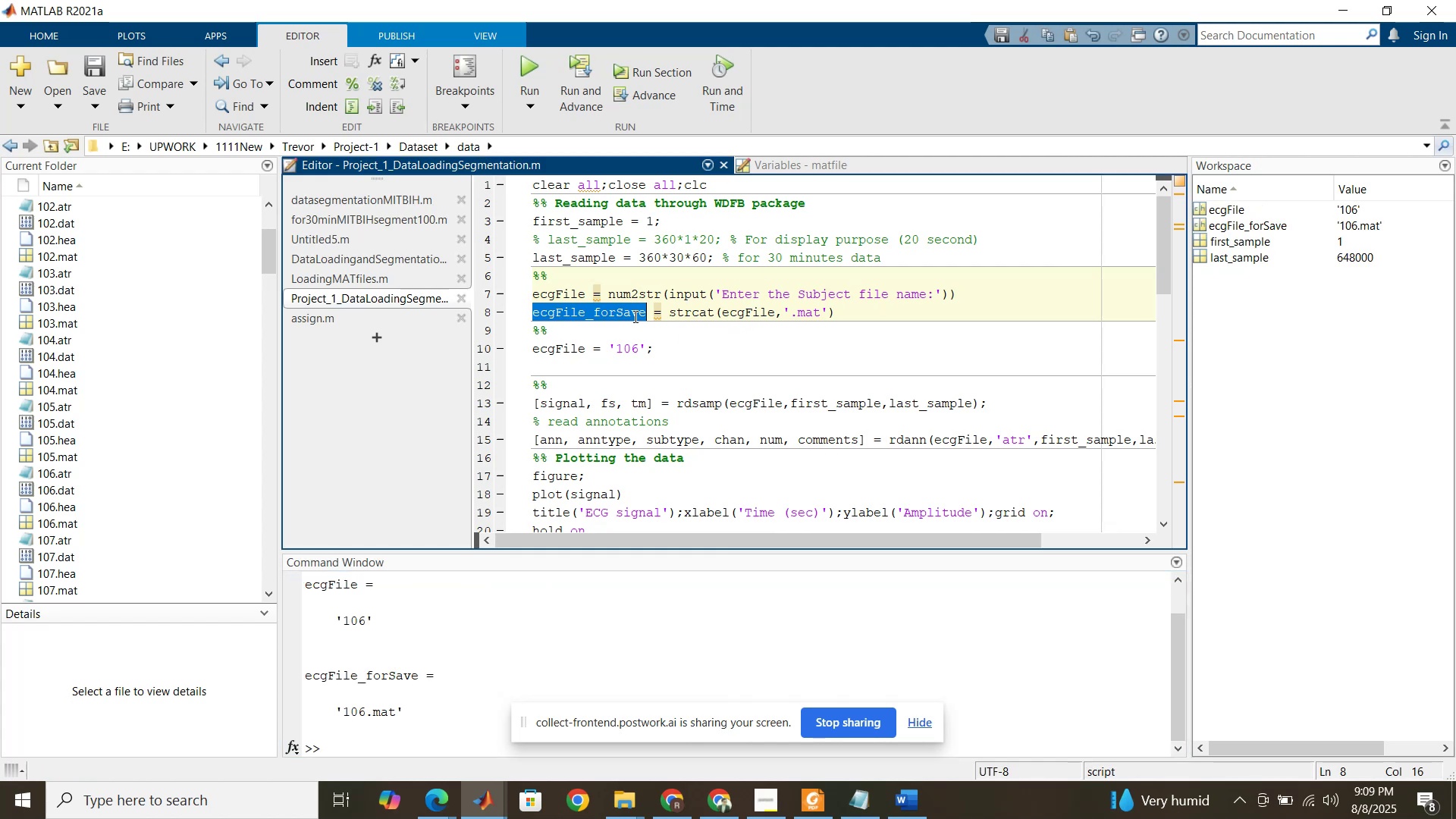 
key(Control+C)
 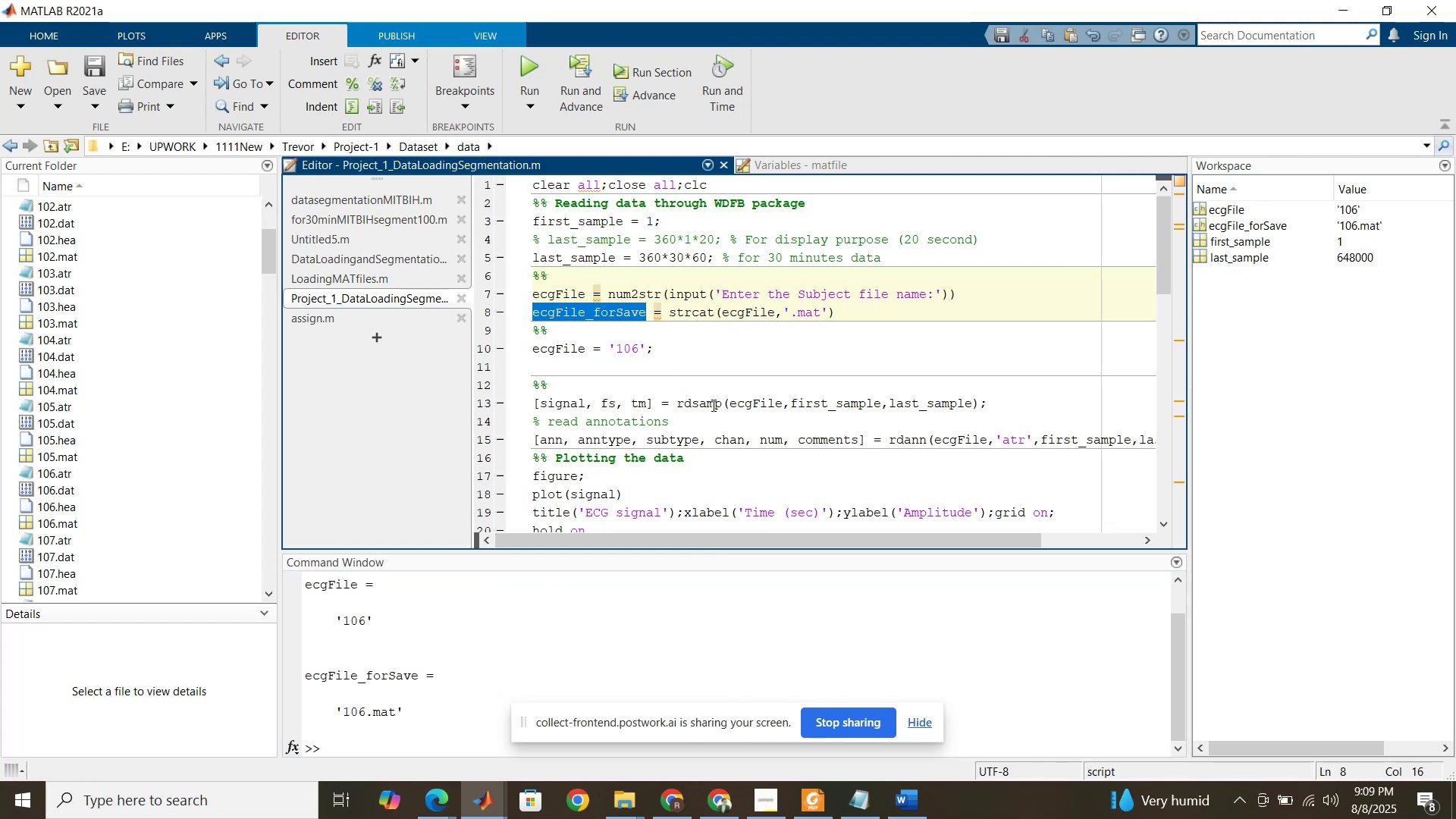 
scroll: coordinate [712, 406], scroll_direction: down, amount: 15.0
 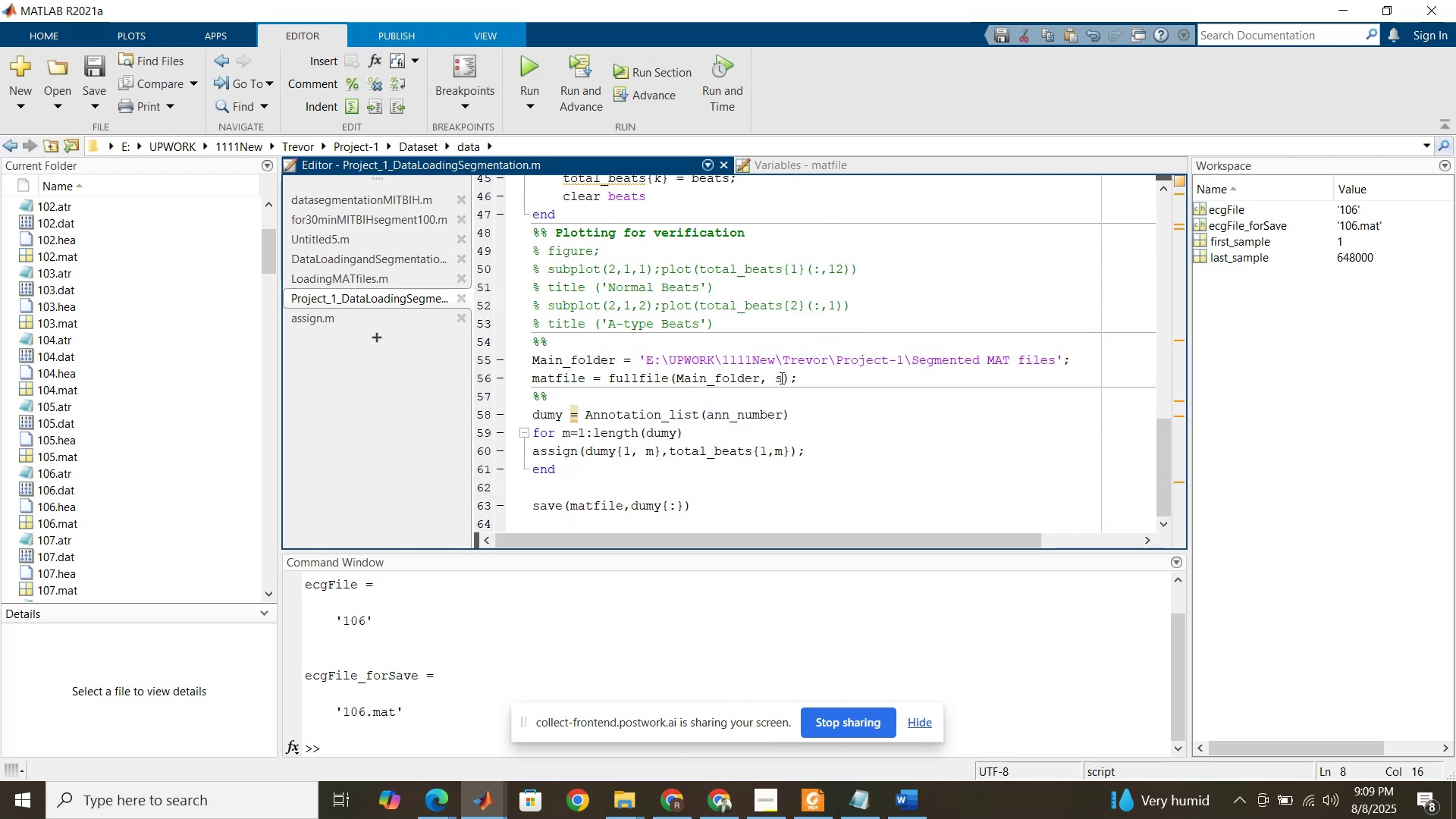 
double_click([780, 378])
 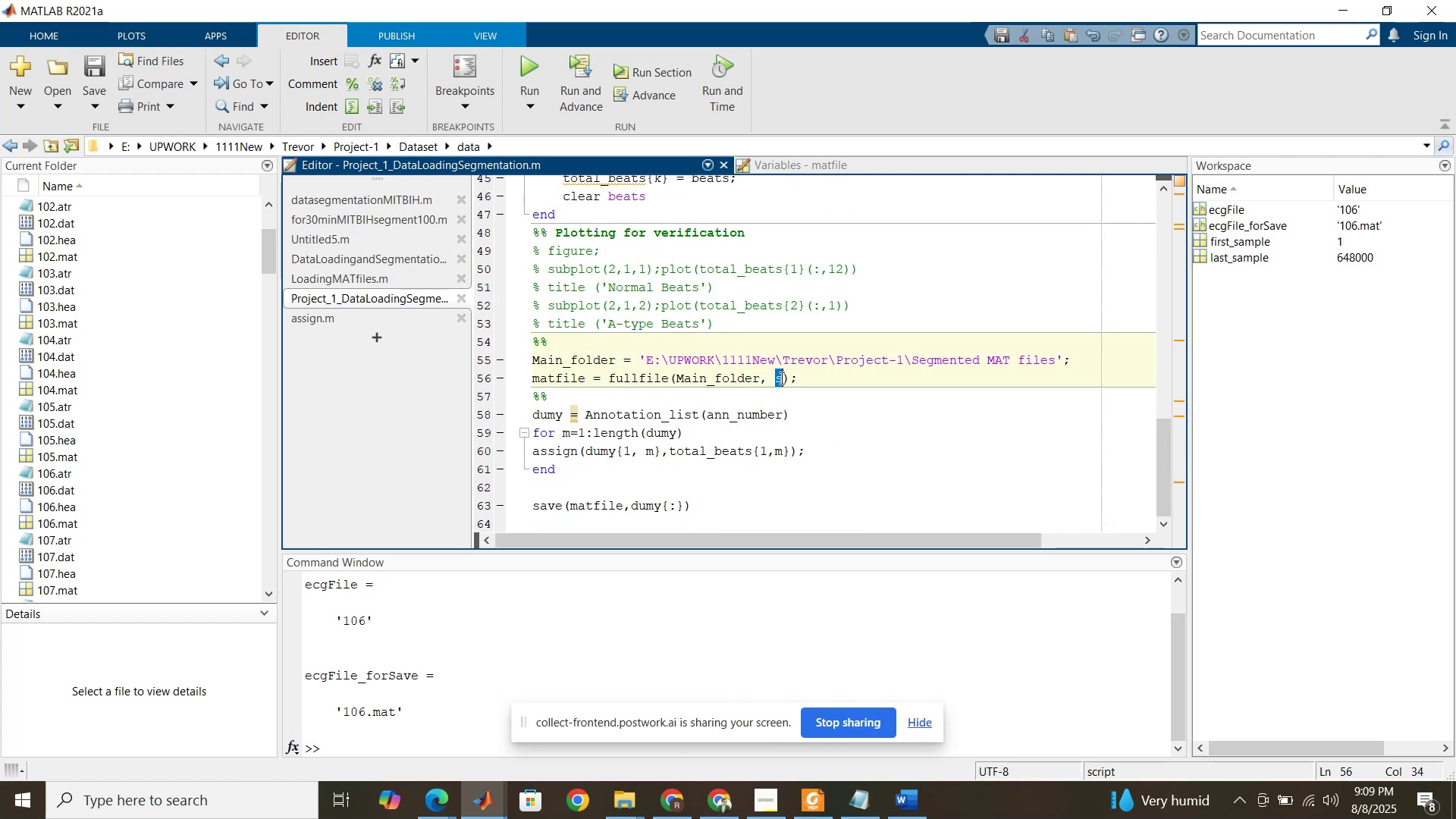 
key(Control+V)
 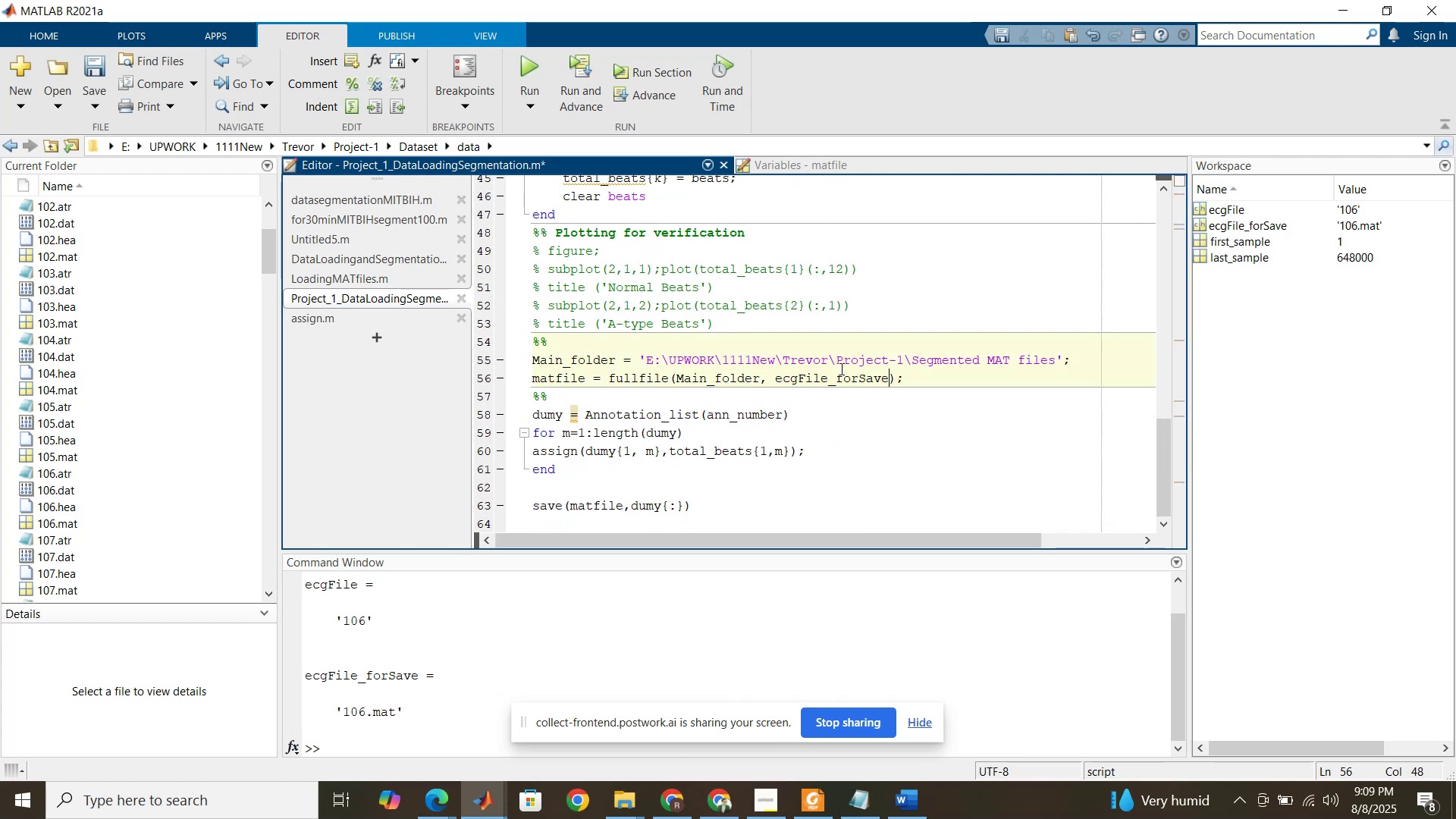 
left_click([840, 369])
 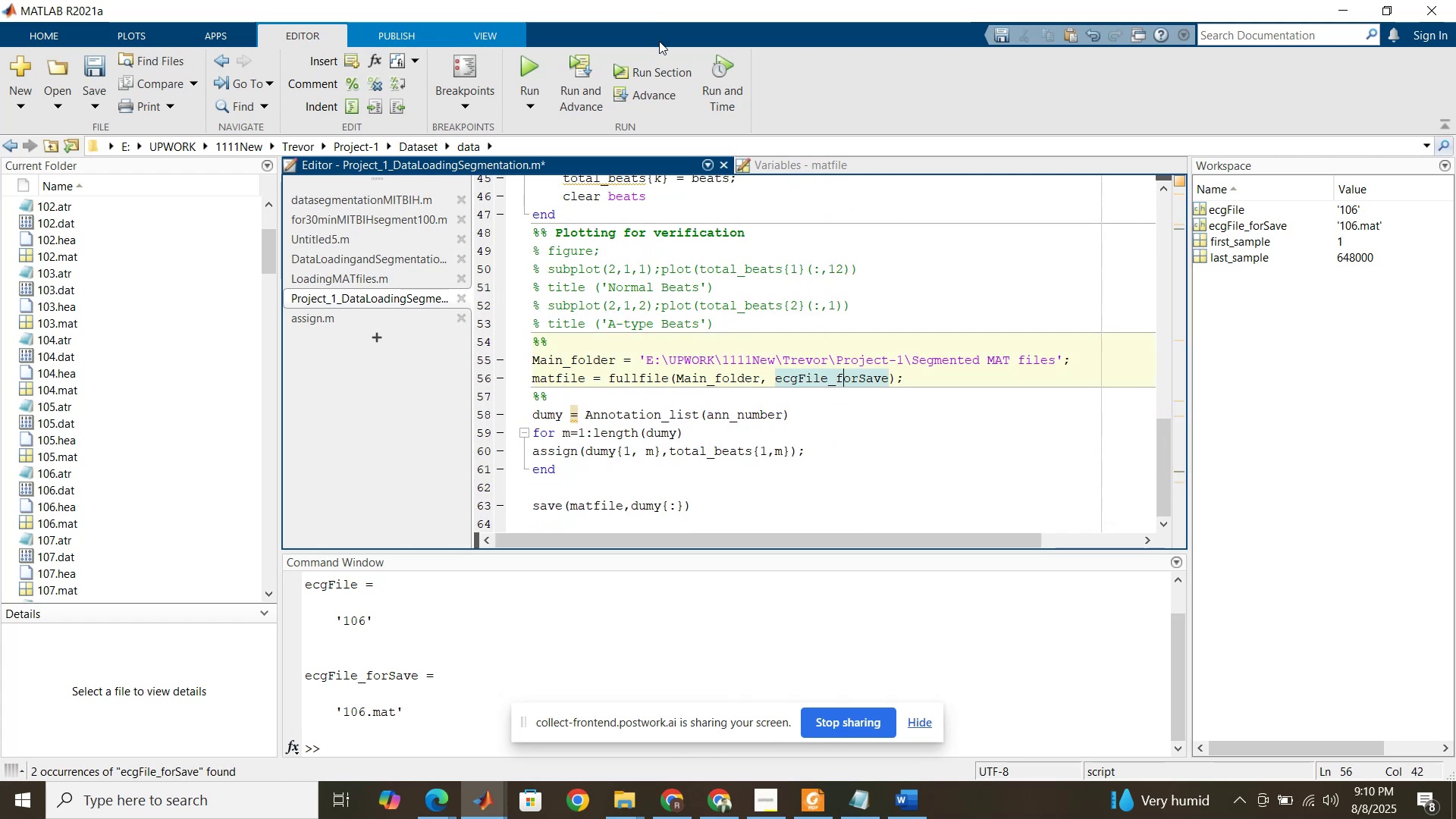 
left_click([674, 67])
 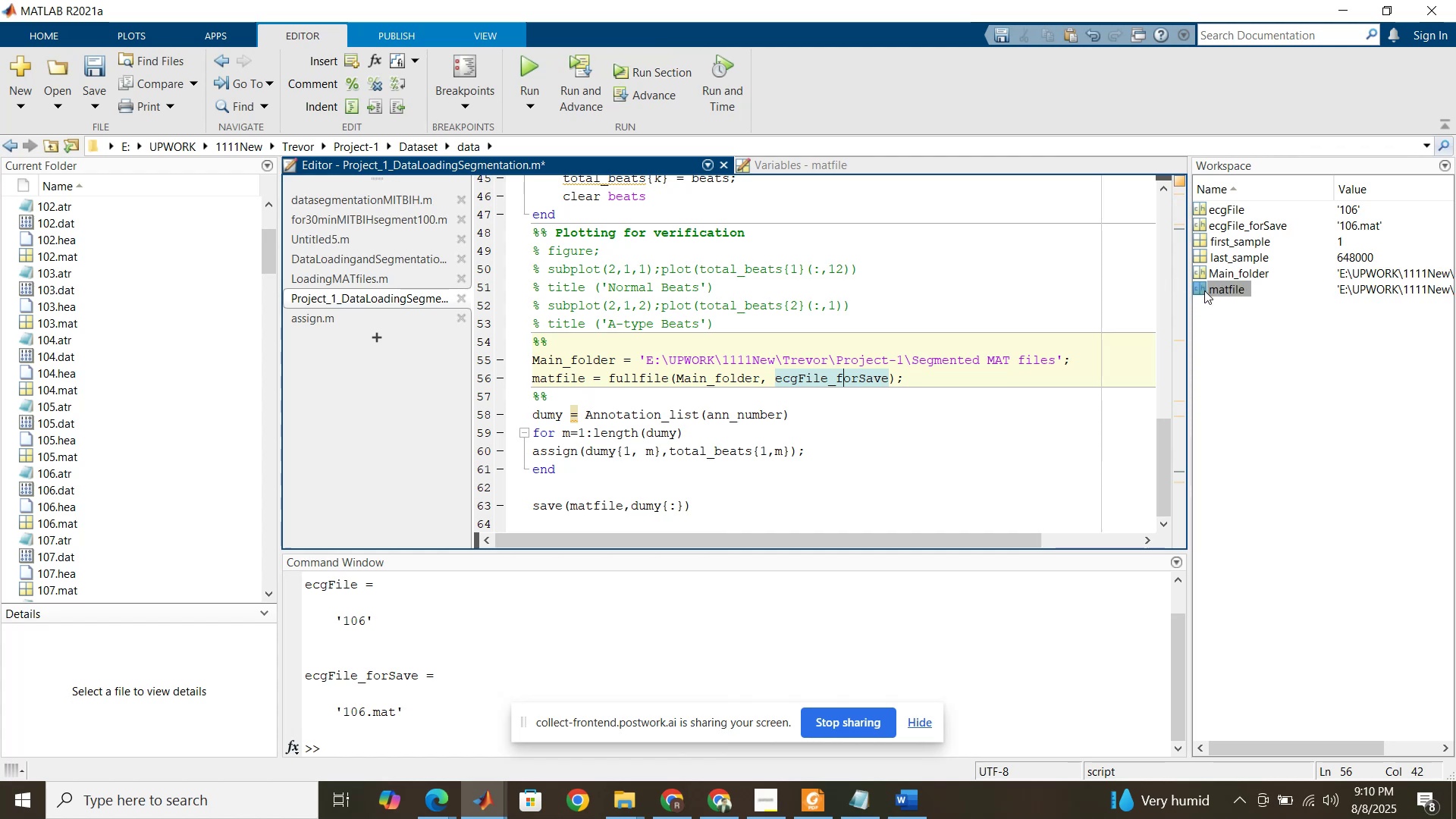 
double_click([1204, 290])
 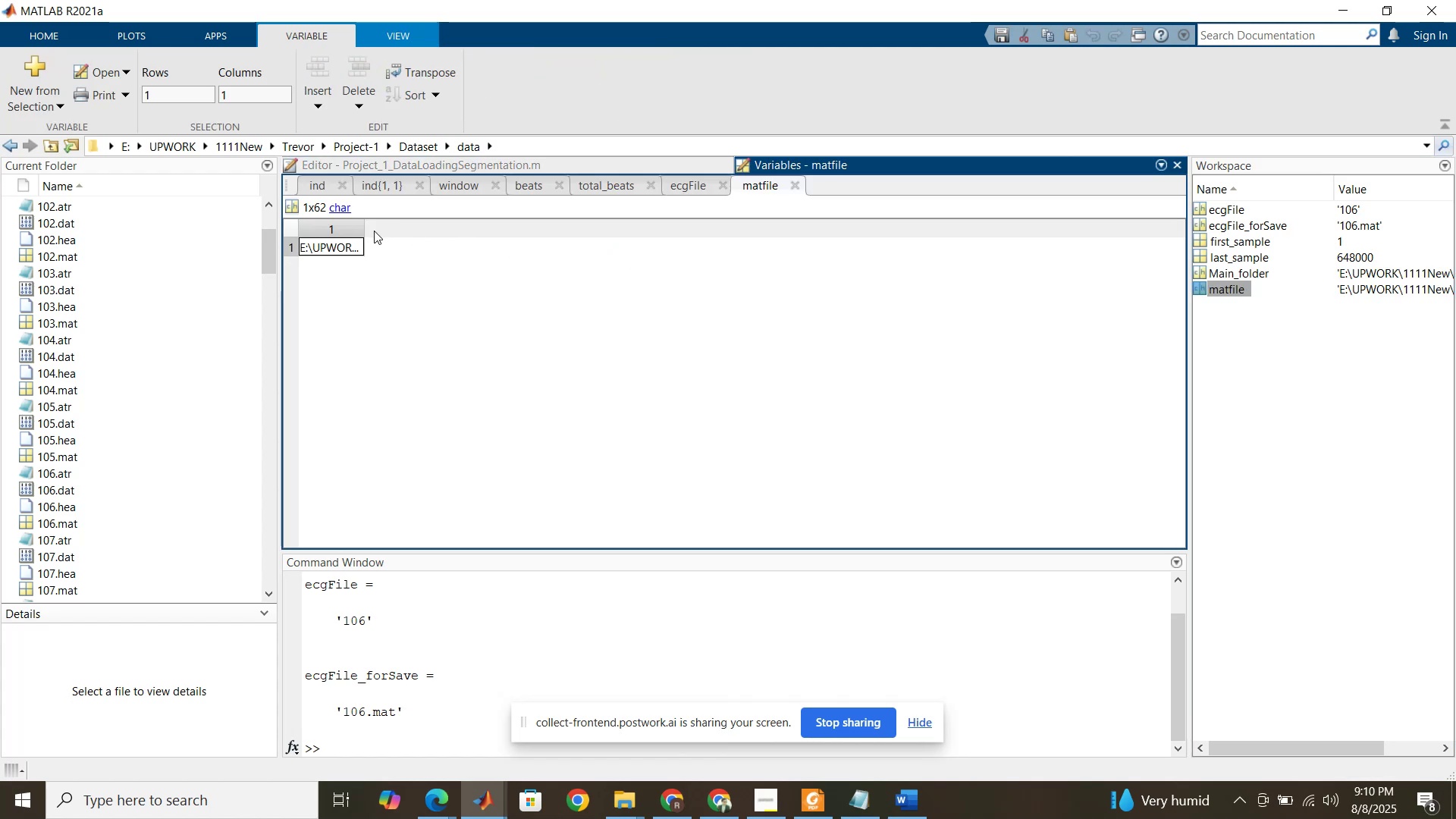 
left_click_drag(start_coordinate=[365, 229], to_coordinate=[664, 235])
 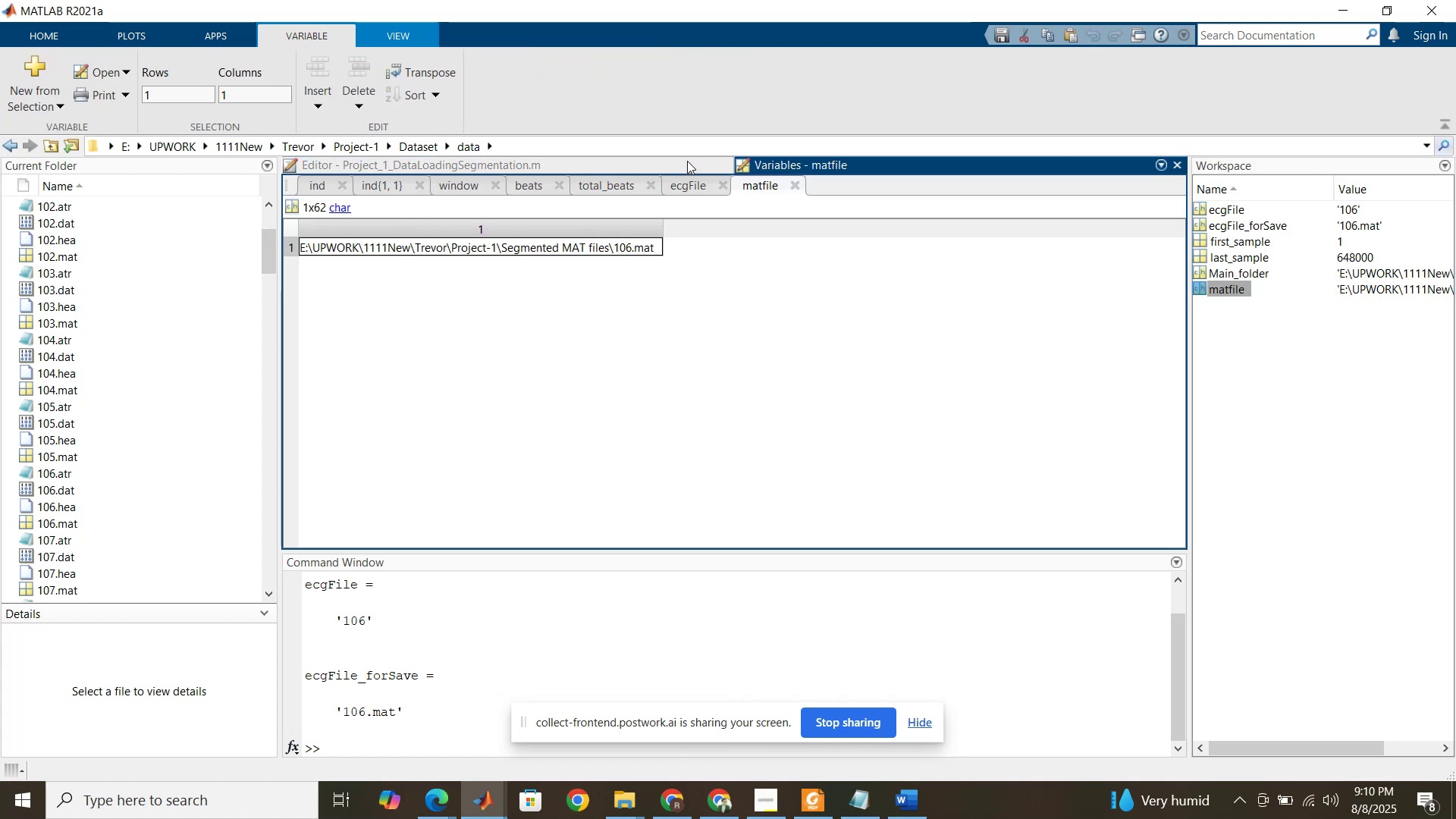 
left_click([686, 160])
 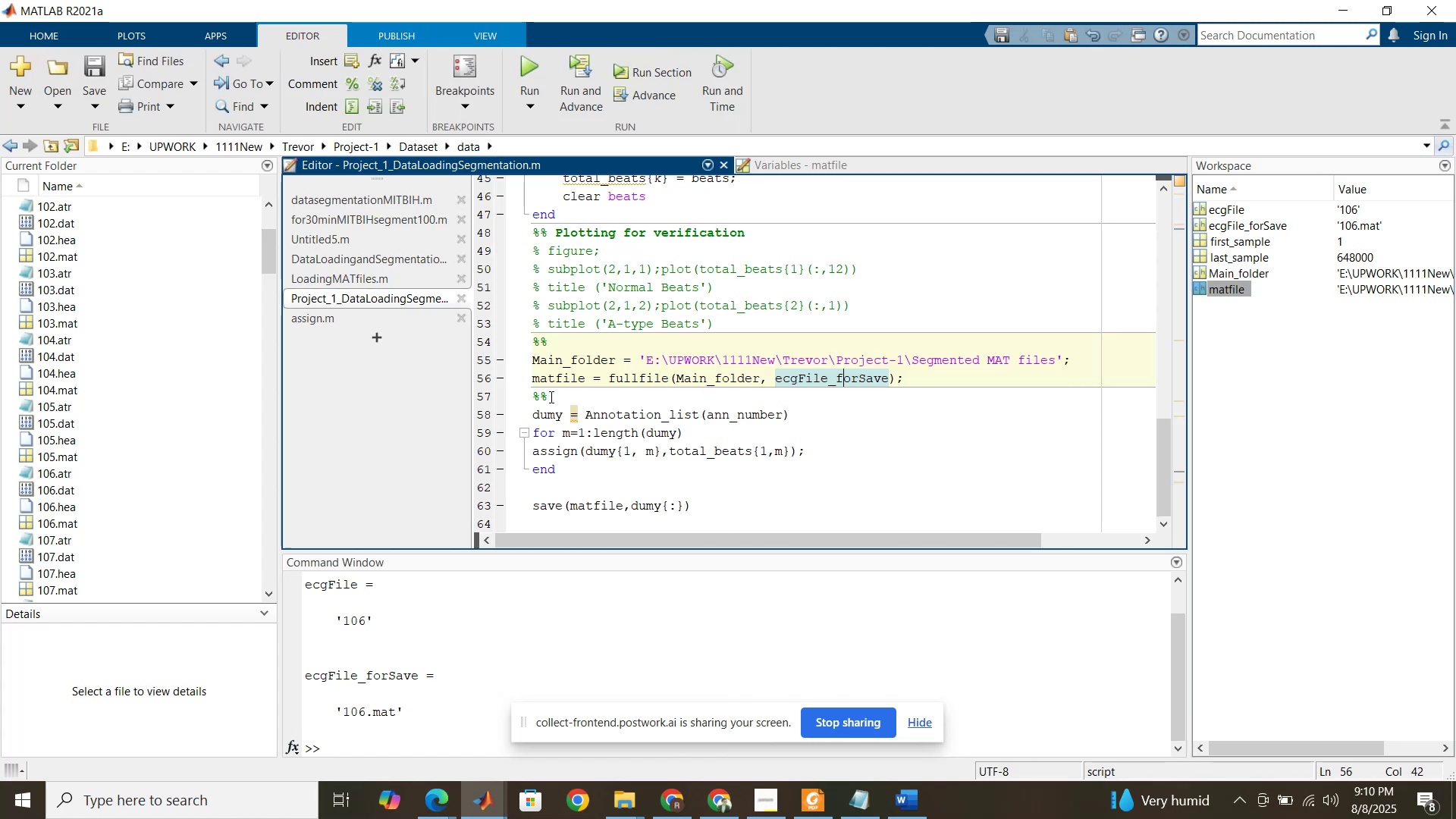 
left_click([552, 396])
 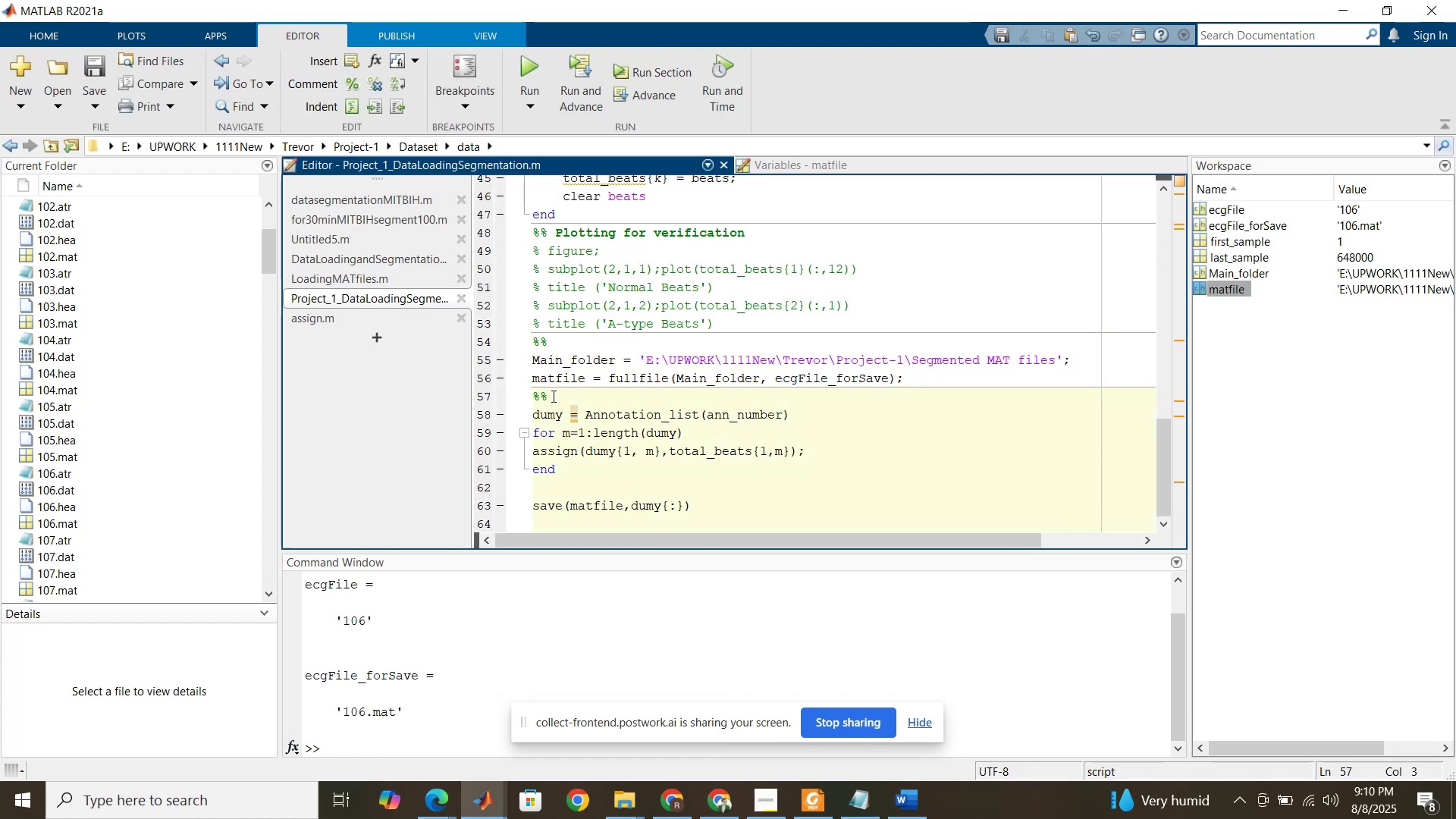 
key(Backspace)
 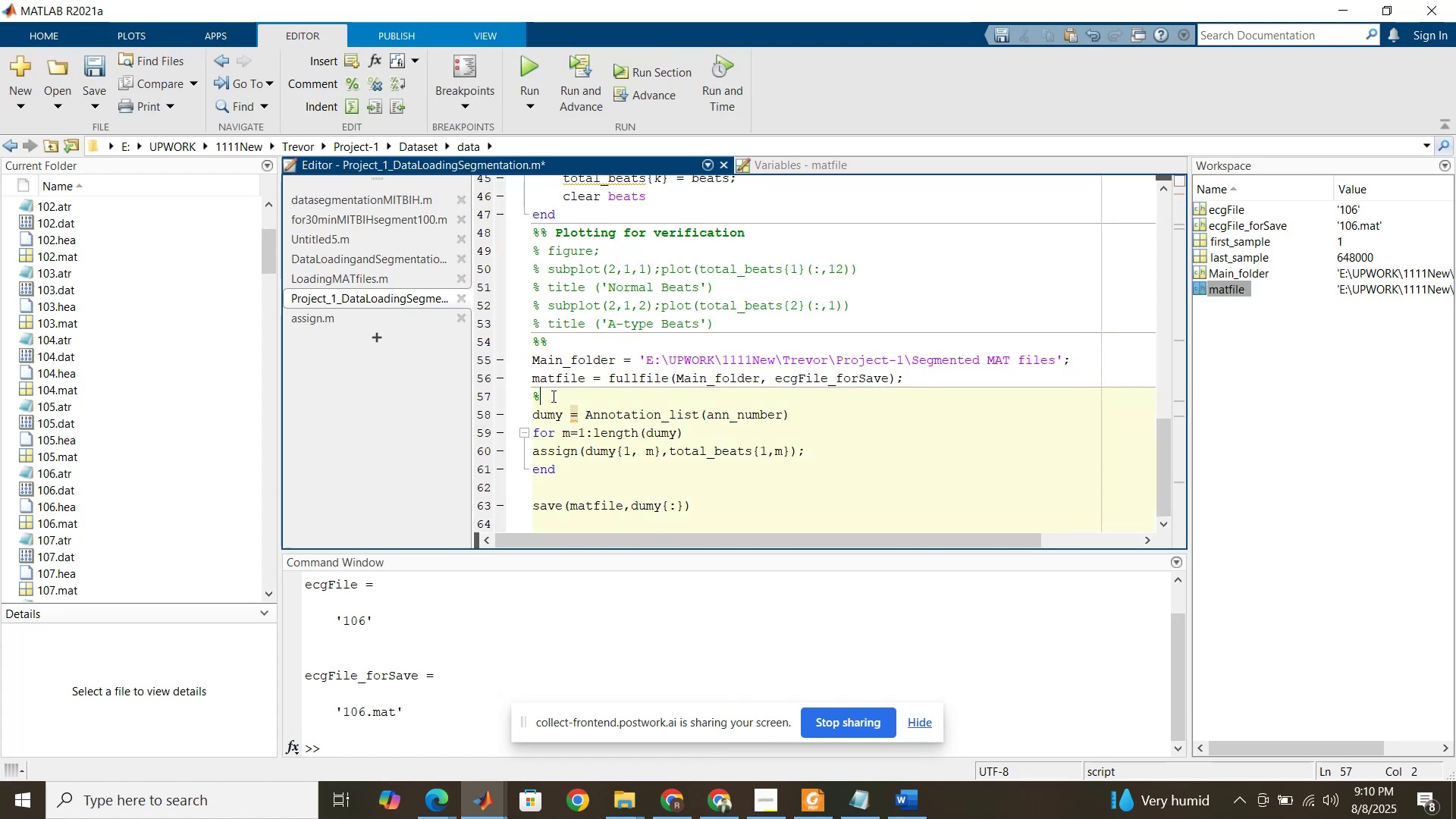 
key(Backspace)
 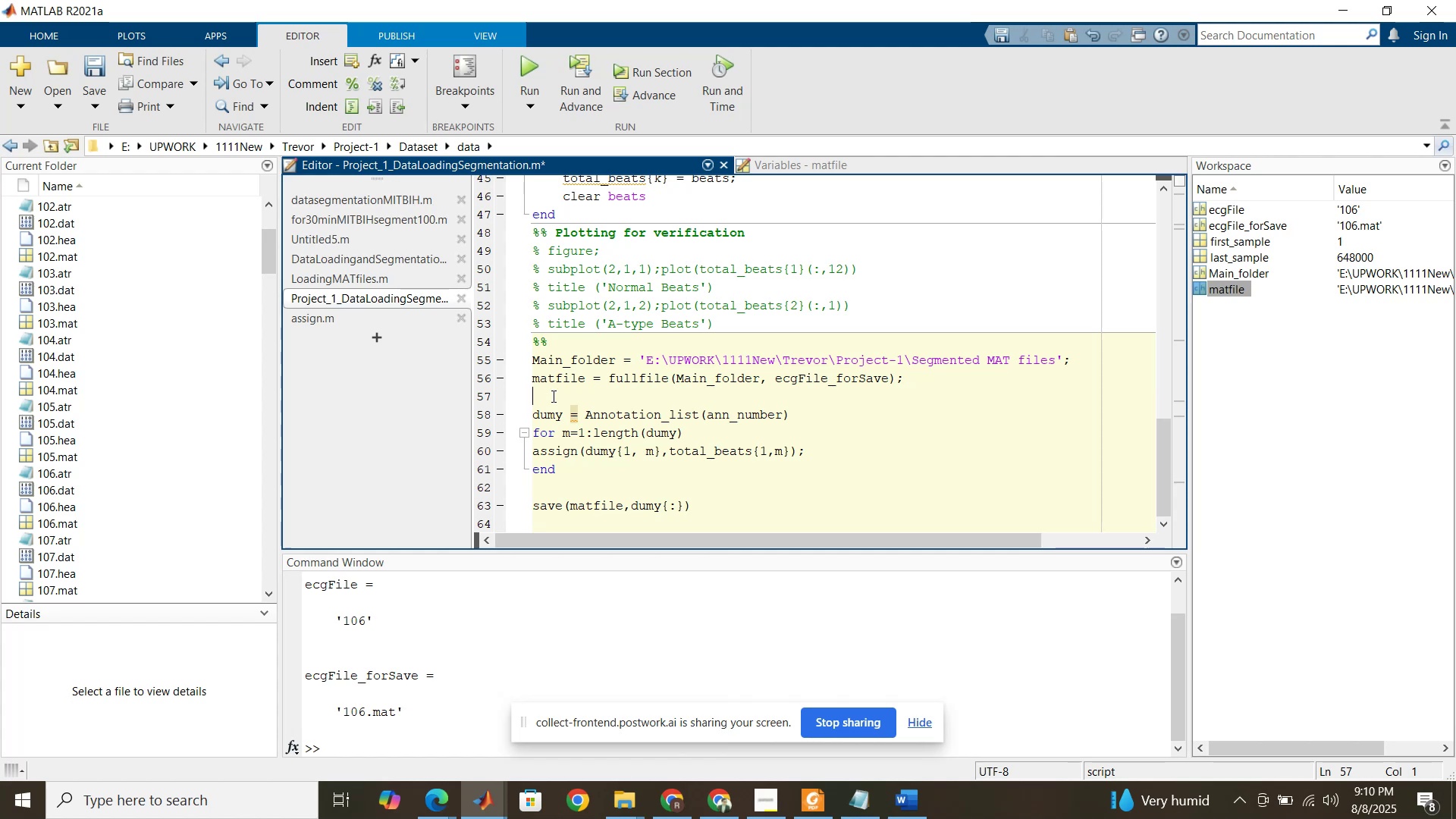 
key(Backspace)
 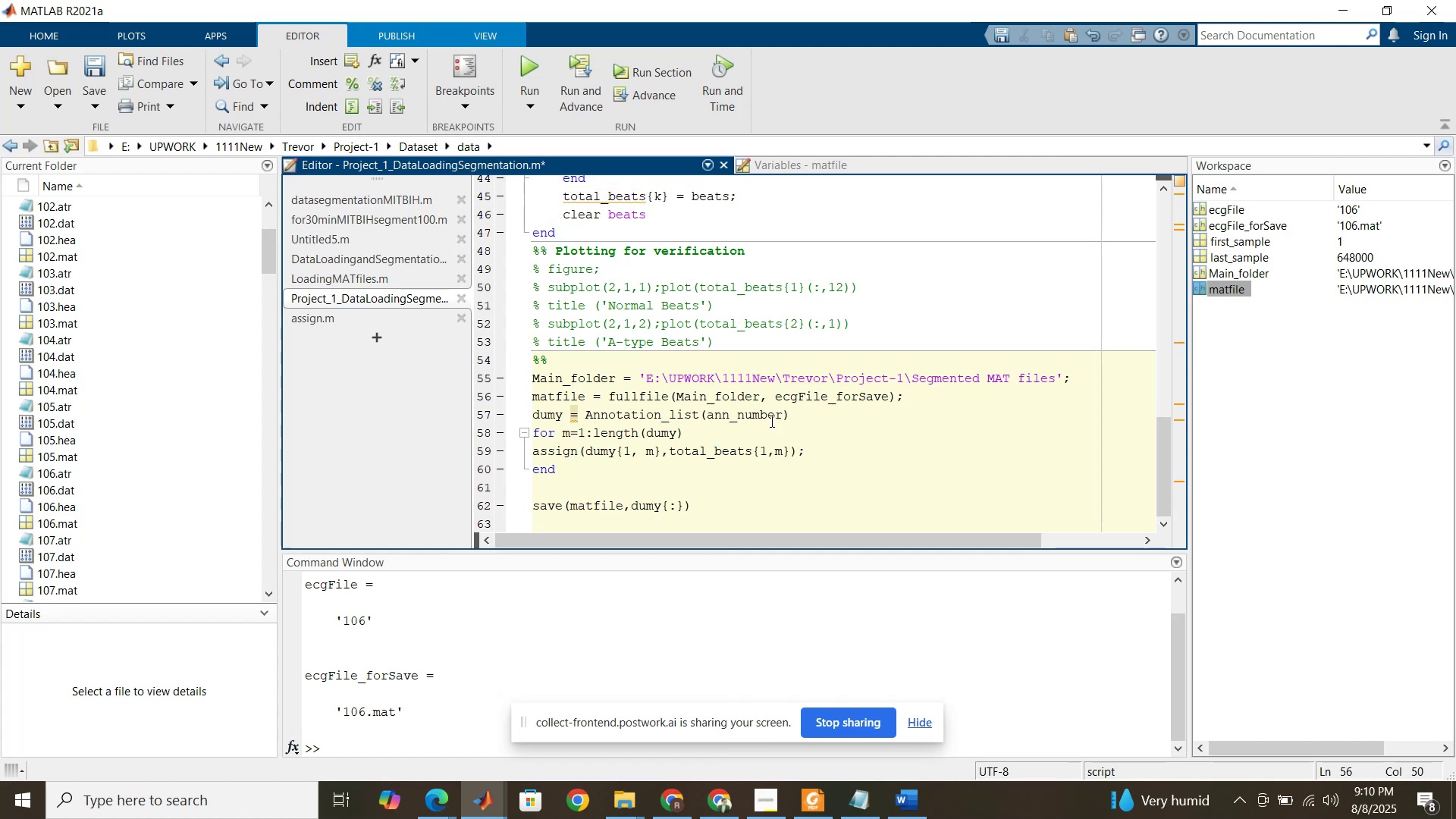 
scroll: coordinate [770, 421], scroll_direction: up, amount: 18.0
 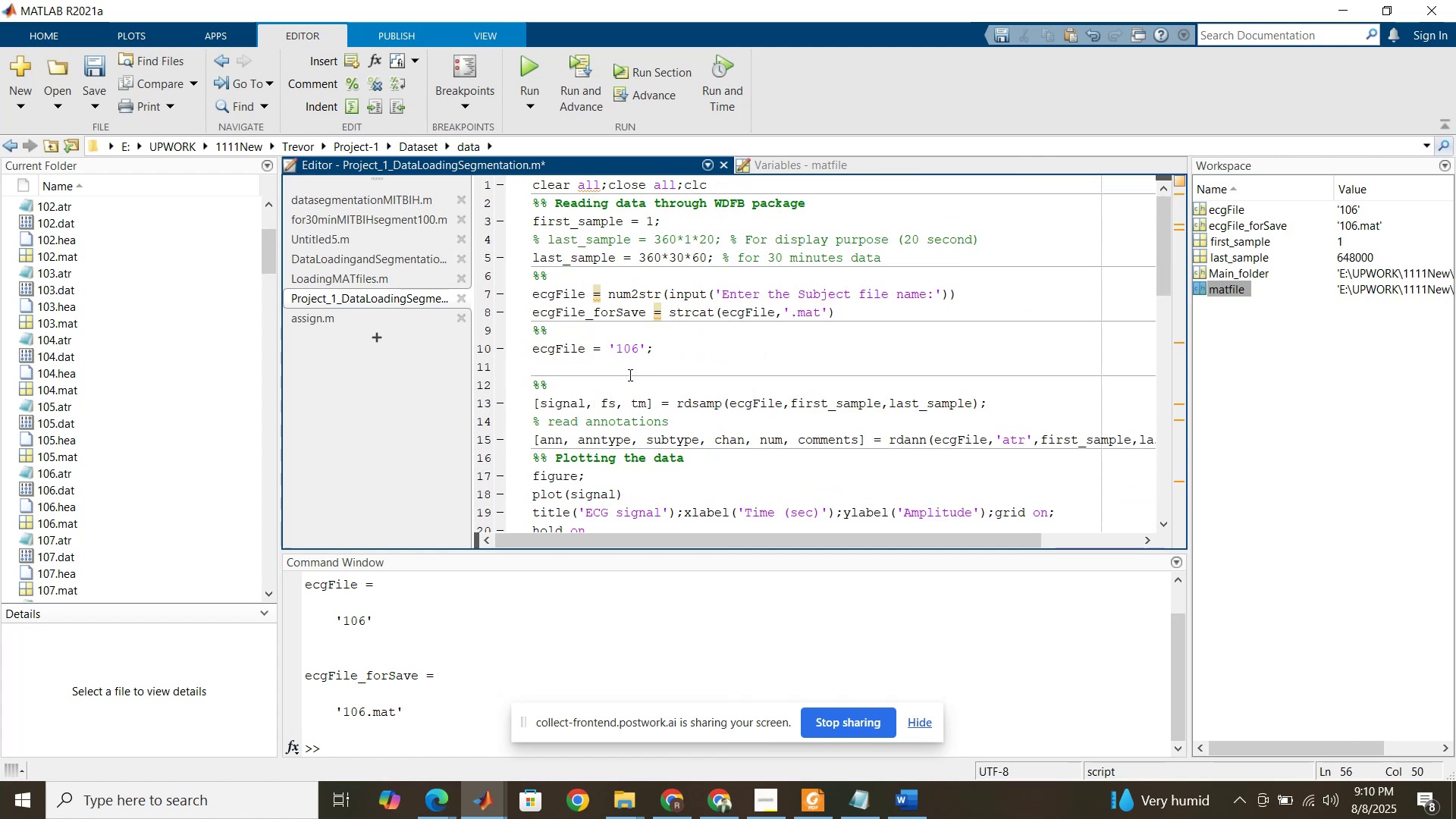 
left_click_drag(start_coordinate=[559, 387], to_coordinate=[555, 387])
 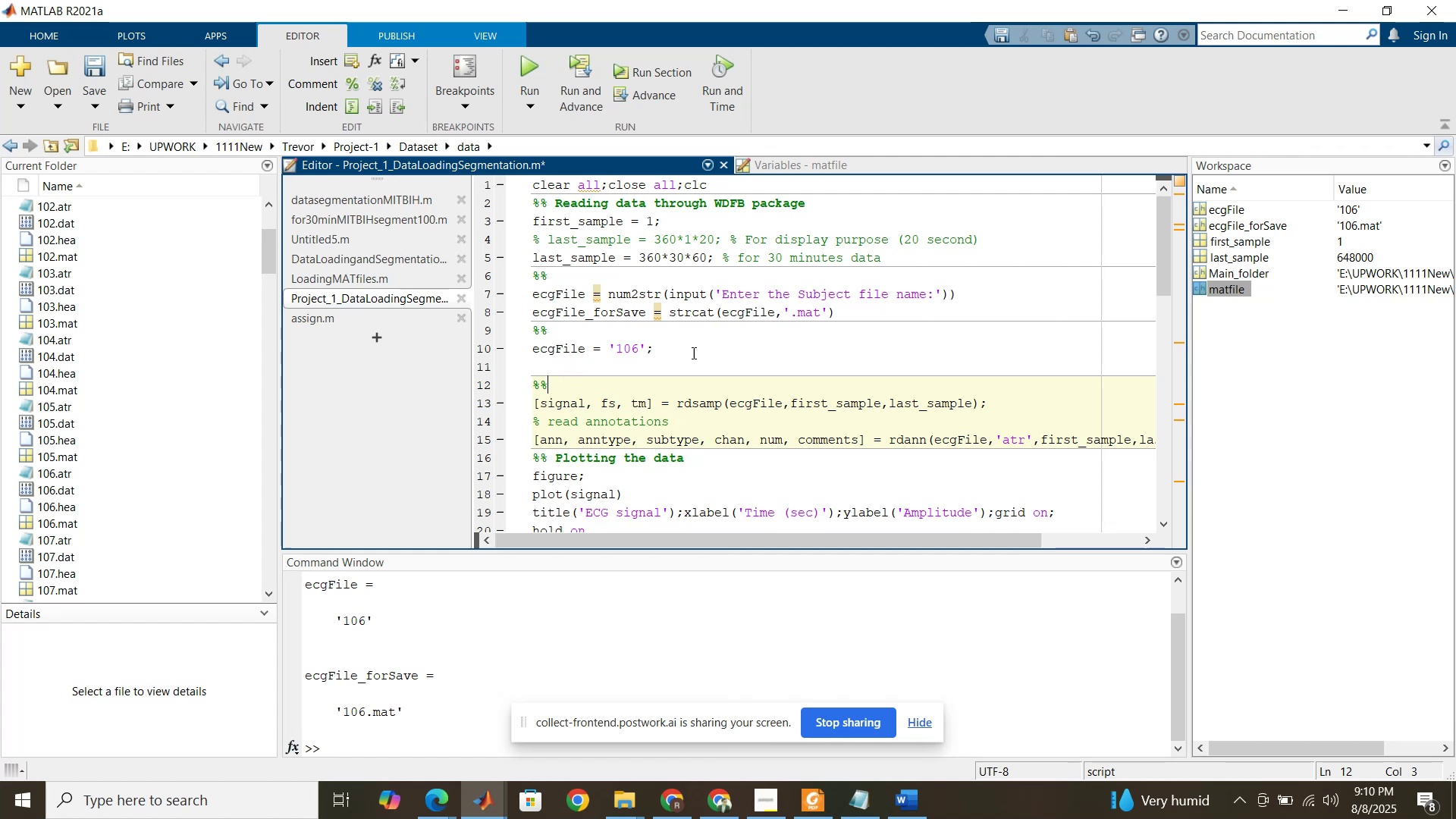 
left_click_drag(start_coordinate=[685, 350], to_coordinate=[529, 347])
 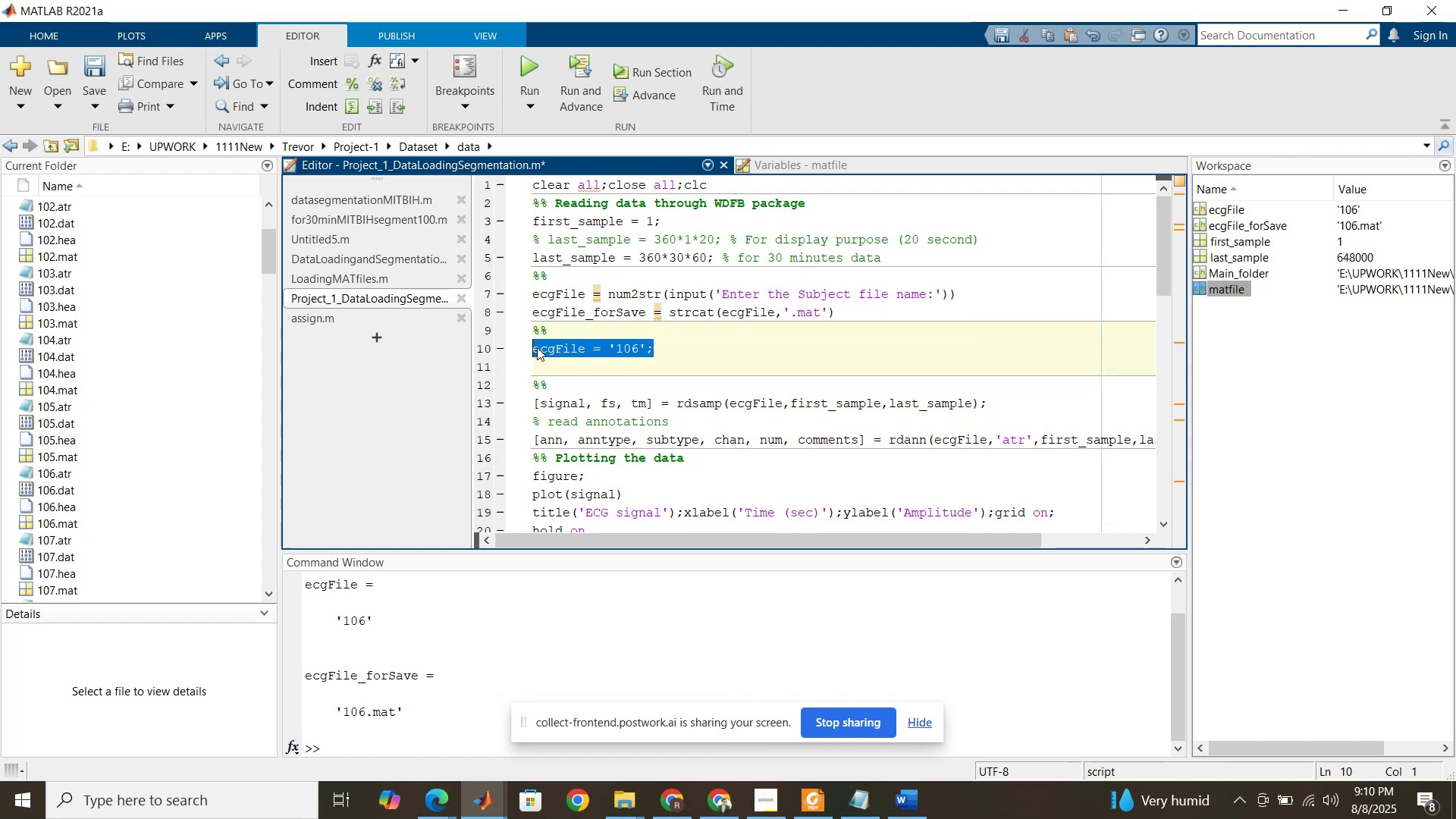 
key(Control+X)
 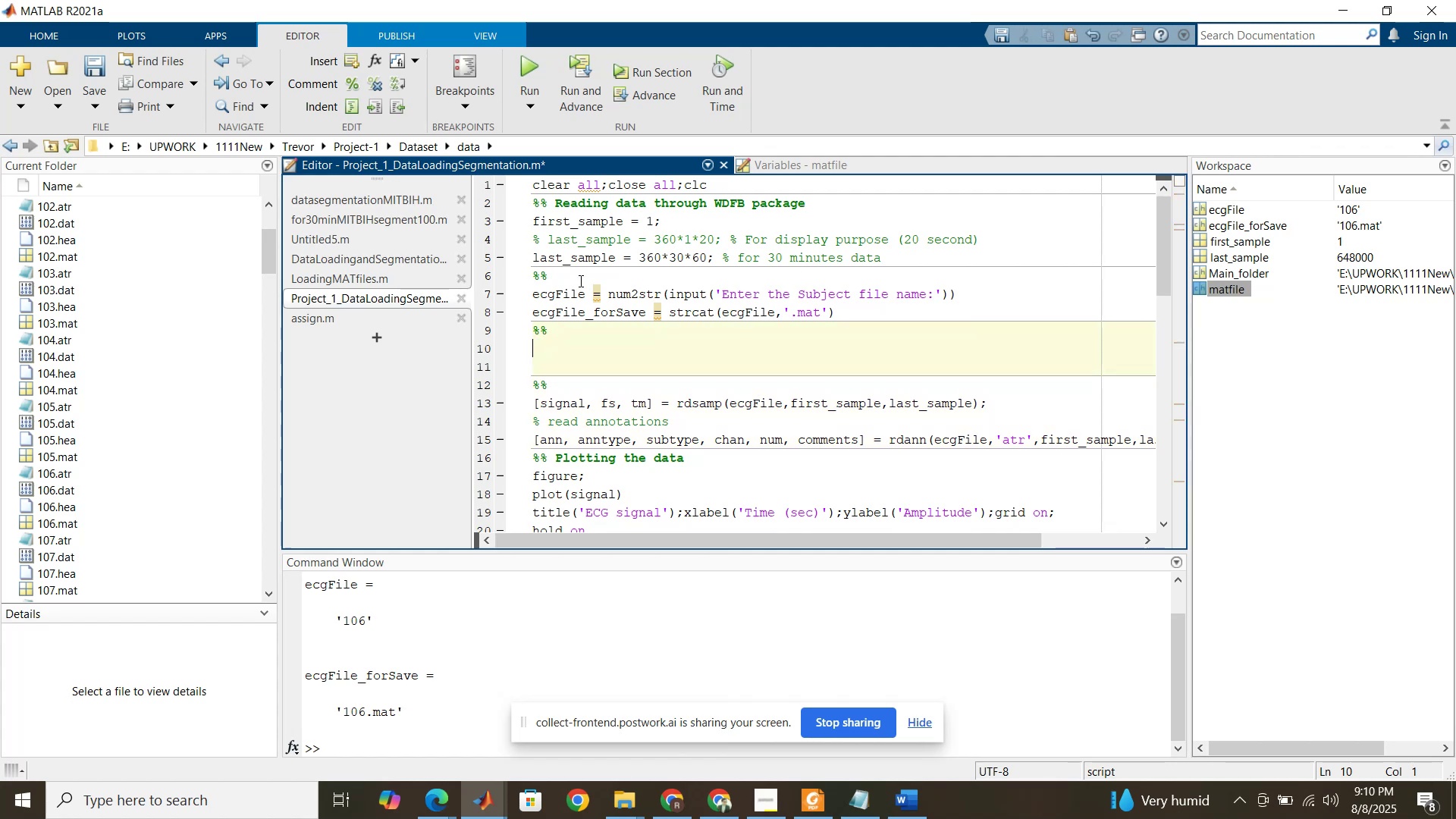 
left_click([579, 281])
 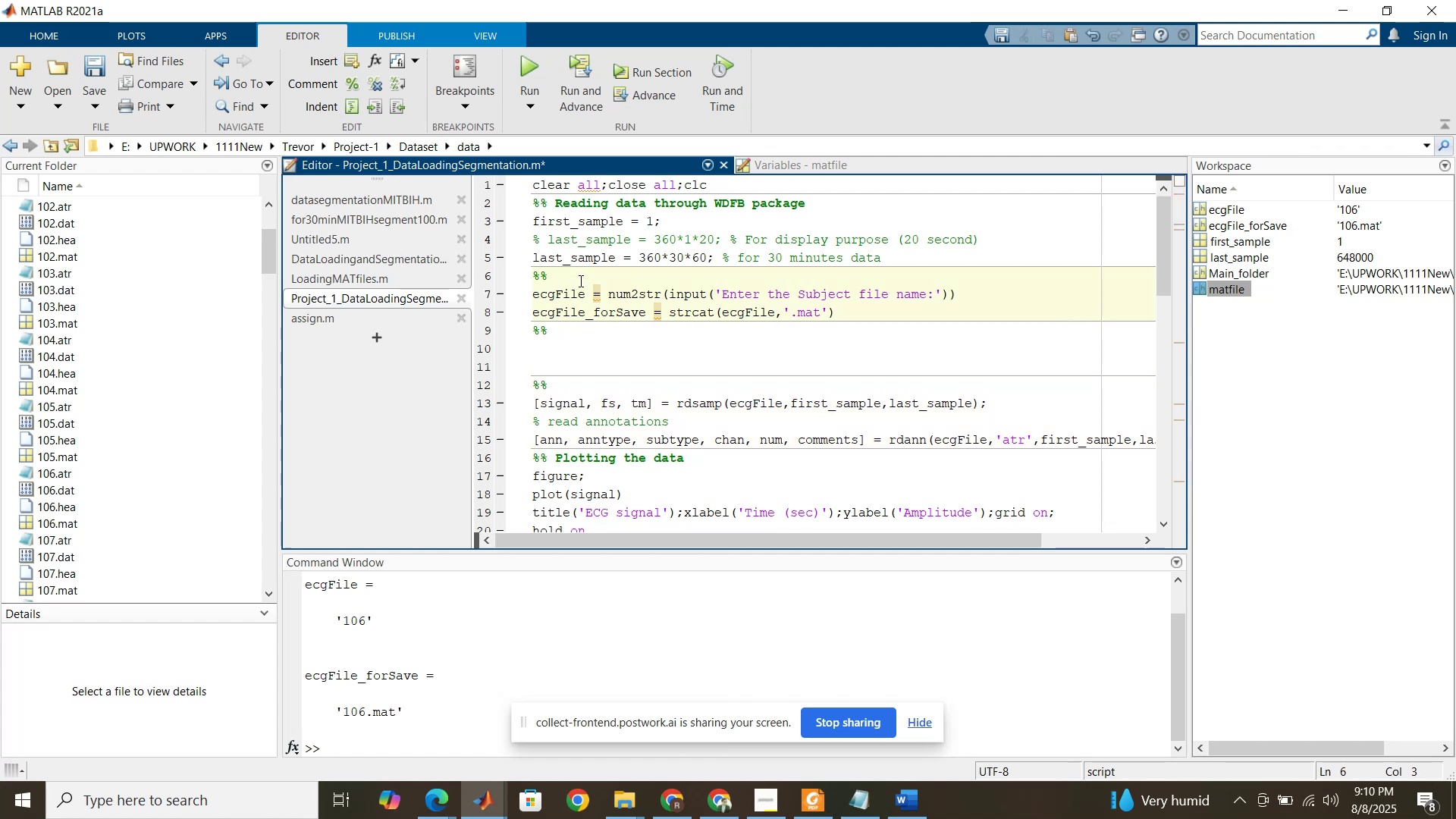 
key(Enter)
 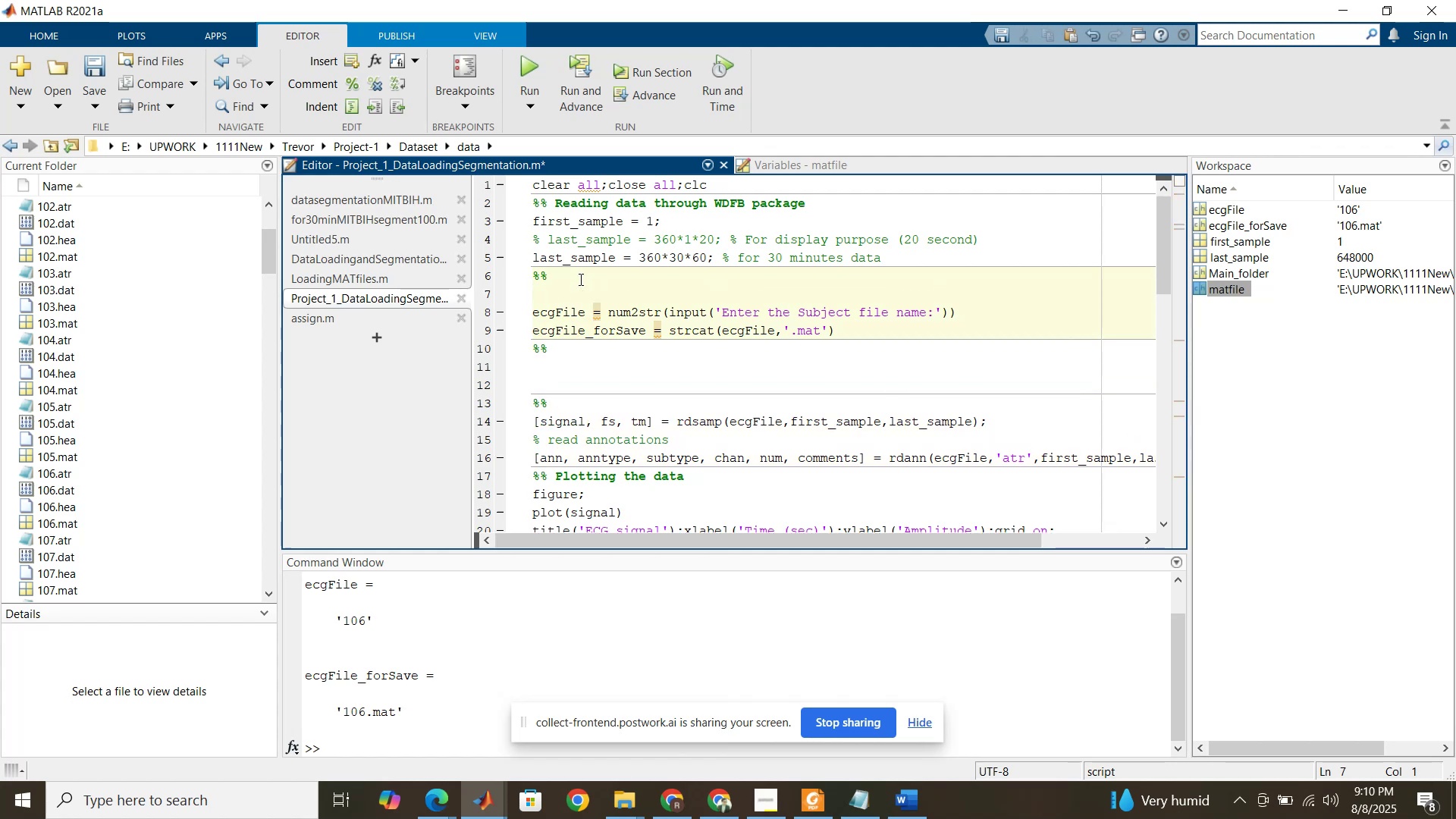 
key(Control+V)
 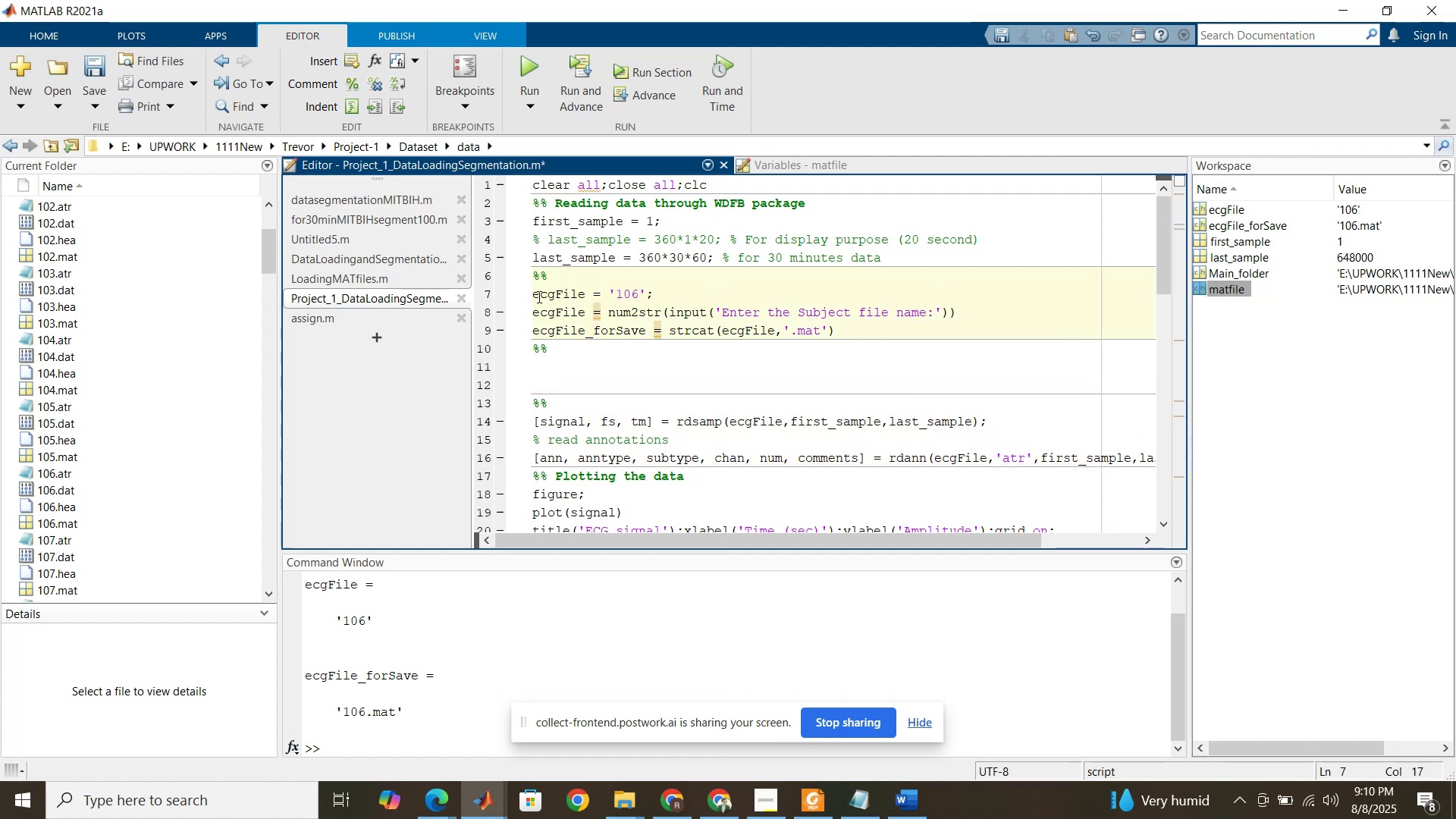 
left_click([537, 297])
 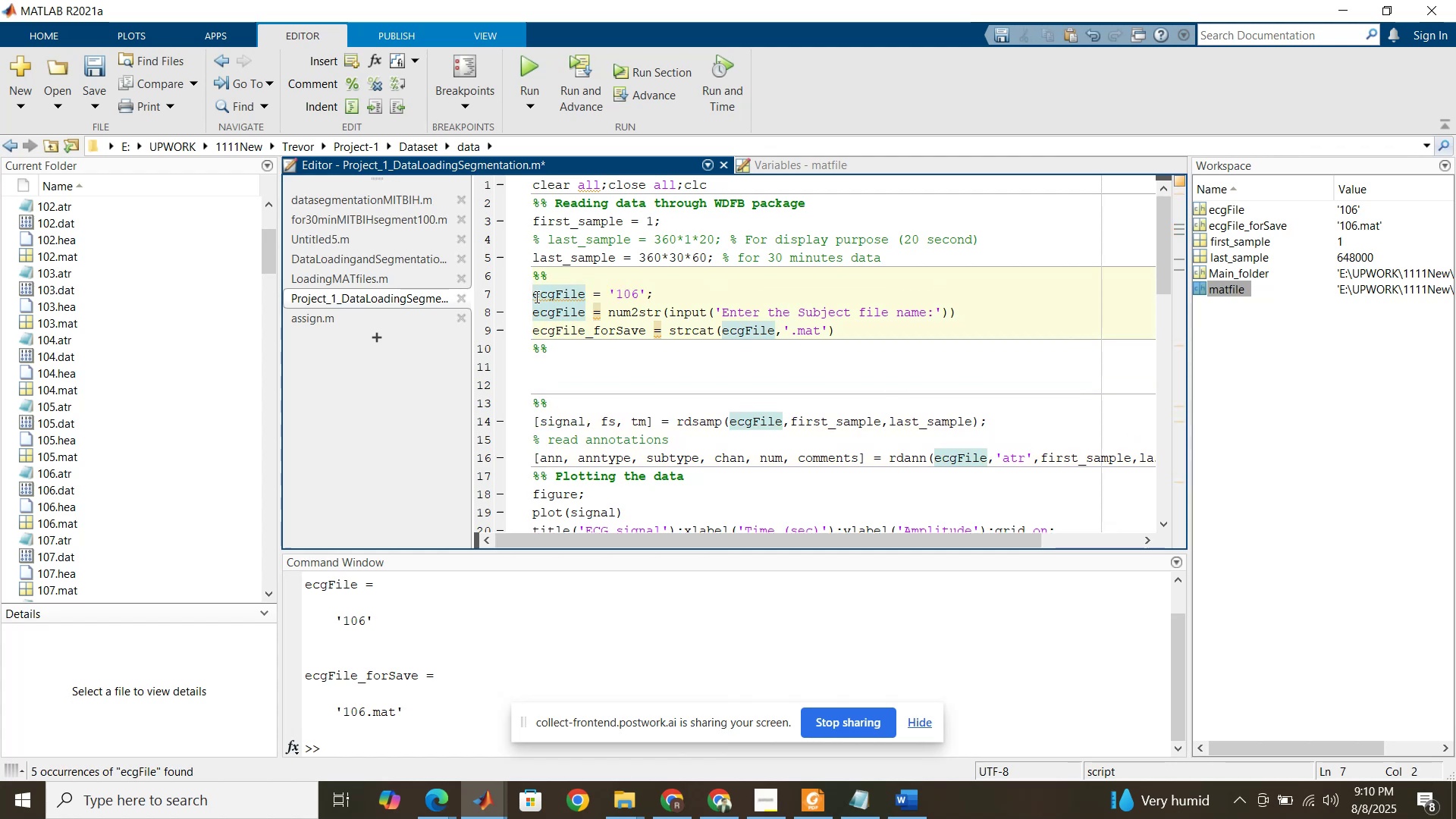 
left_click([535, 297])
 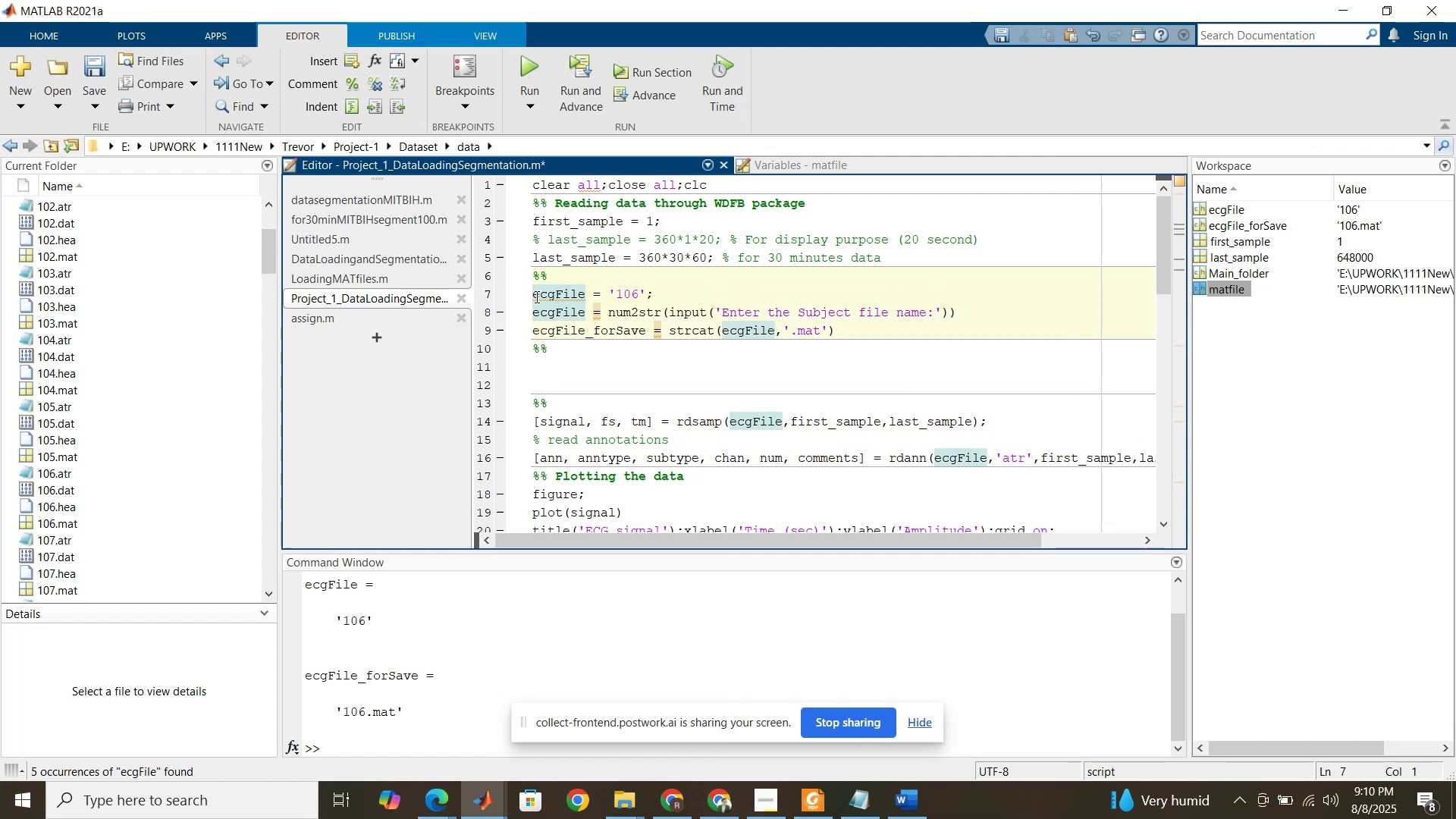 
key(Shift+5)
 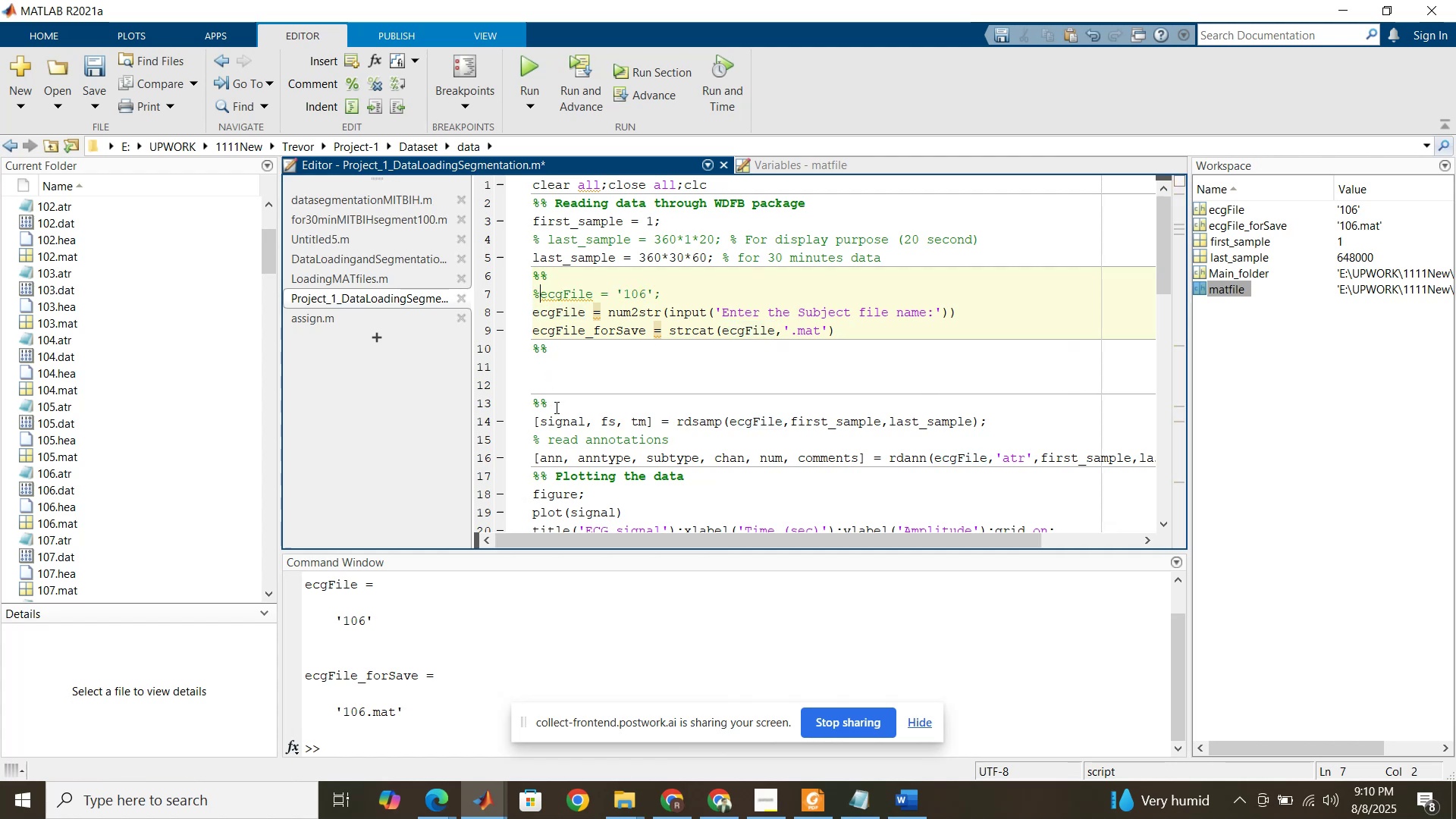 
left_click([554, 406])
 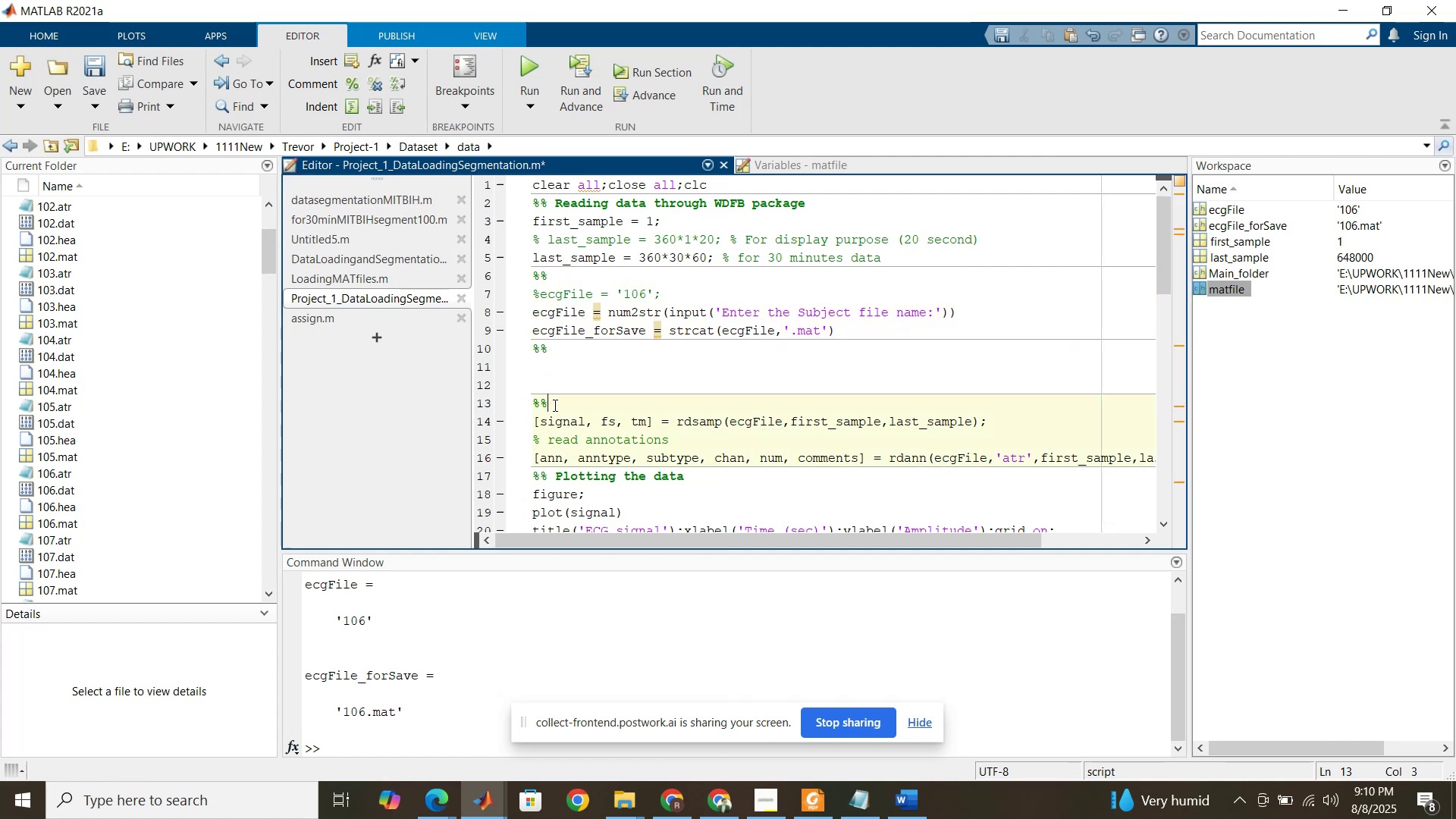 
key(Backspace)
 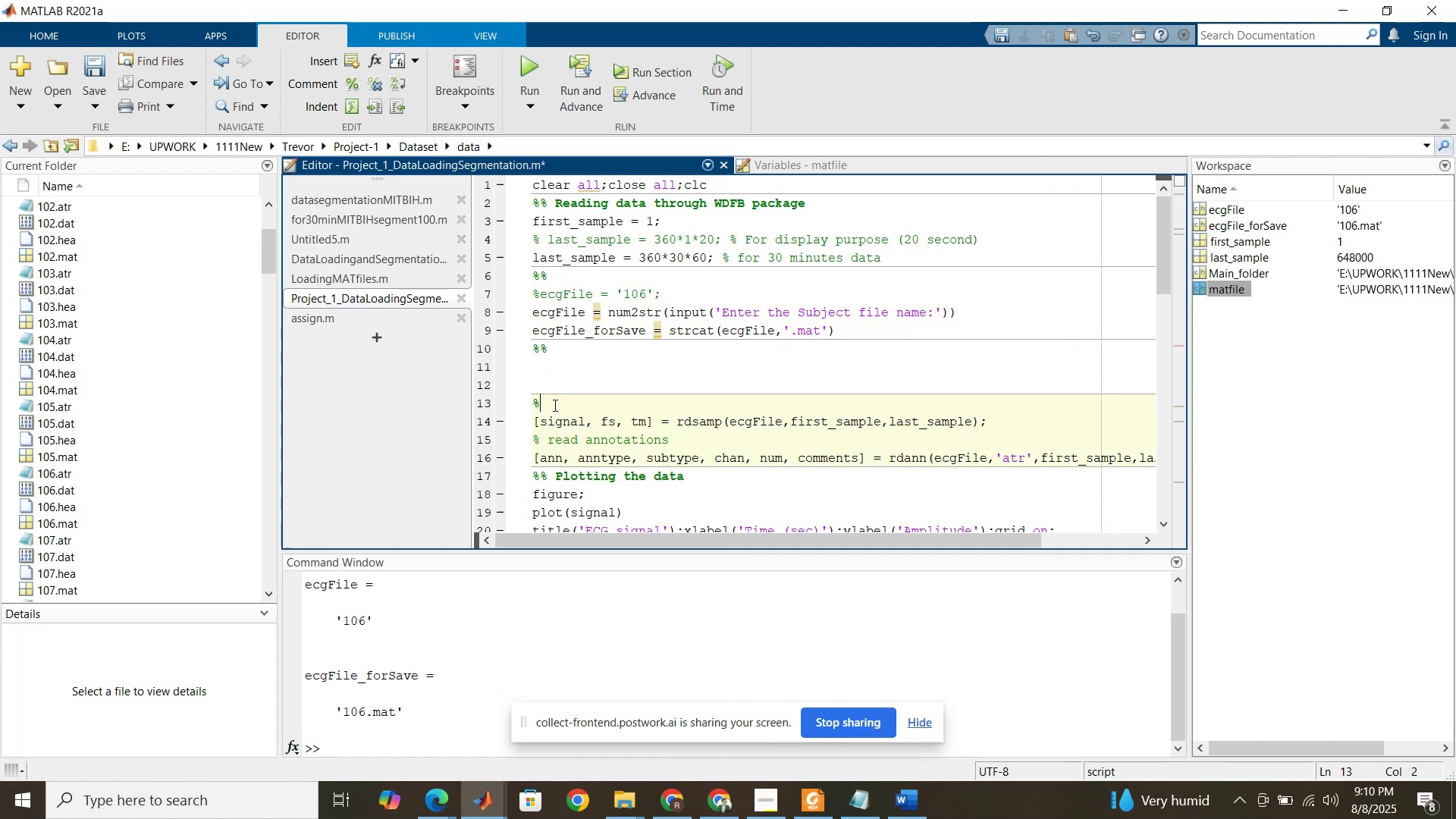 
key(Backspace)
 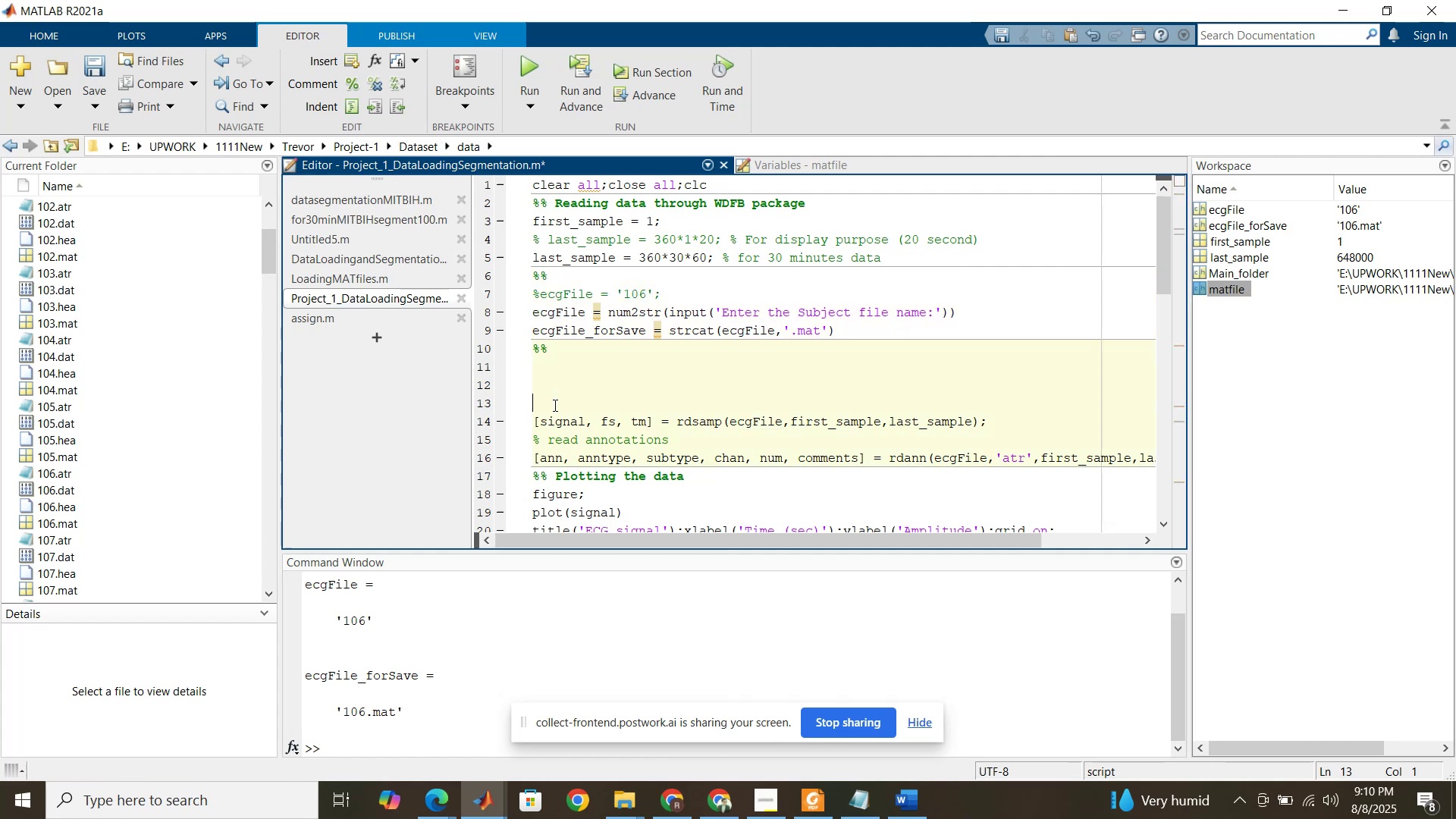 
key(Backspace)
 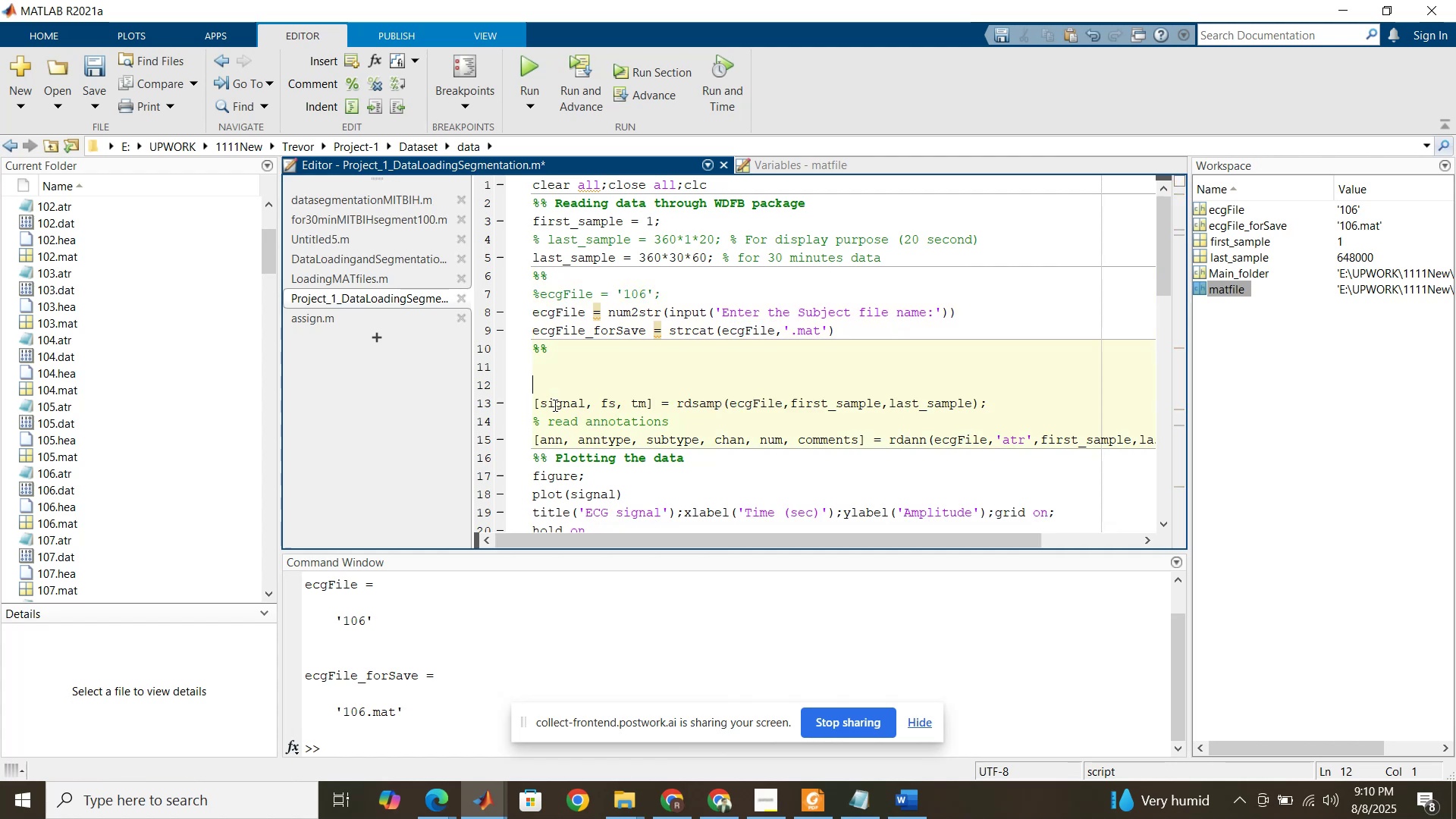 
key(Backspace)
 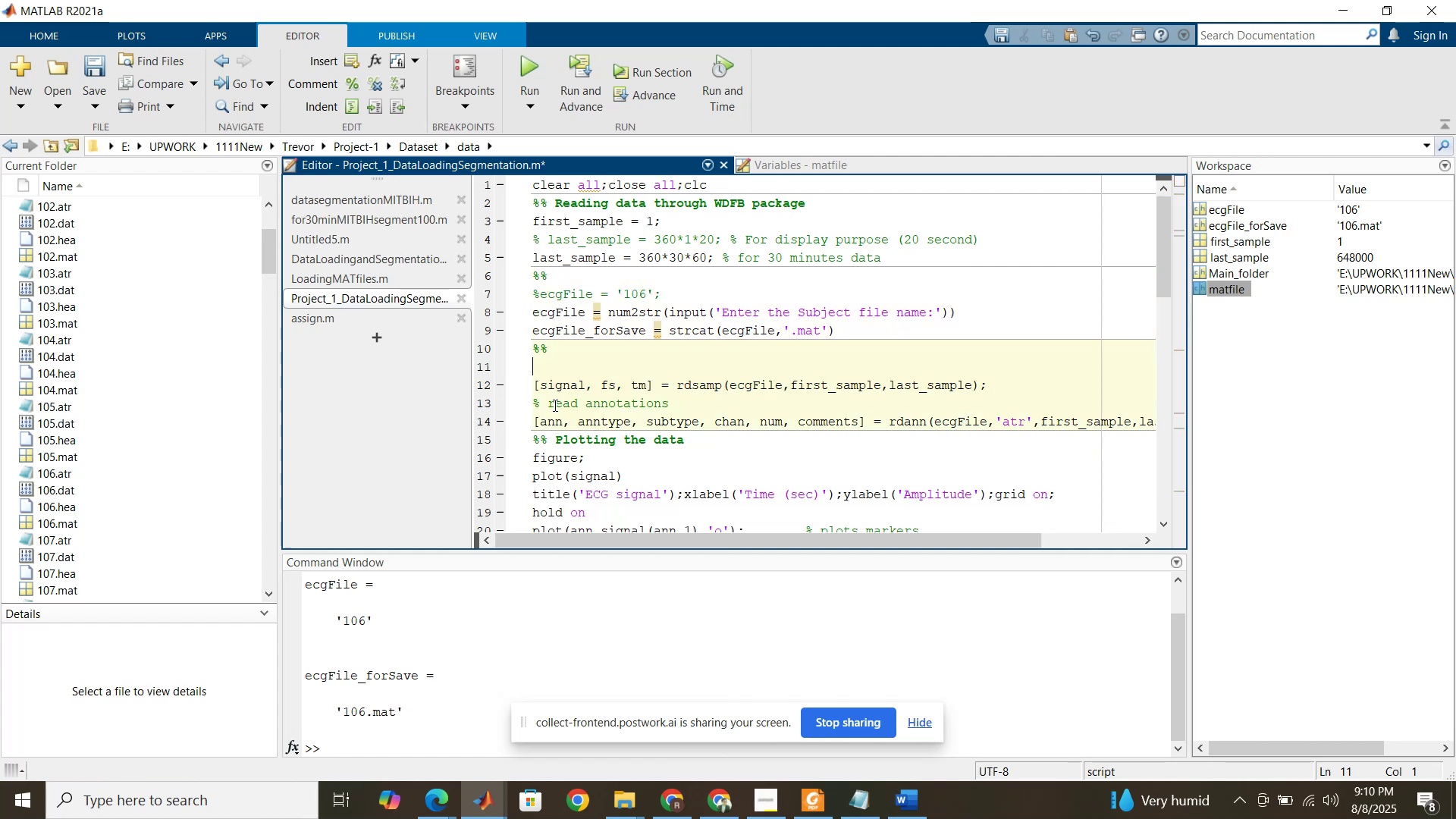 
key(Backspace)
 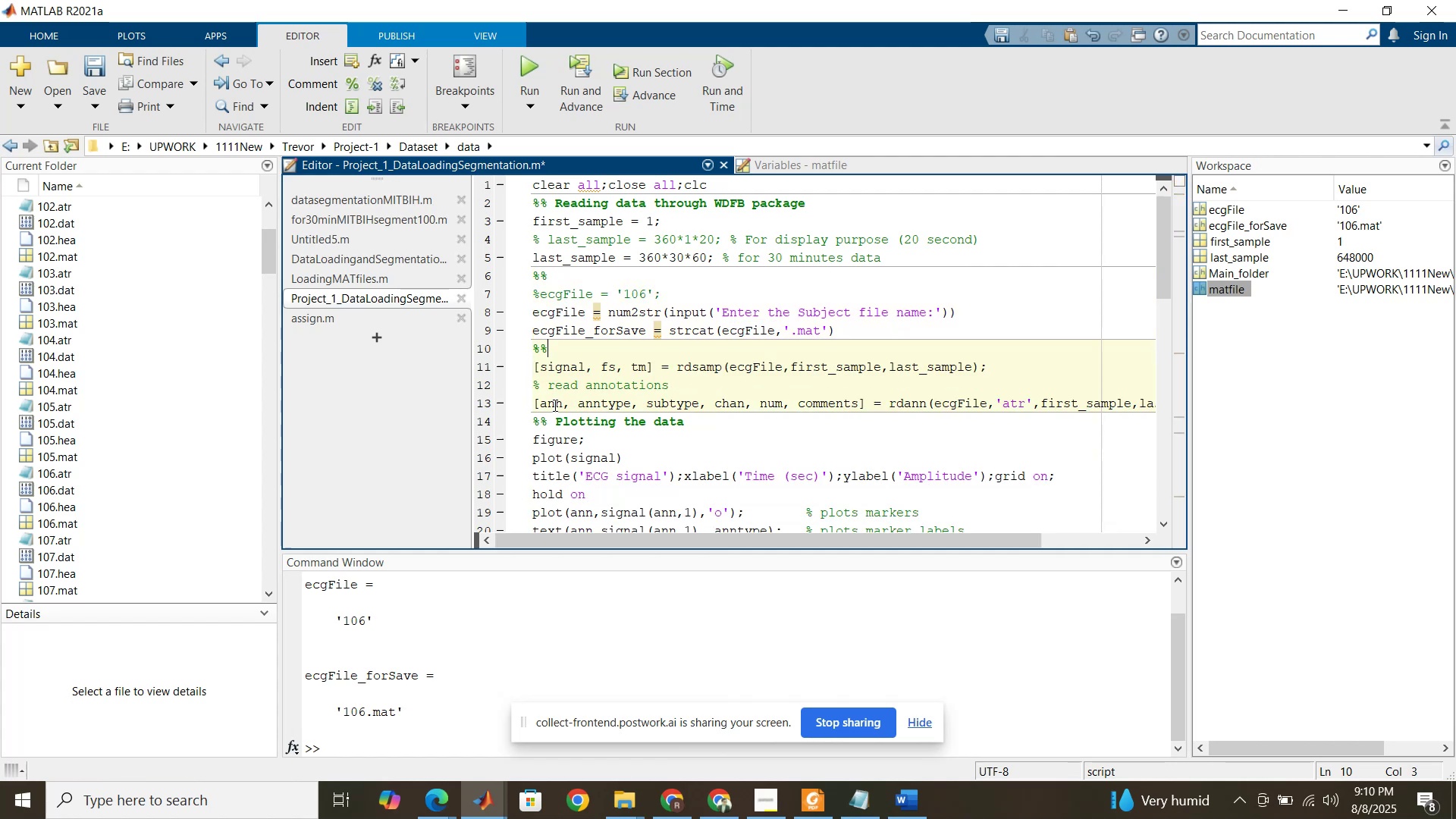 
key(Backspace)
 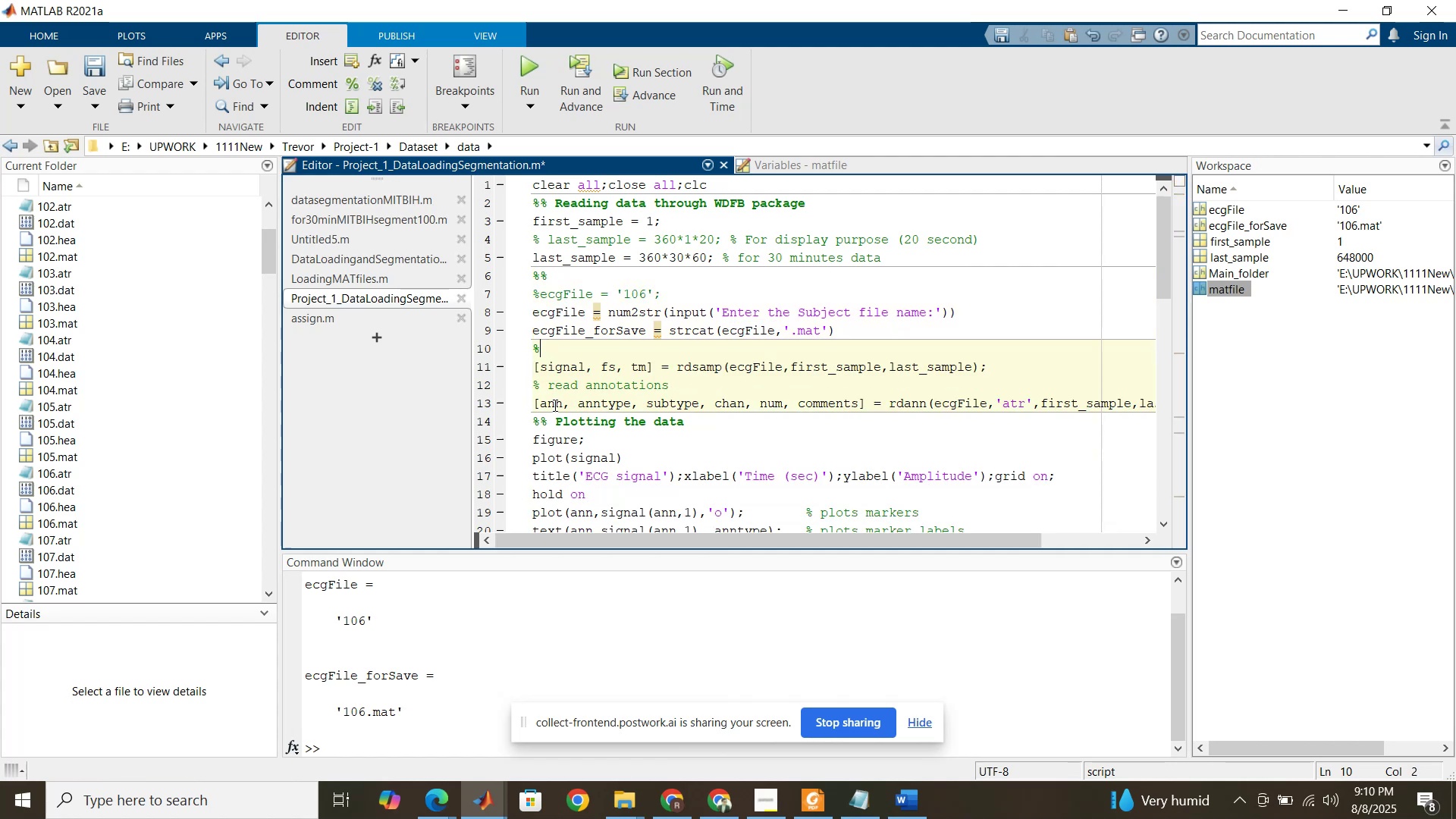 
key(Backspace)
 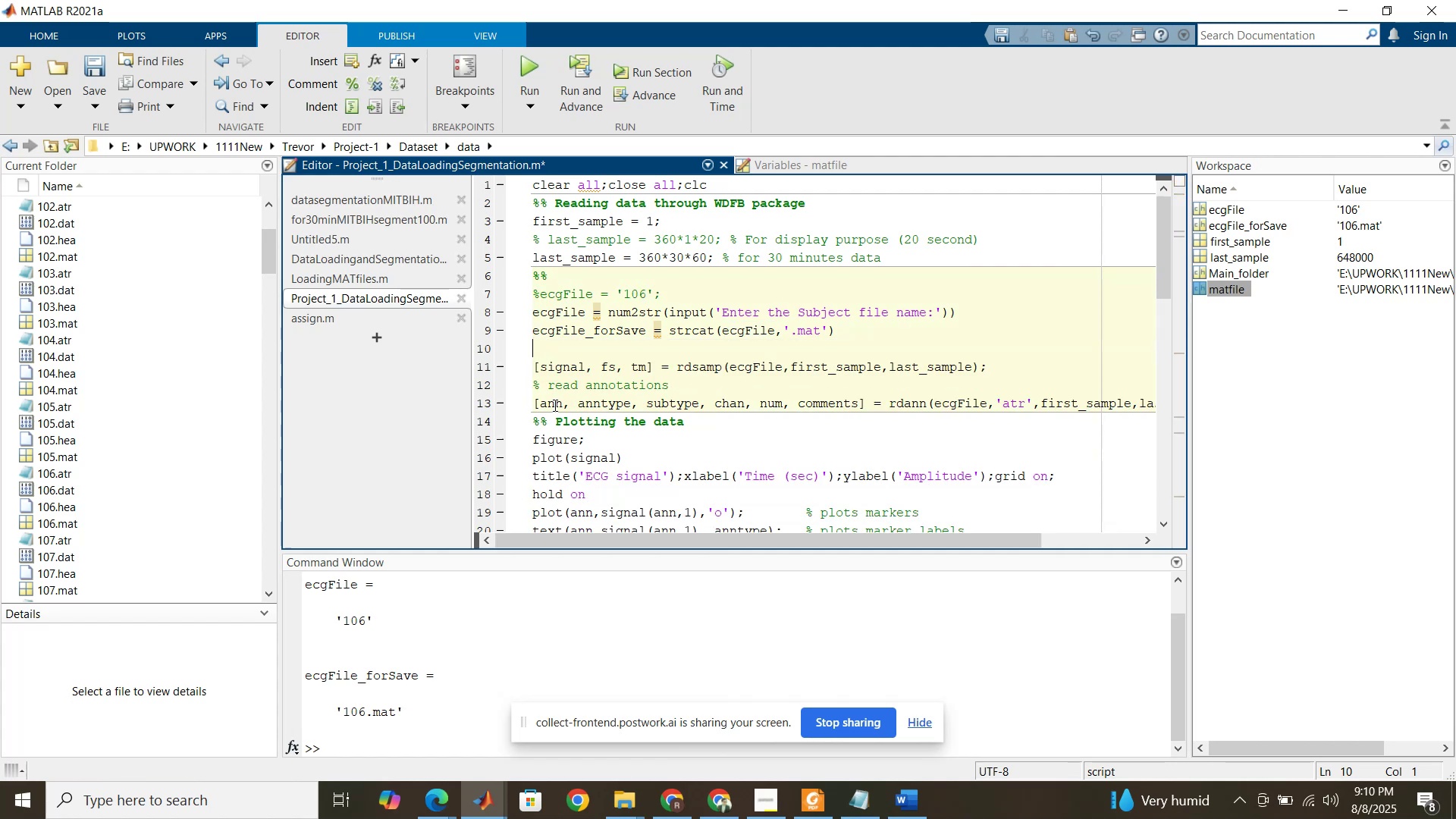 
key(Backspace)
 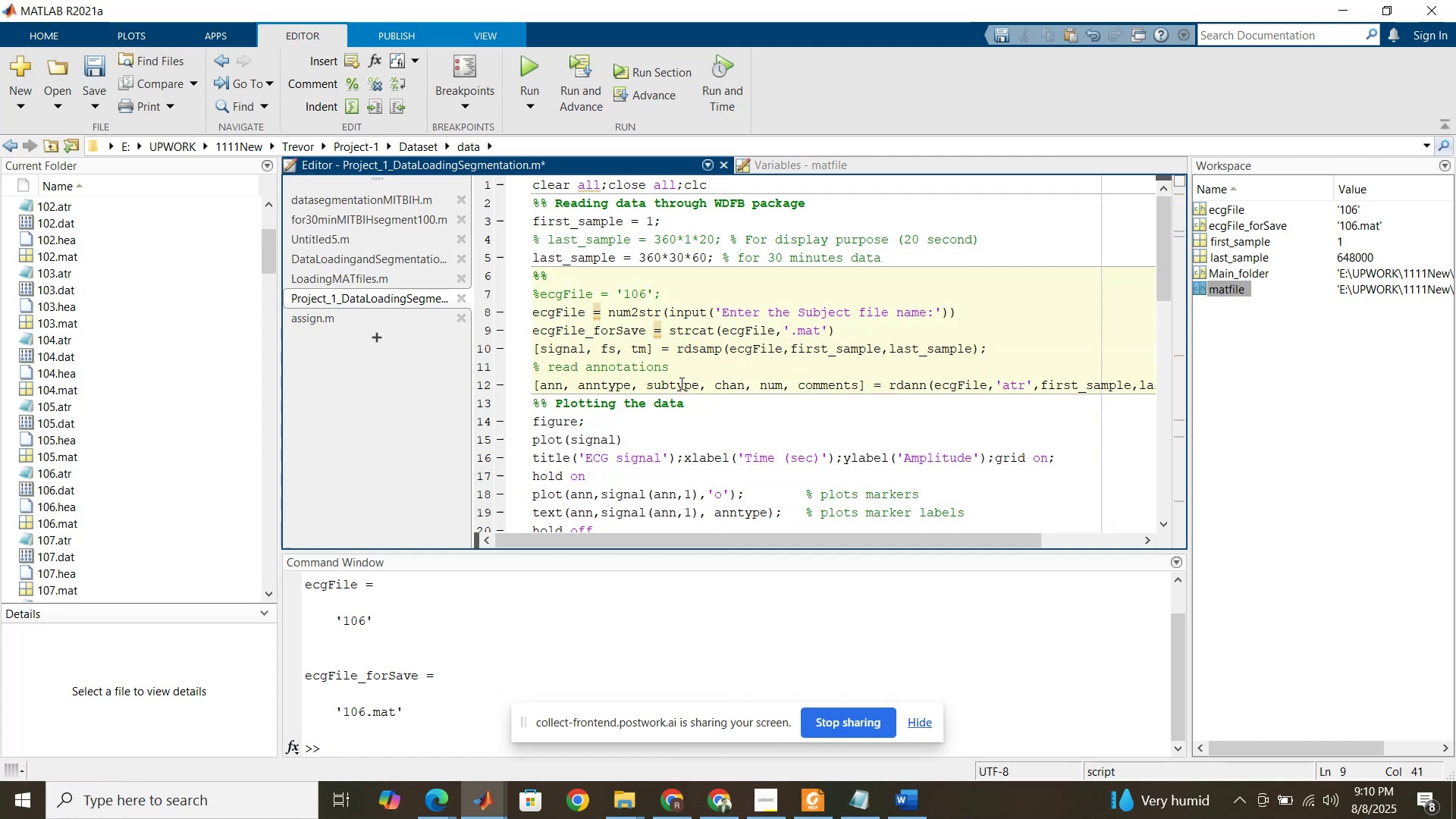 
key(Semicolon)
 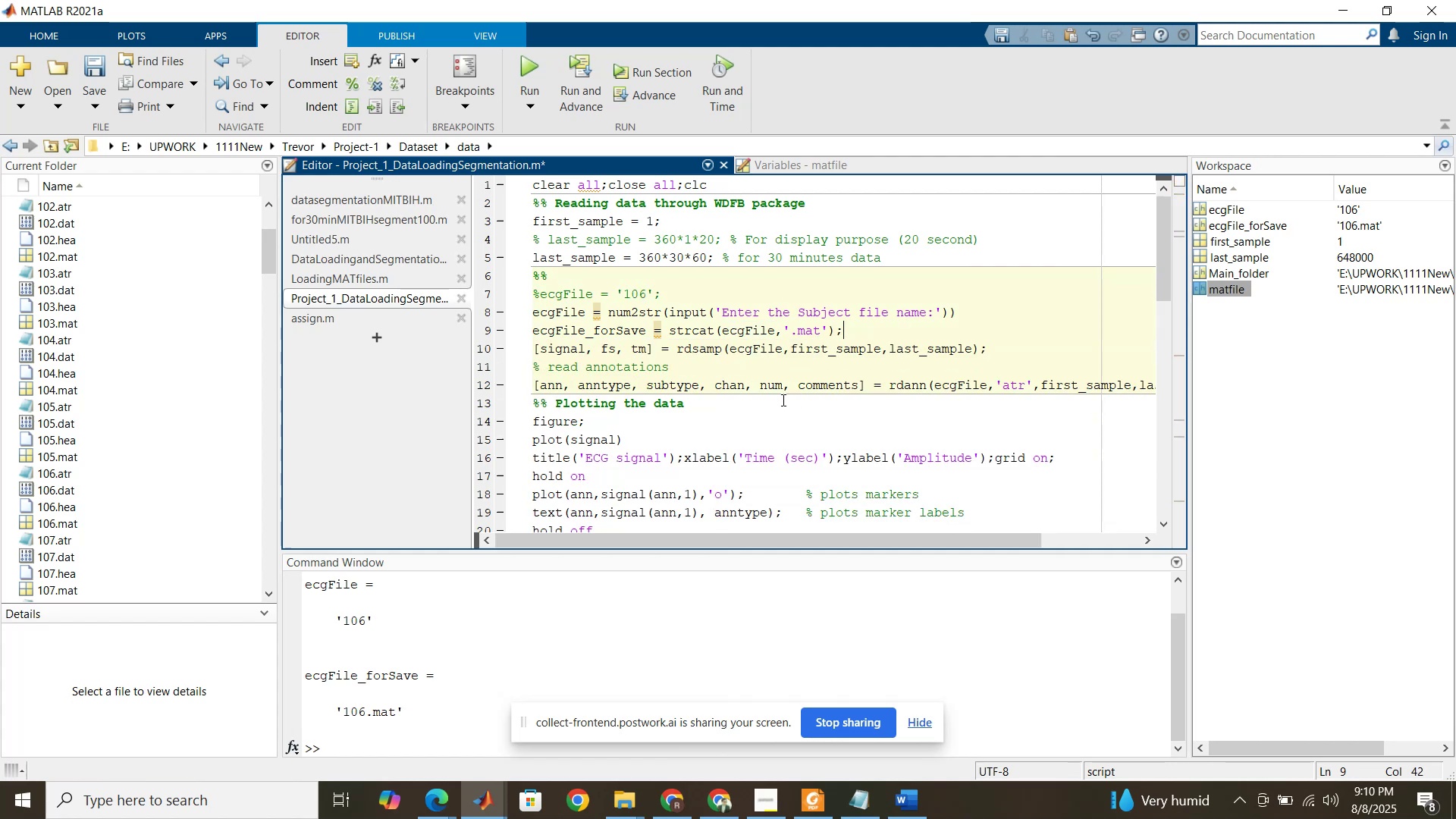 
scroll: coordinate [734, 378], scroll_direction: up, amount: 4.0
 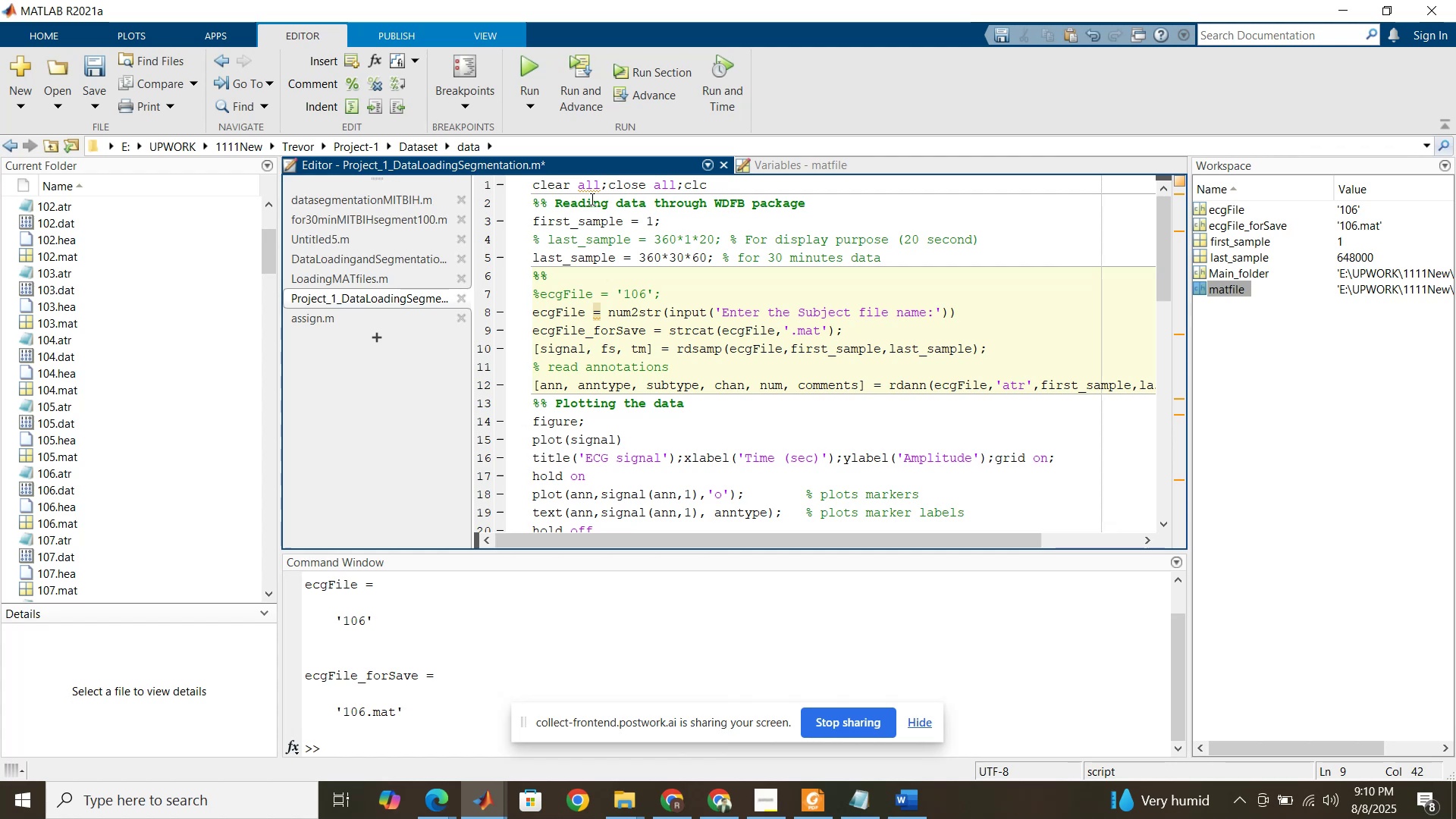 
left_click([626, 807])
 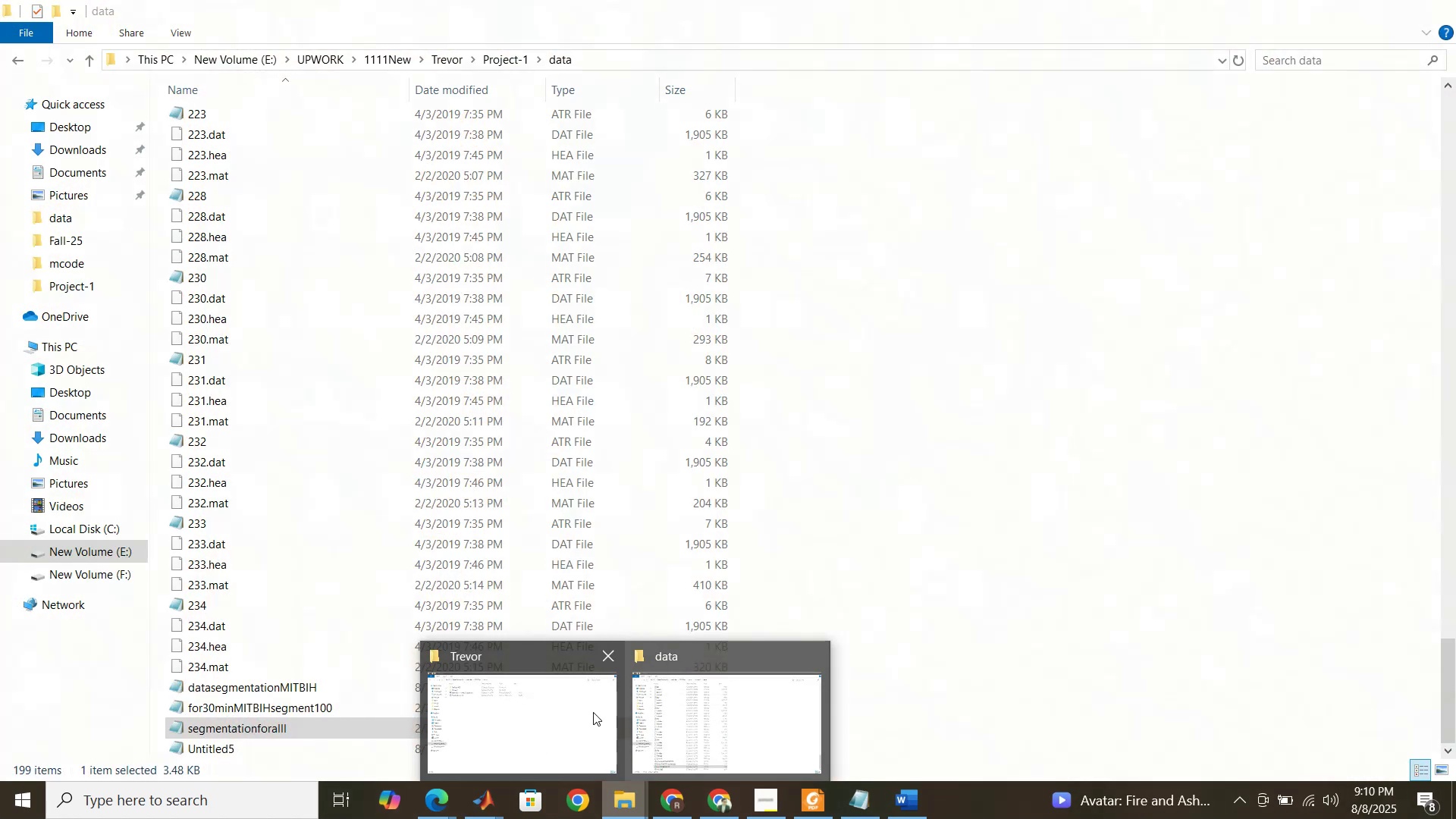 
left_click([568, 712])
 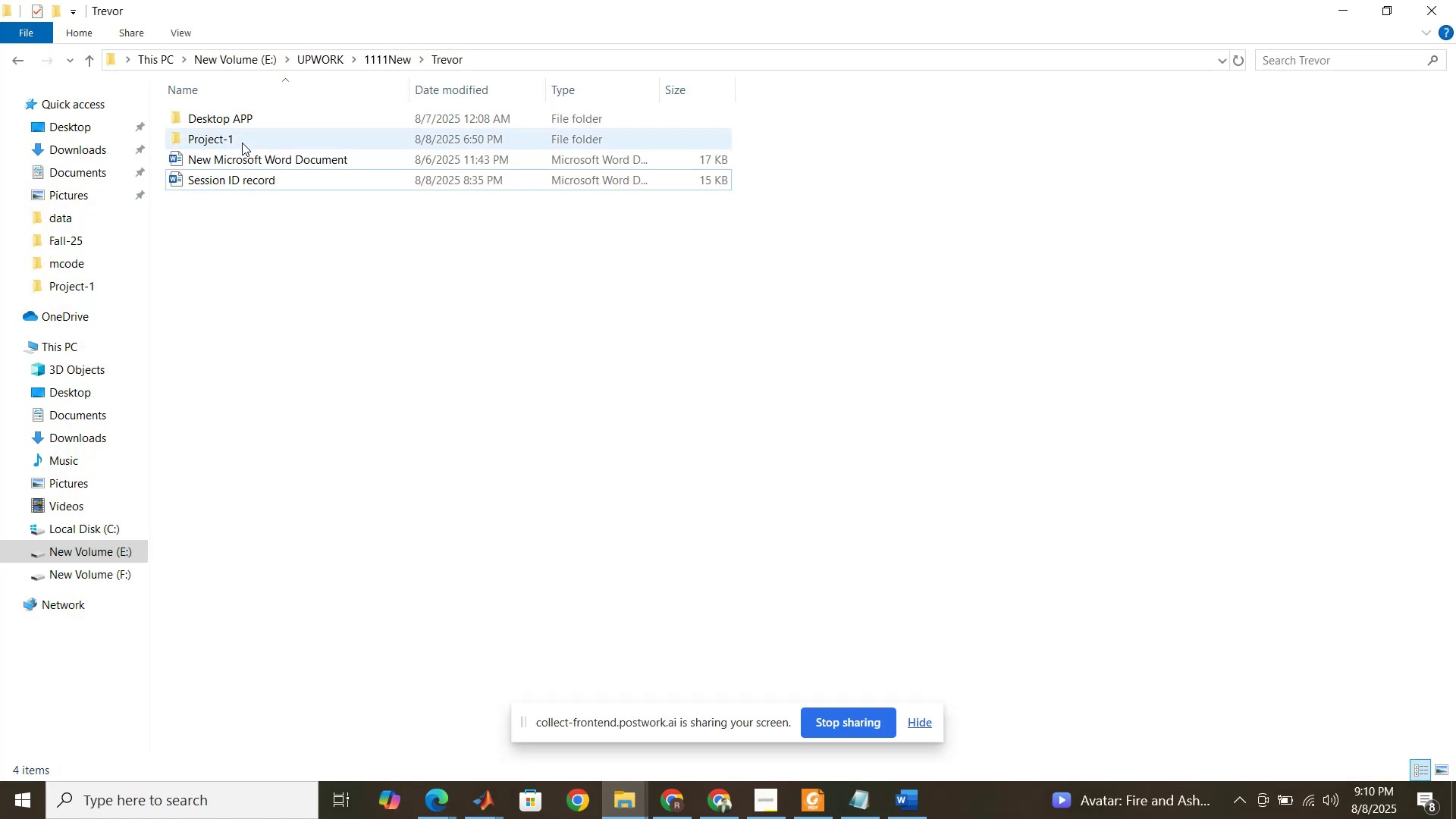 
double_click([242, 141])
 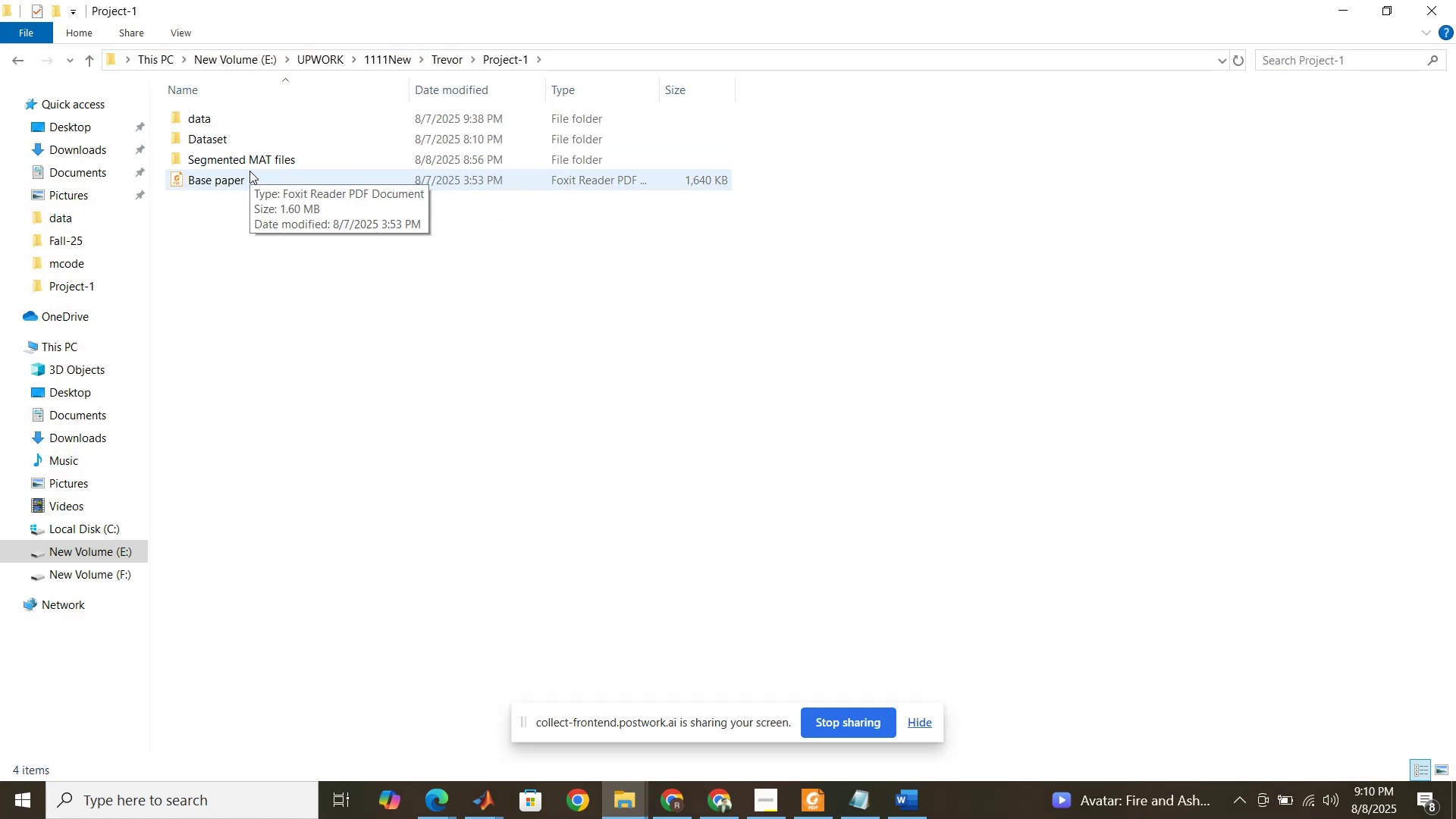 
double_click([249, 155])
 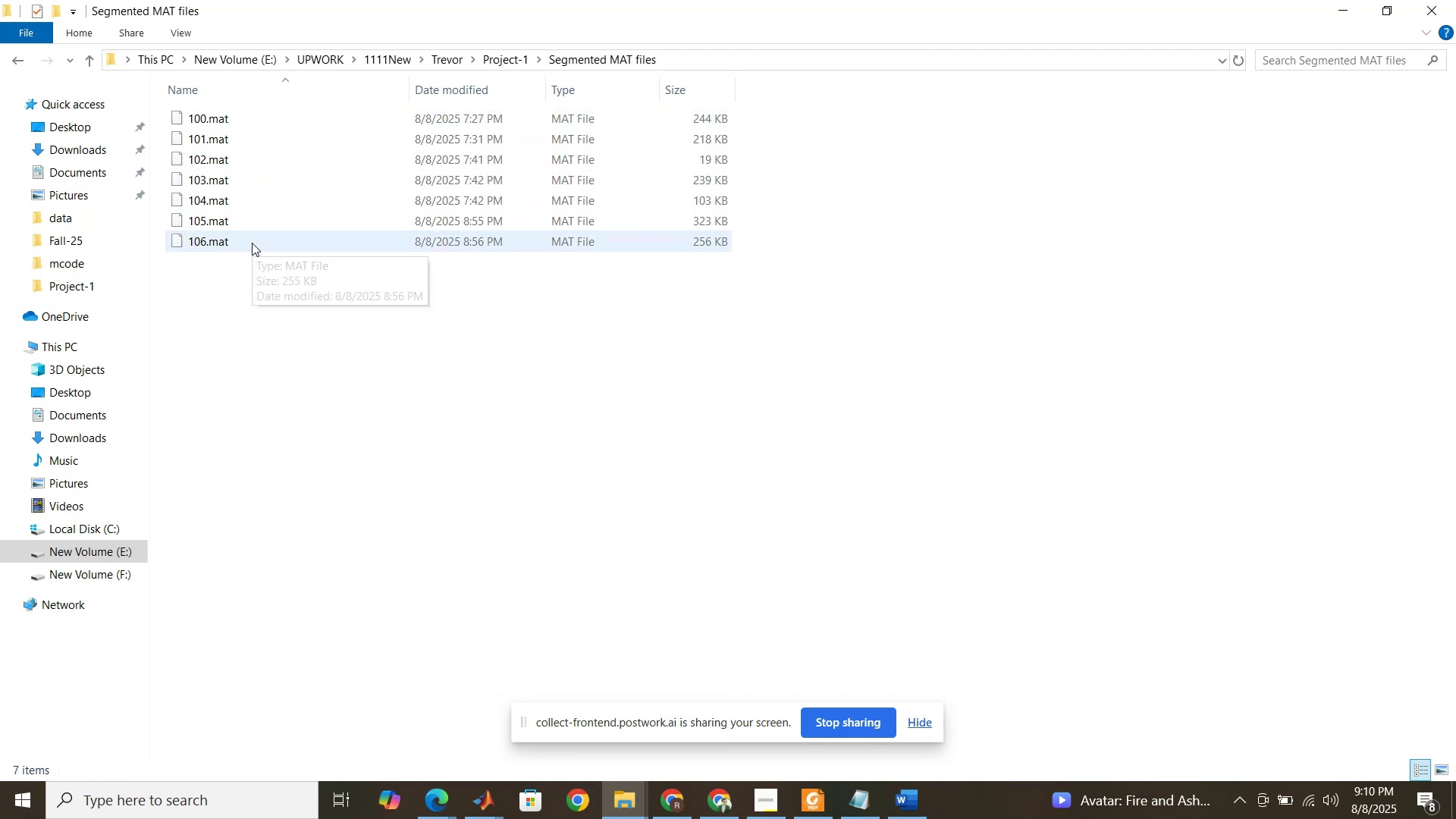 
left_click([510, 554])
 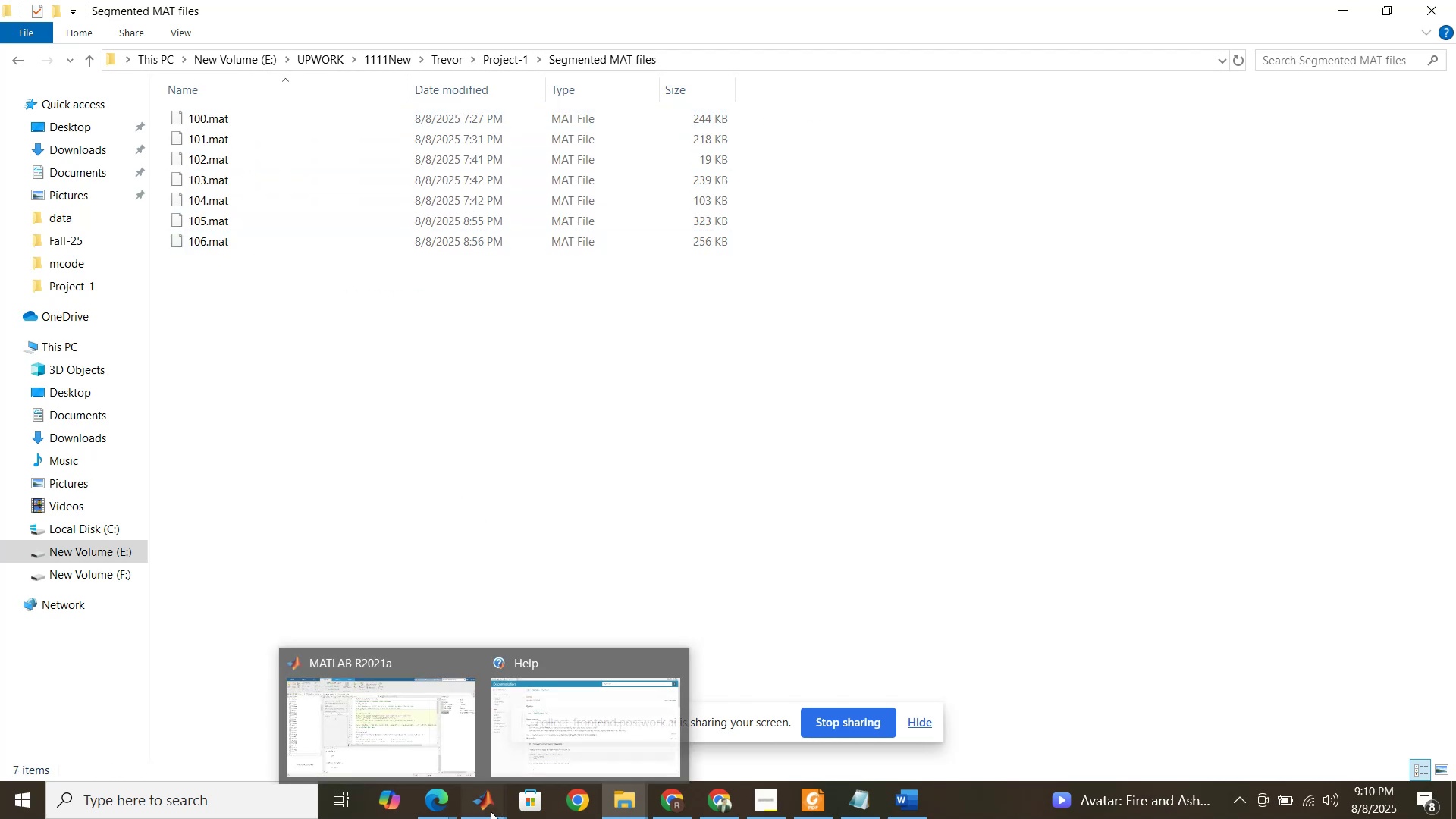 
double_click([376, 715])
 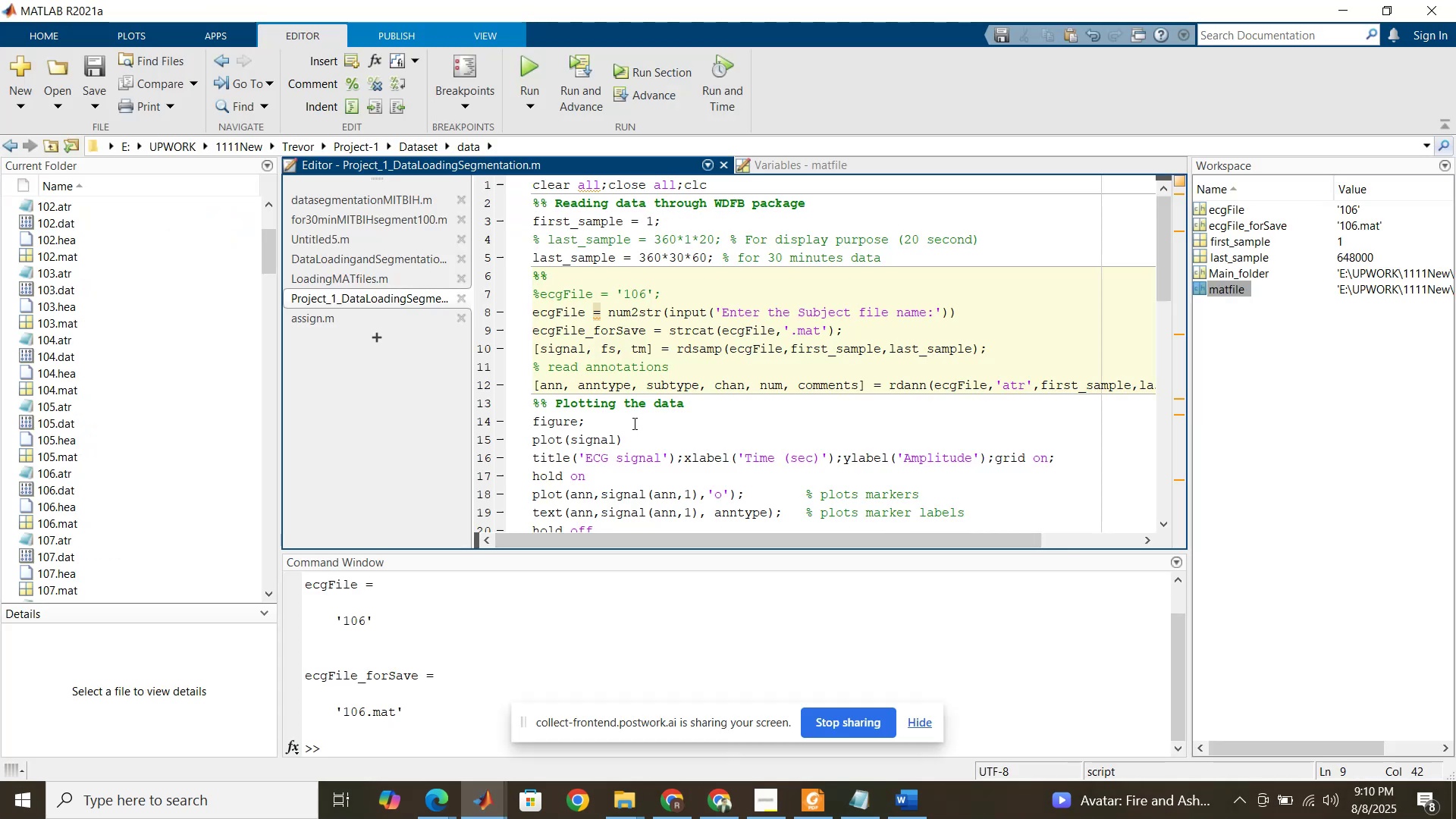 
scroll: coordinate [633, 423], scroll_direction: down, amount: 16.0
 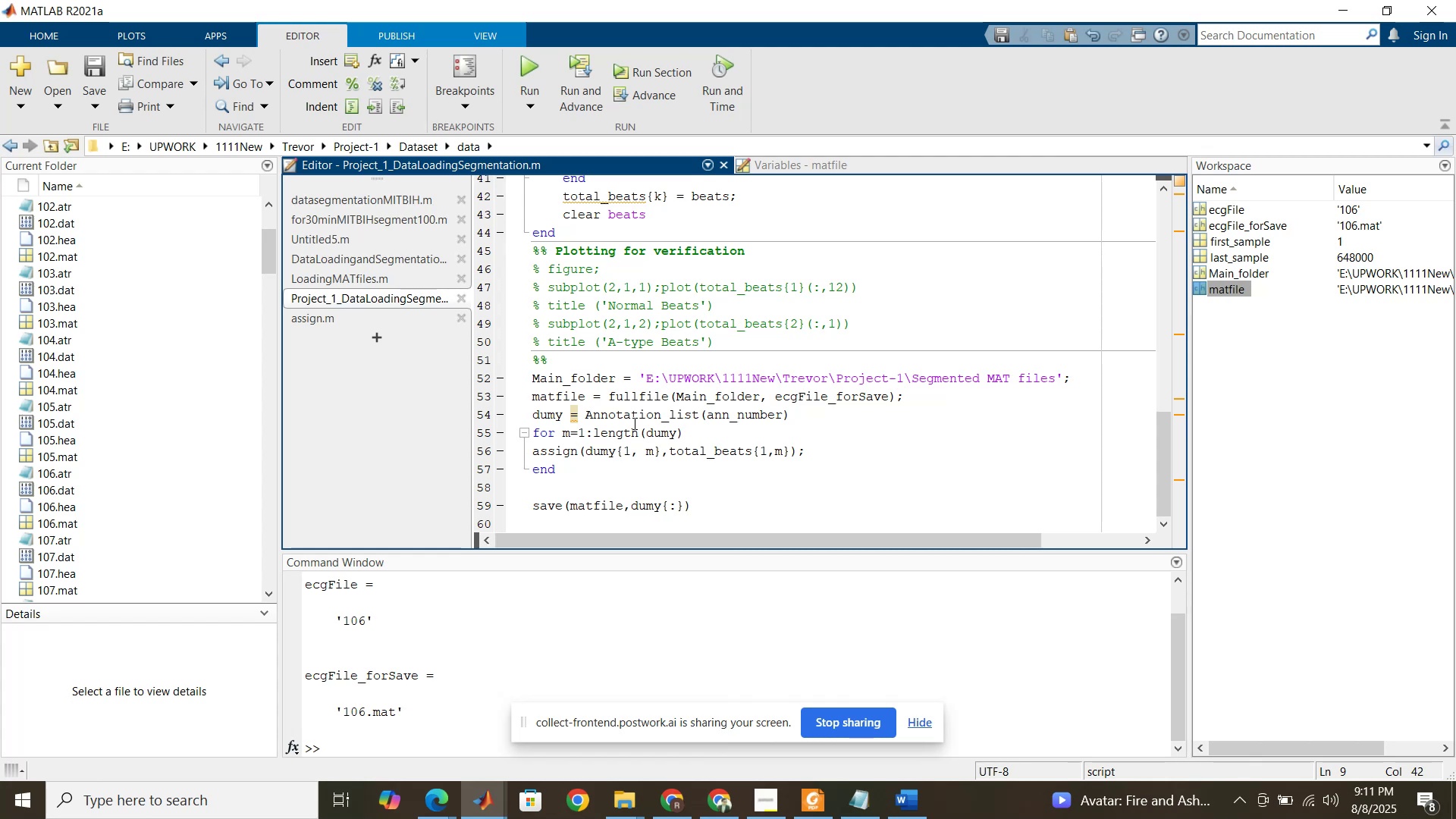 
scroll: coordinate [633, 423], scroll_direction: up, amount: 10.0
 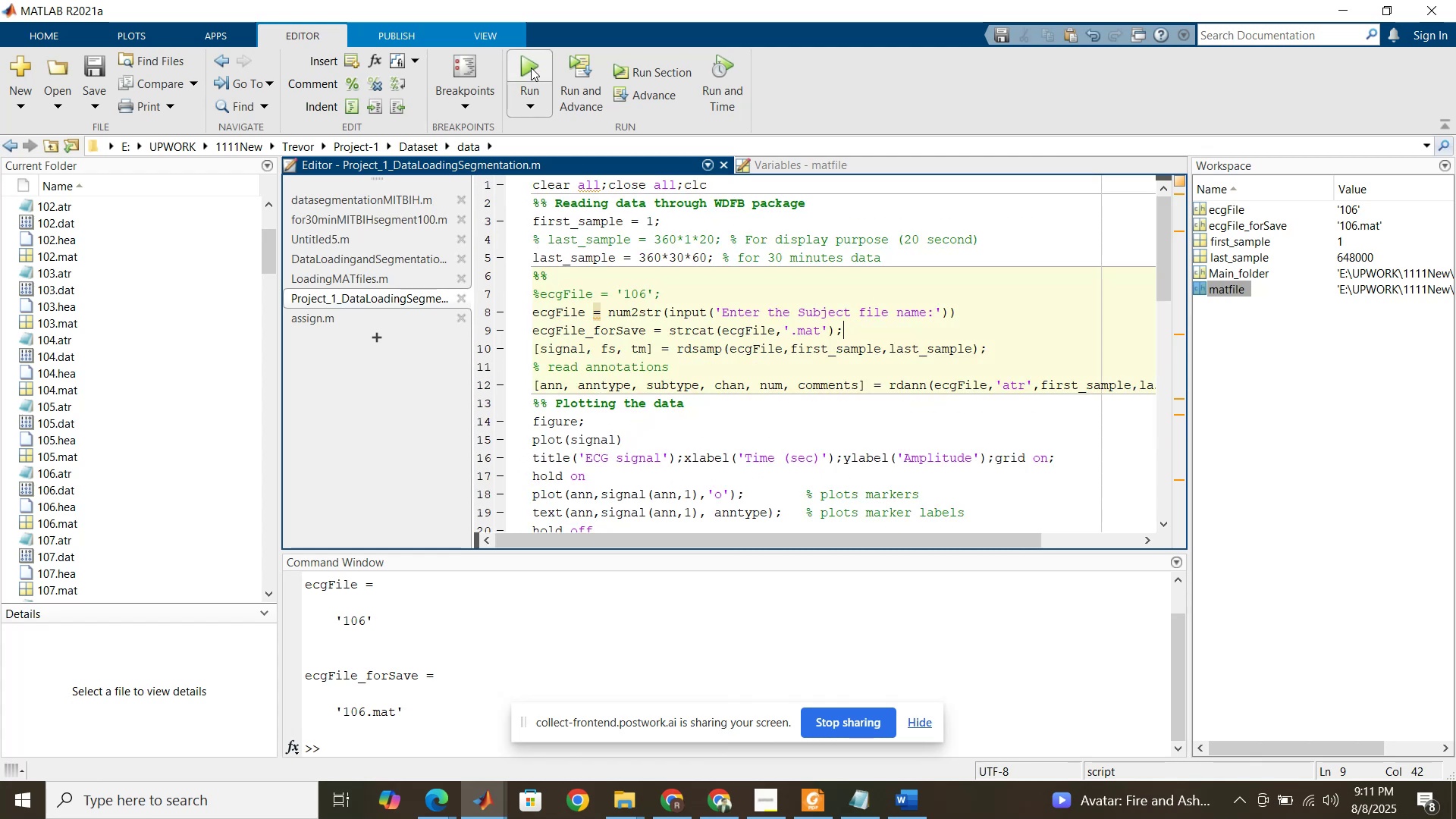 
left_click([531, 67])
 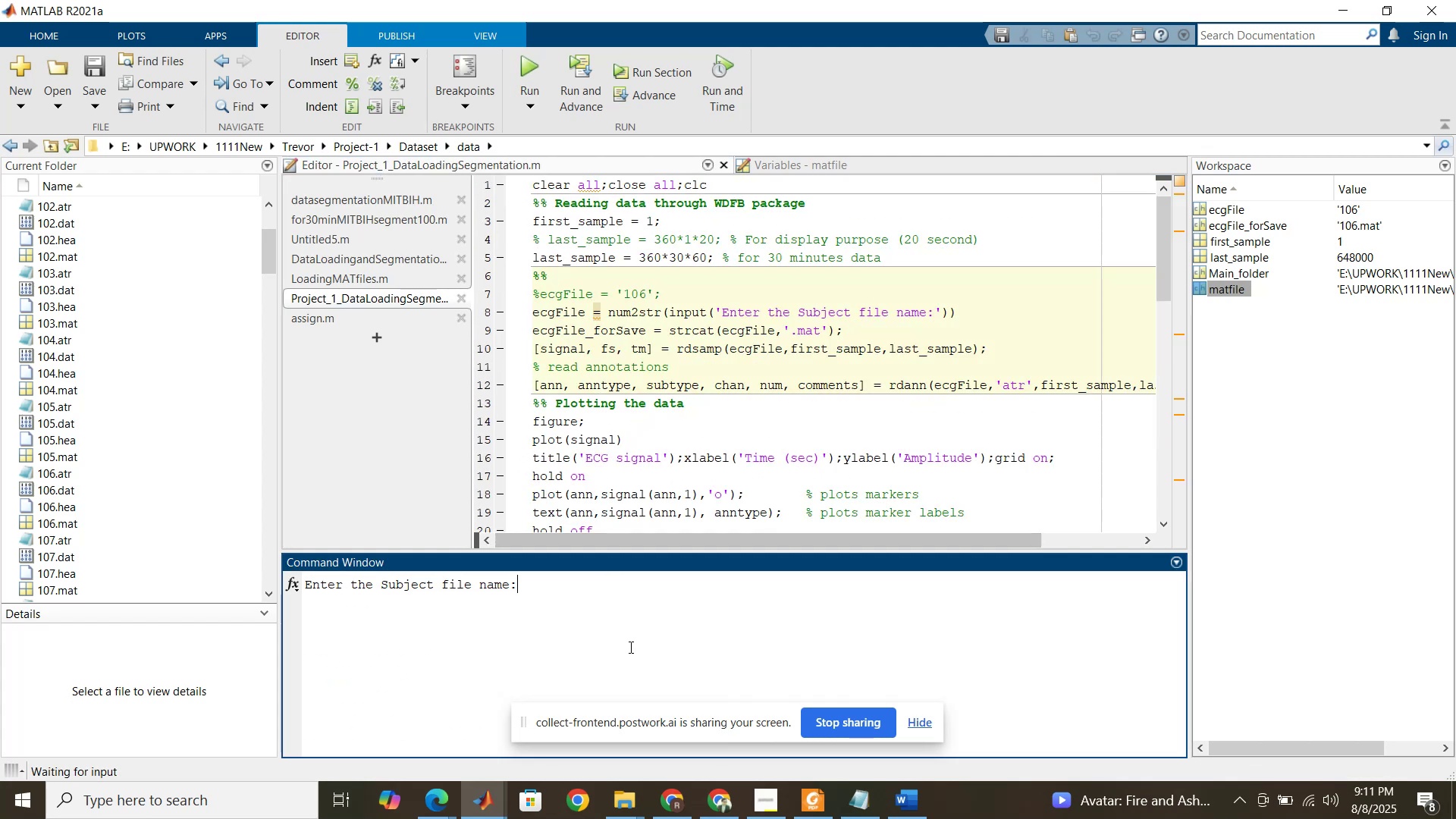 
key(Numpad1)
 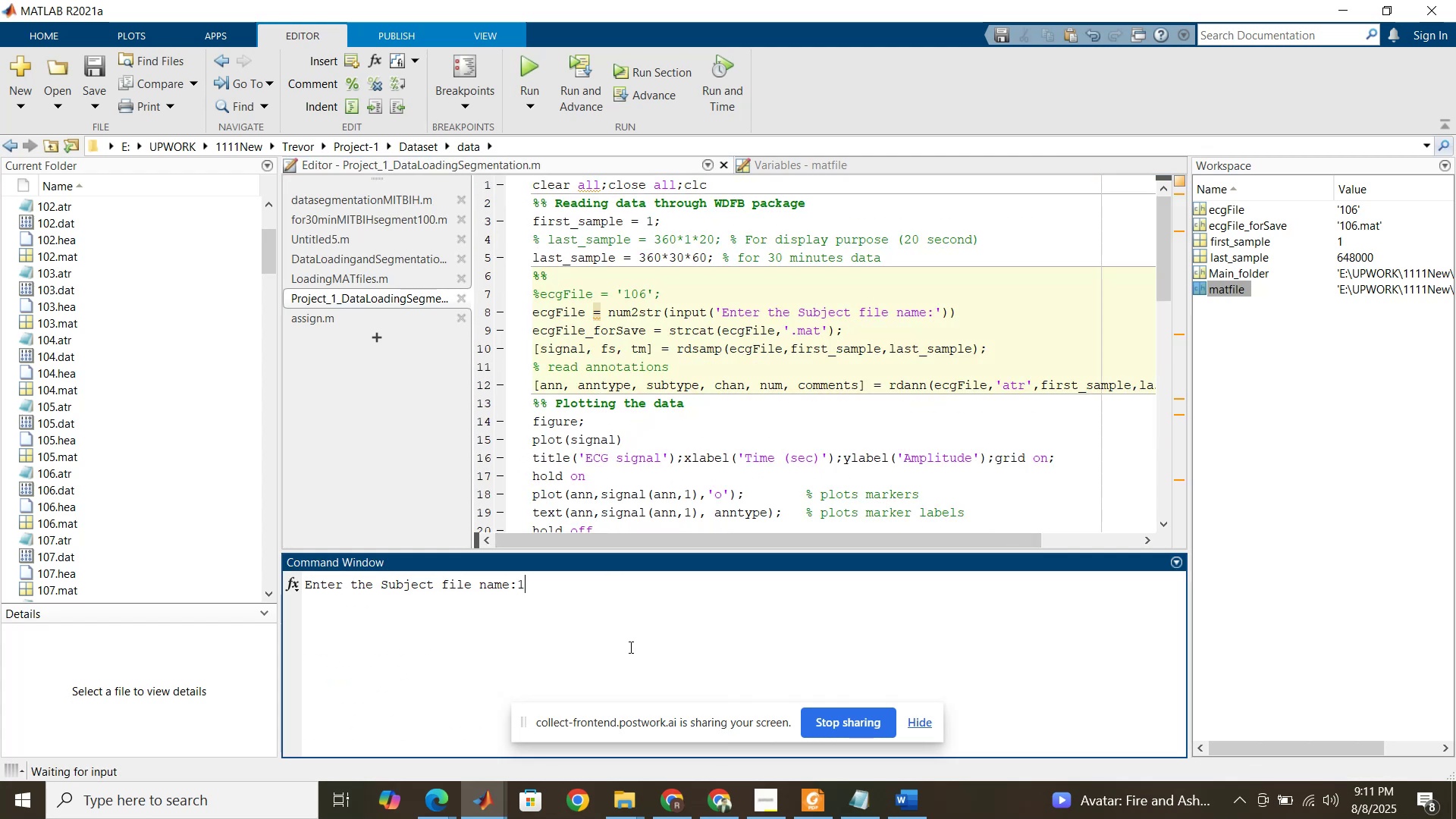 
key(Numpad0)
 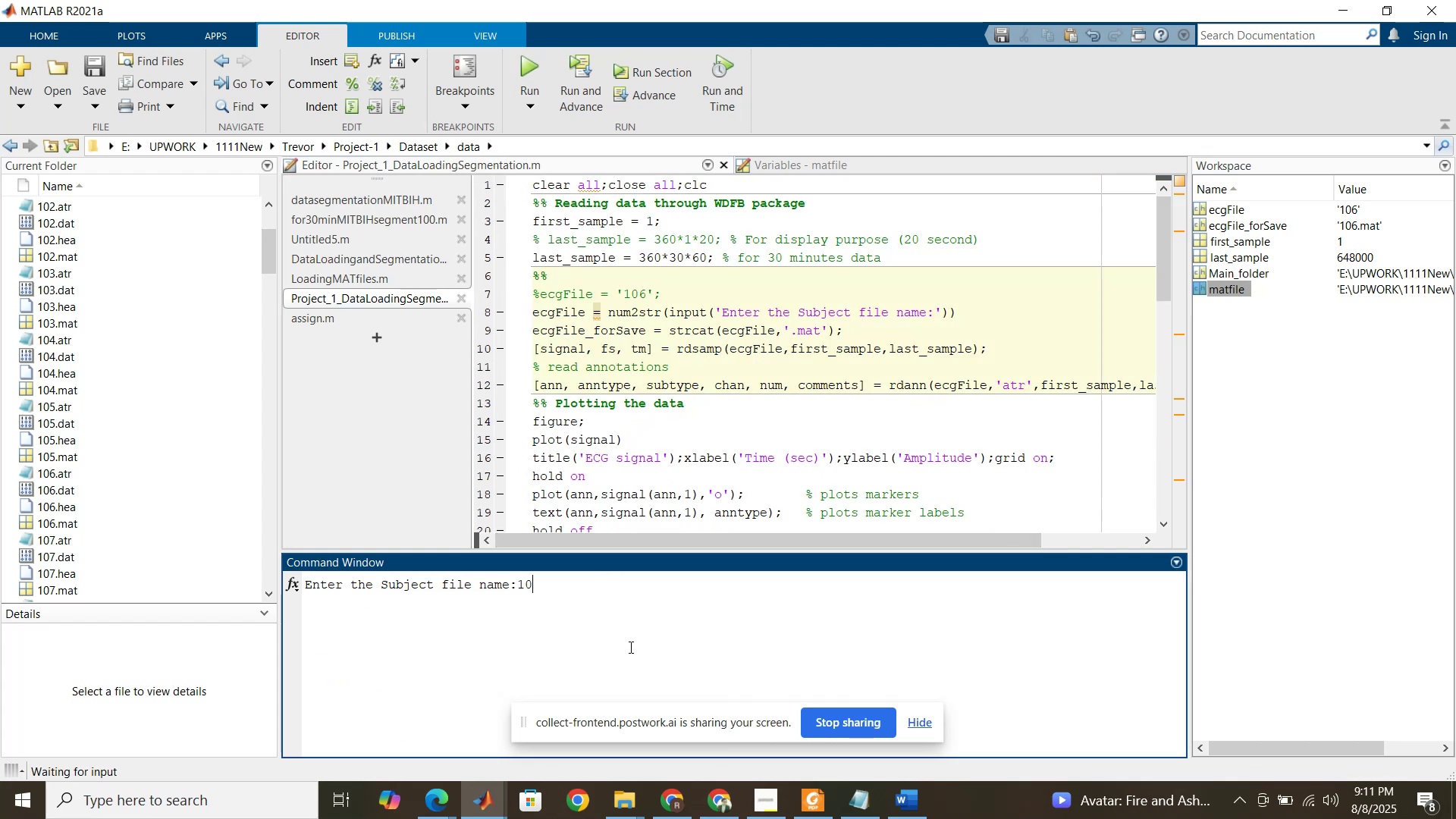 
key(Numpad6)
 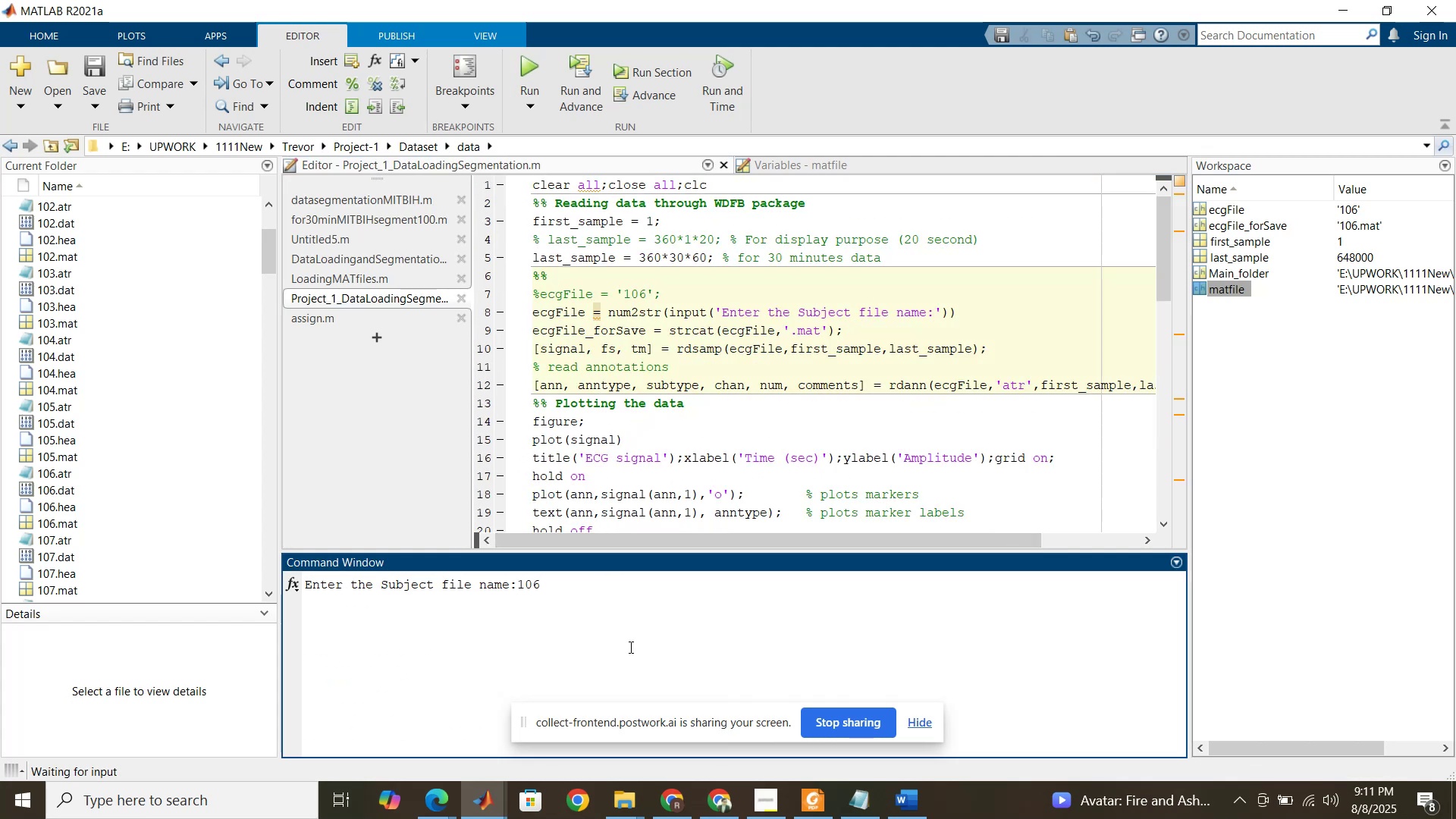 
key(NumpadEnter)
 